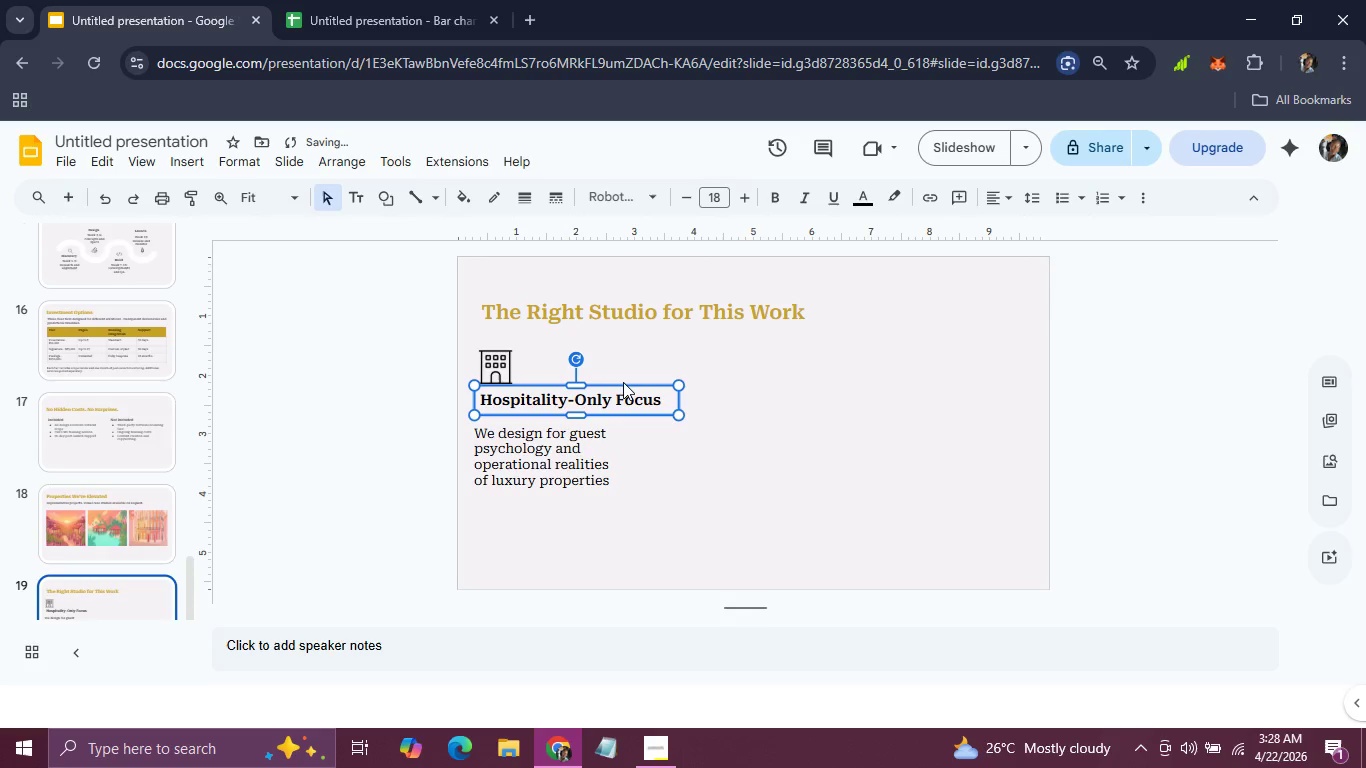 
key(ArrowLeft)
 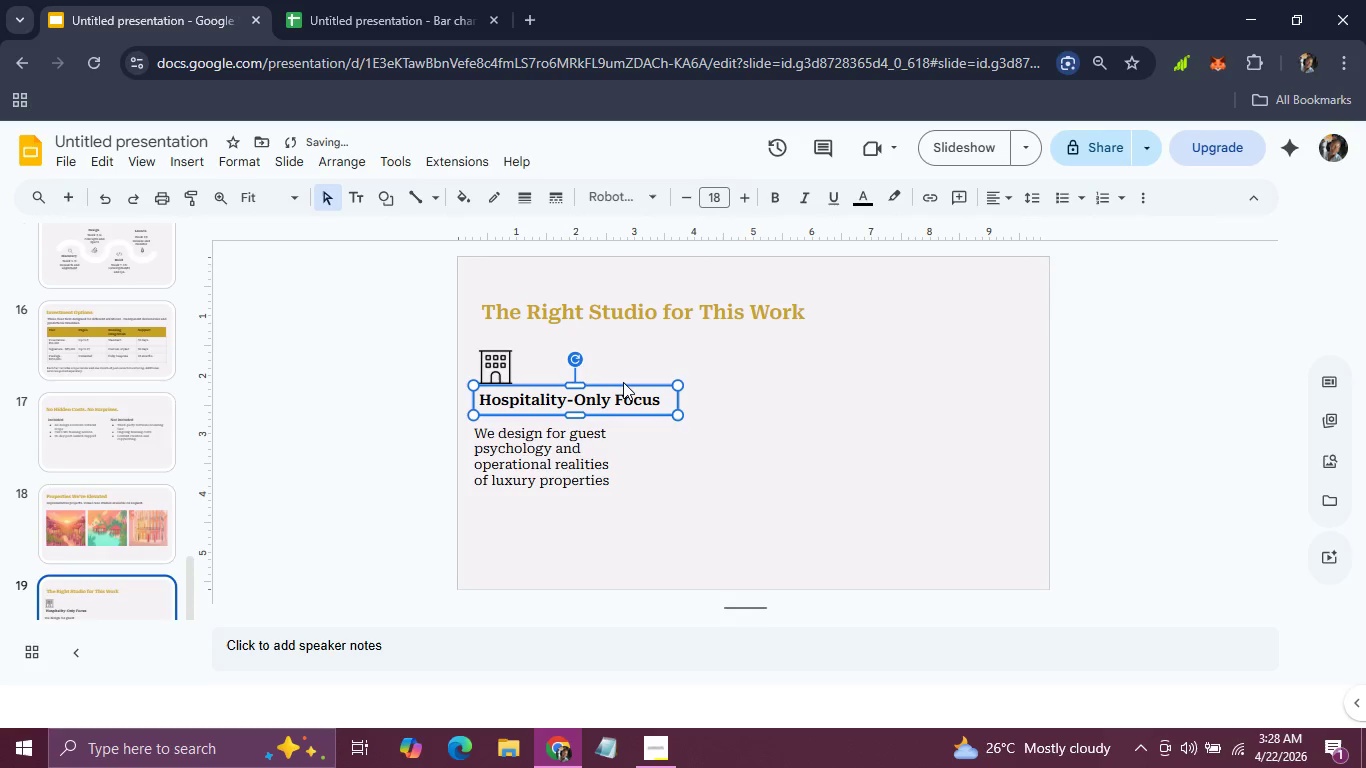 
key(ArrowLeft)
 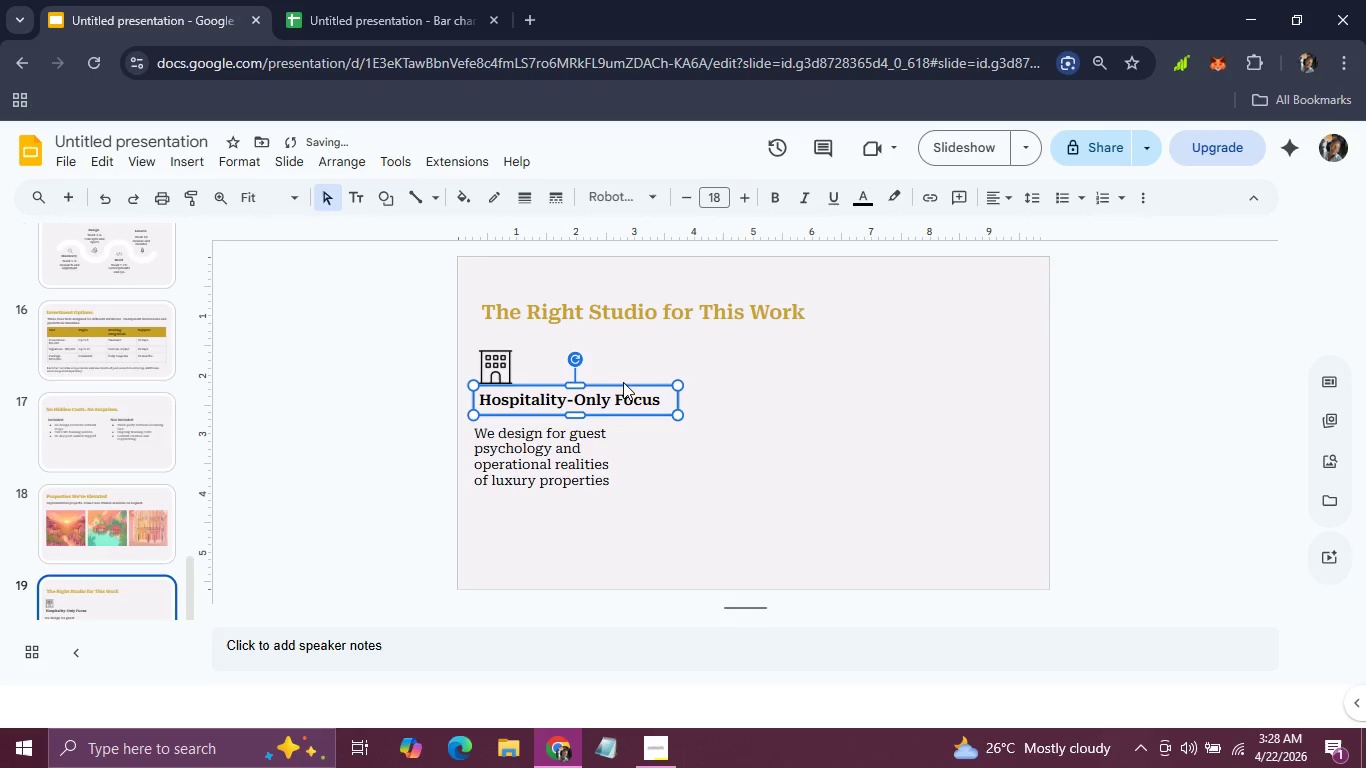 
hold_key(key=ArrowDown, duration=0.59)
 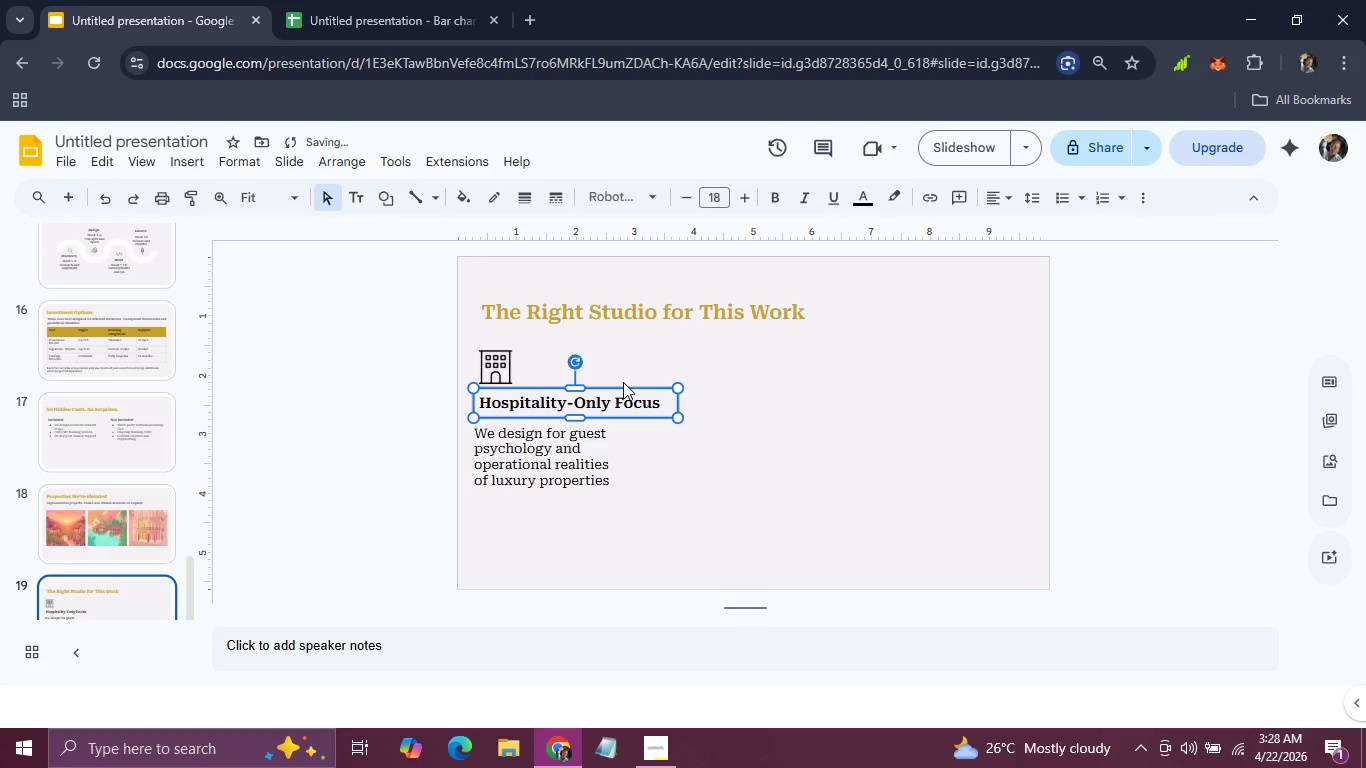 
left_click([616, 451])
 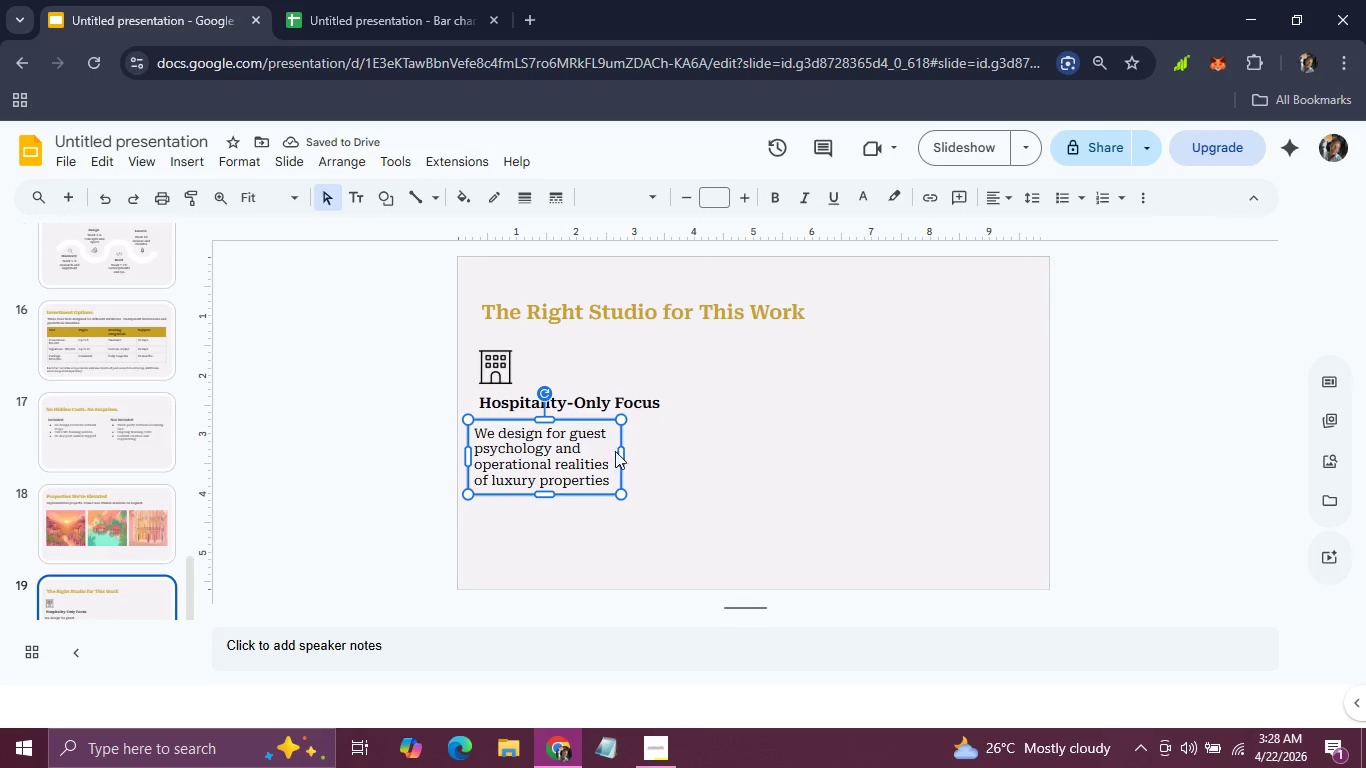 
left_click([543, 457])
 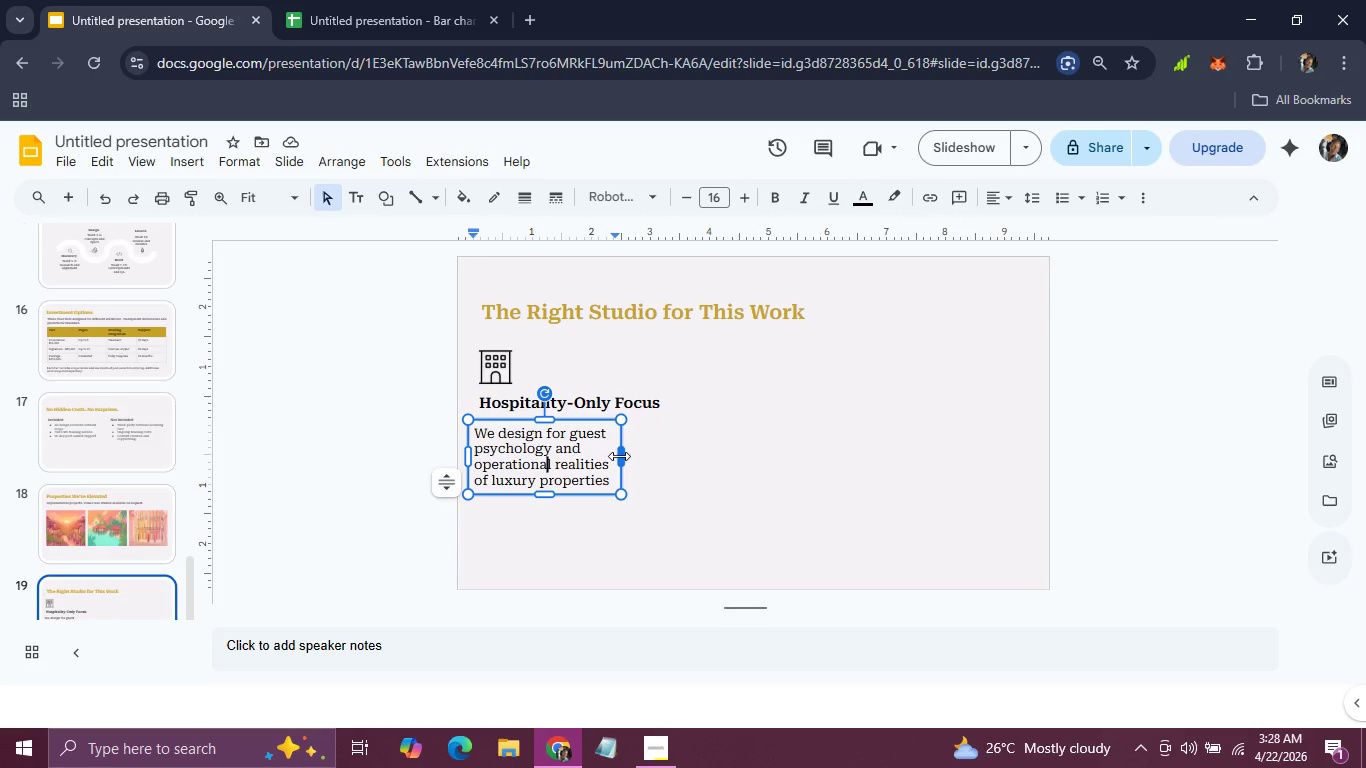 
left_click_drag(start_coordinate=[622, 456], to_coordinate=[656, 455])
 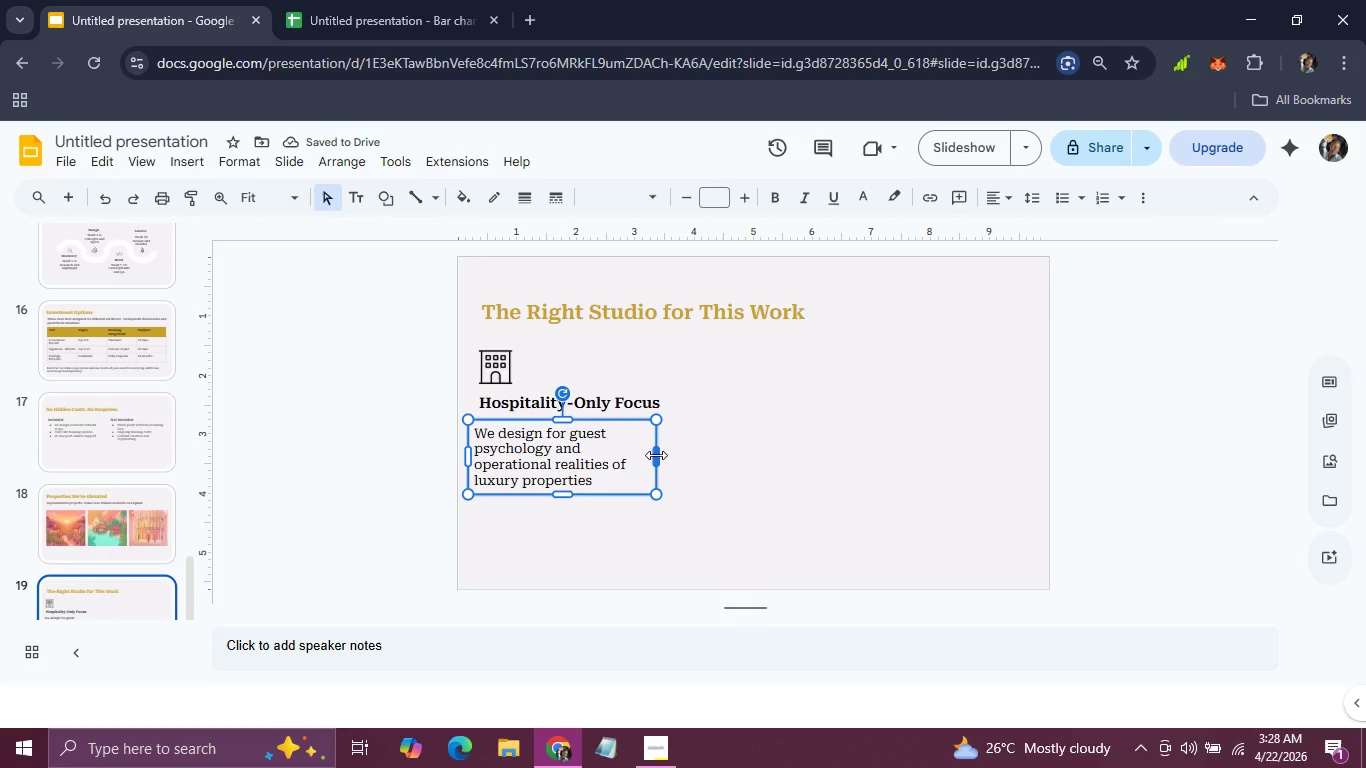 
hold_key(key=ArrowRight, duration=0.62)
 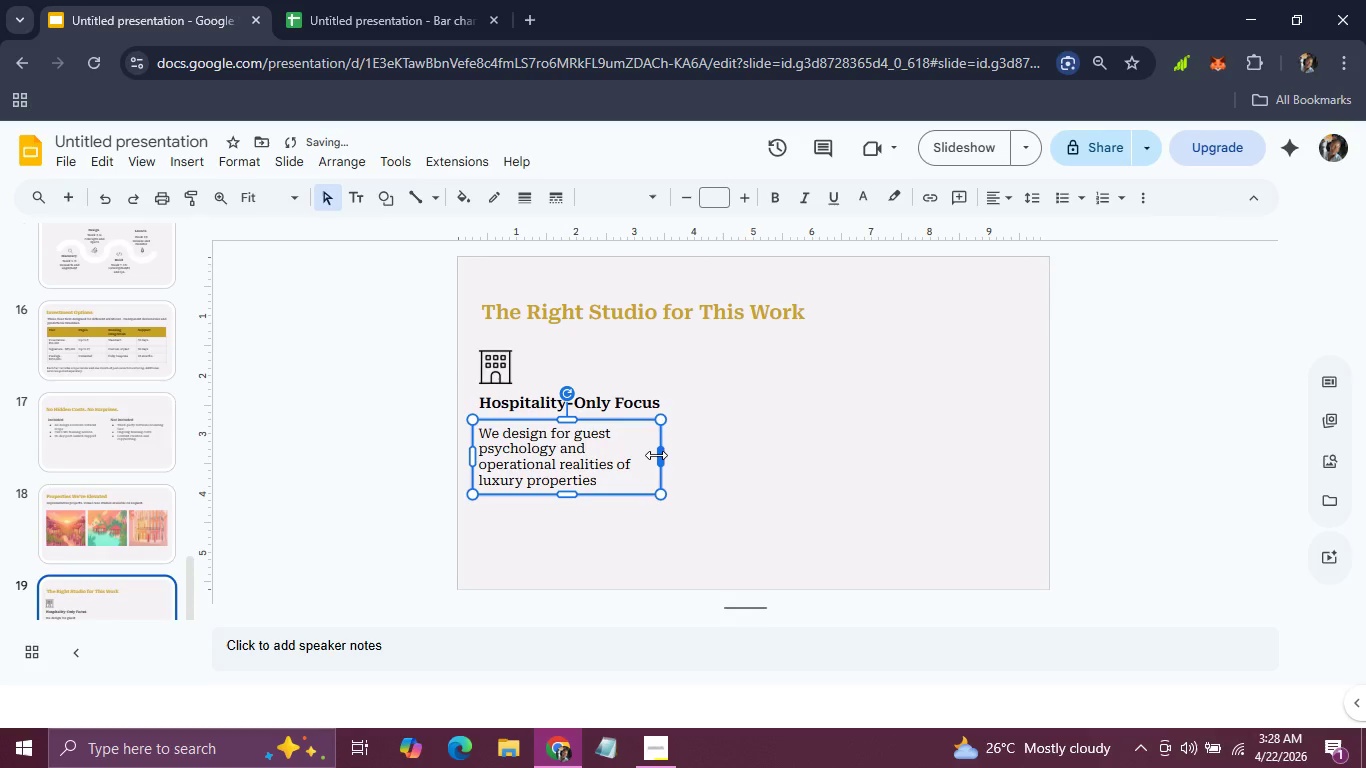 
key(ArrowRight)
 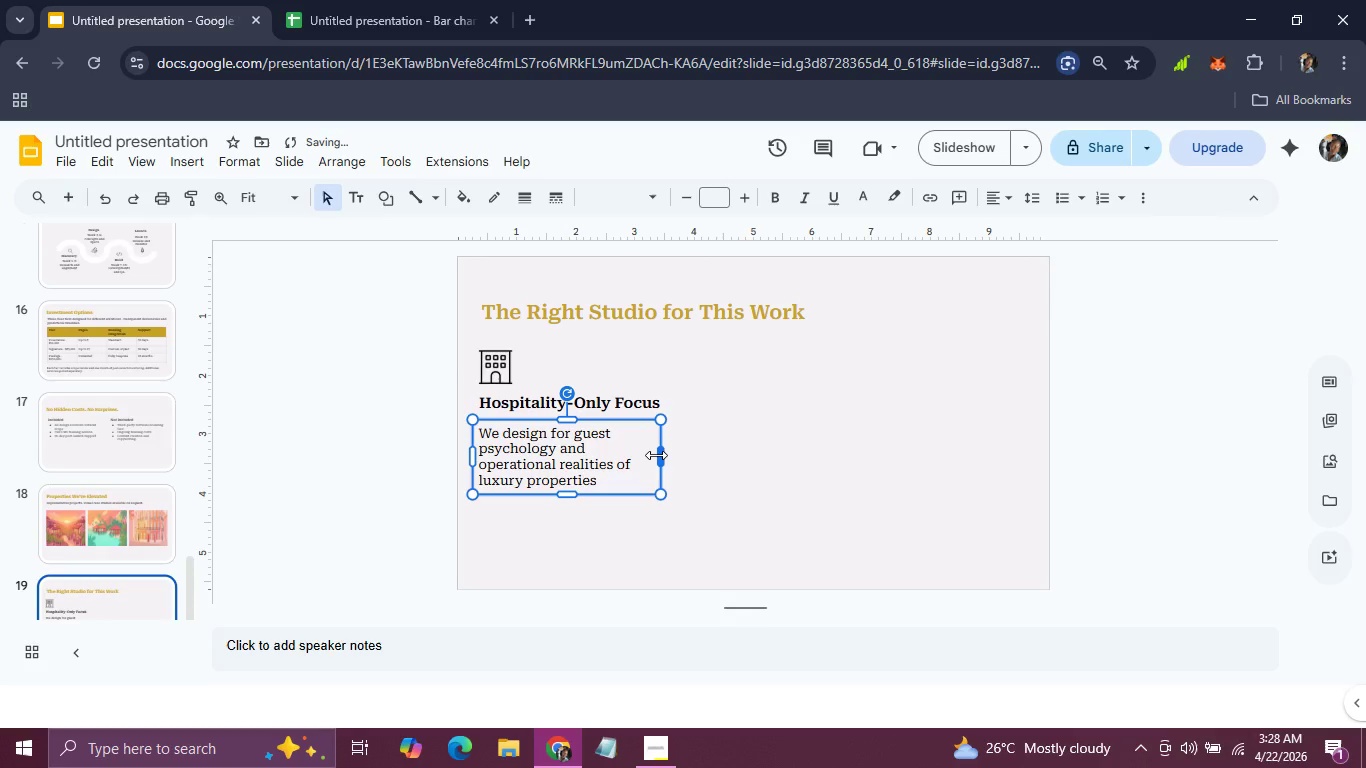 
key(ArrowLeft)
 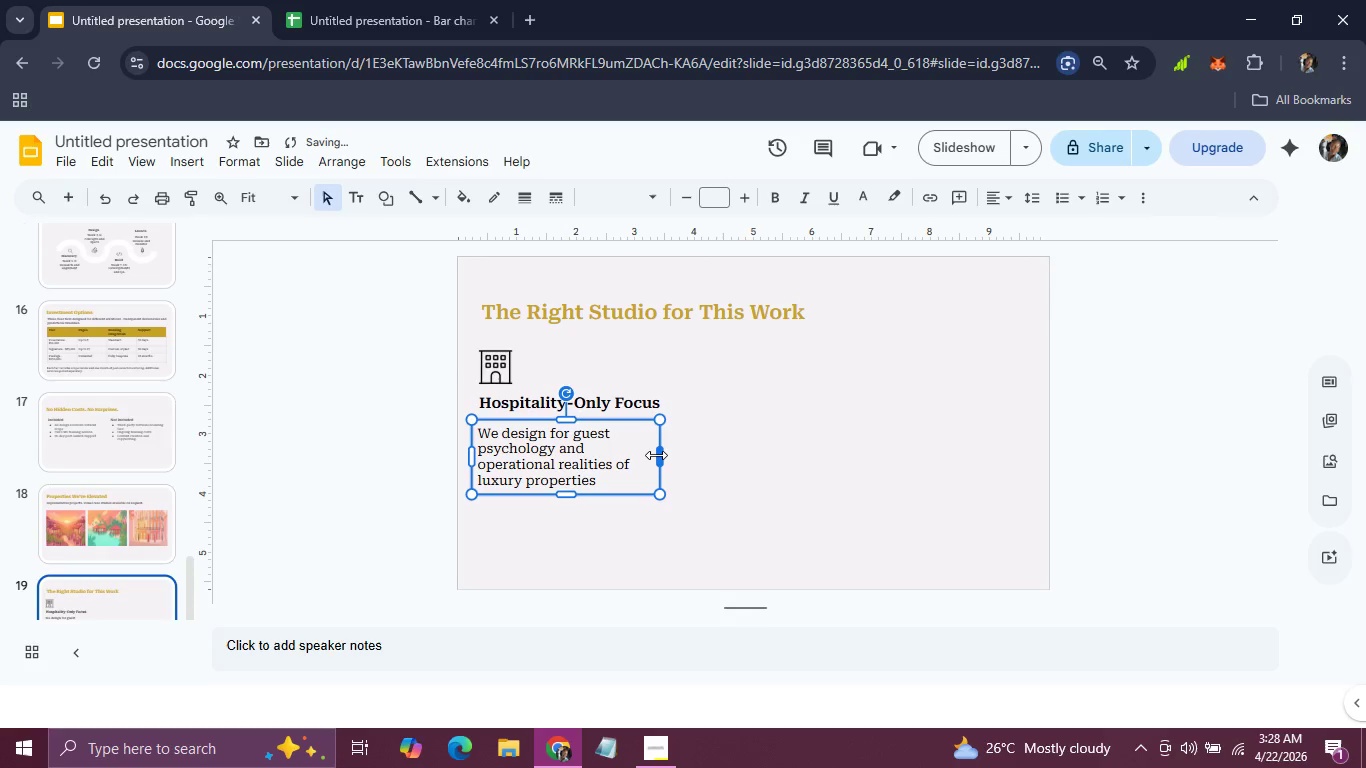 
key(ArrowUp)
 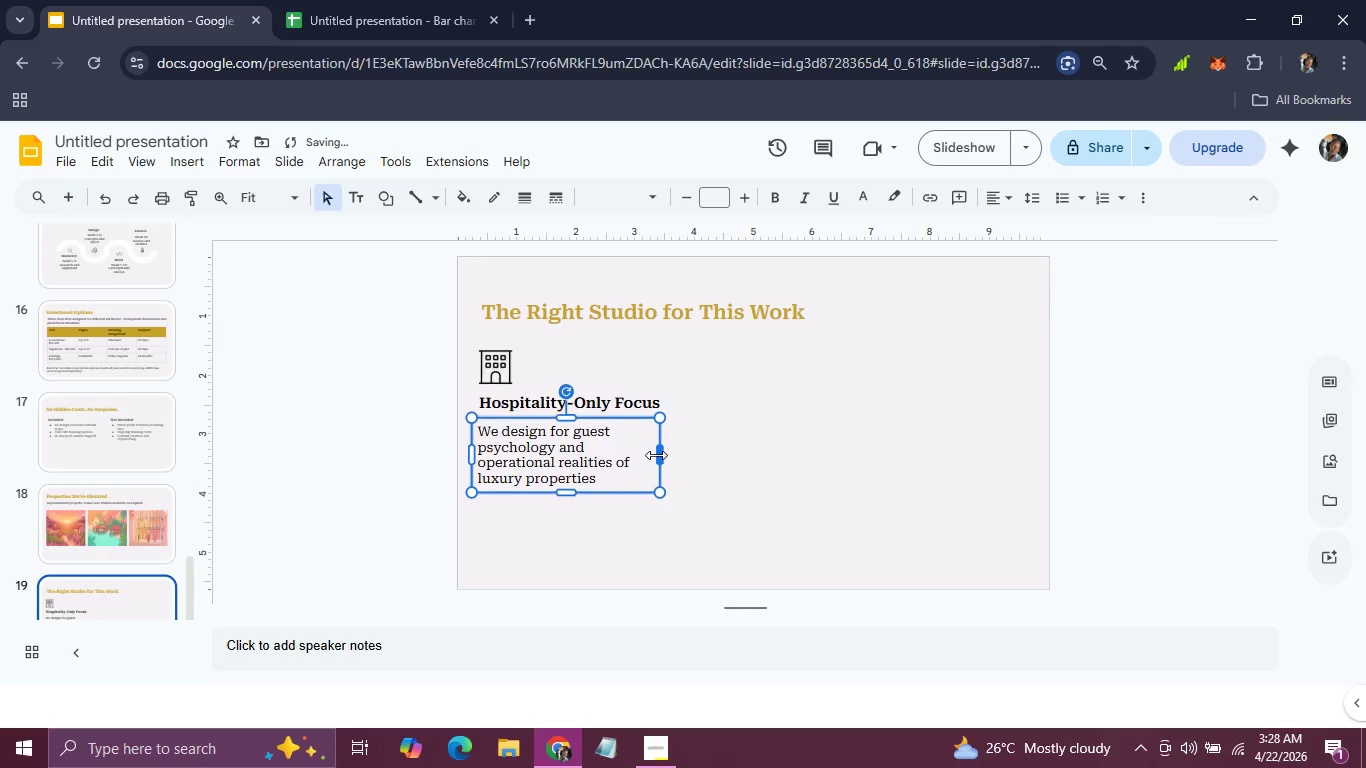 
key(ArrowUp)
 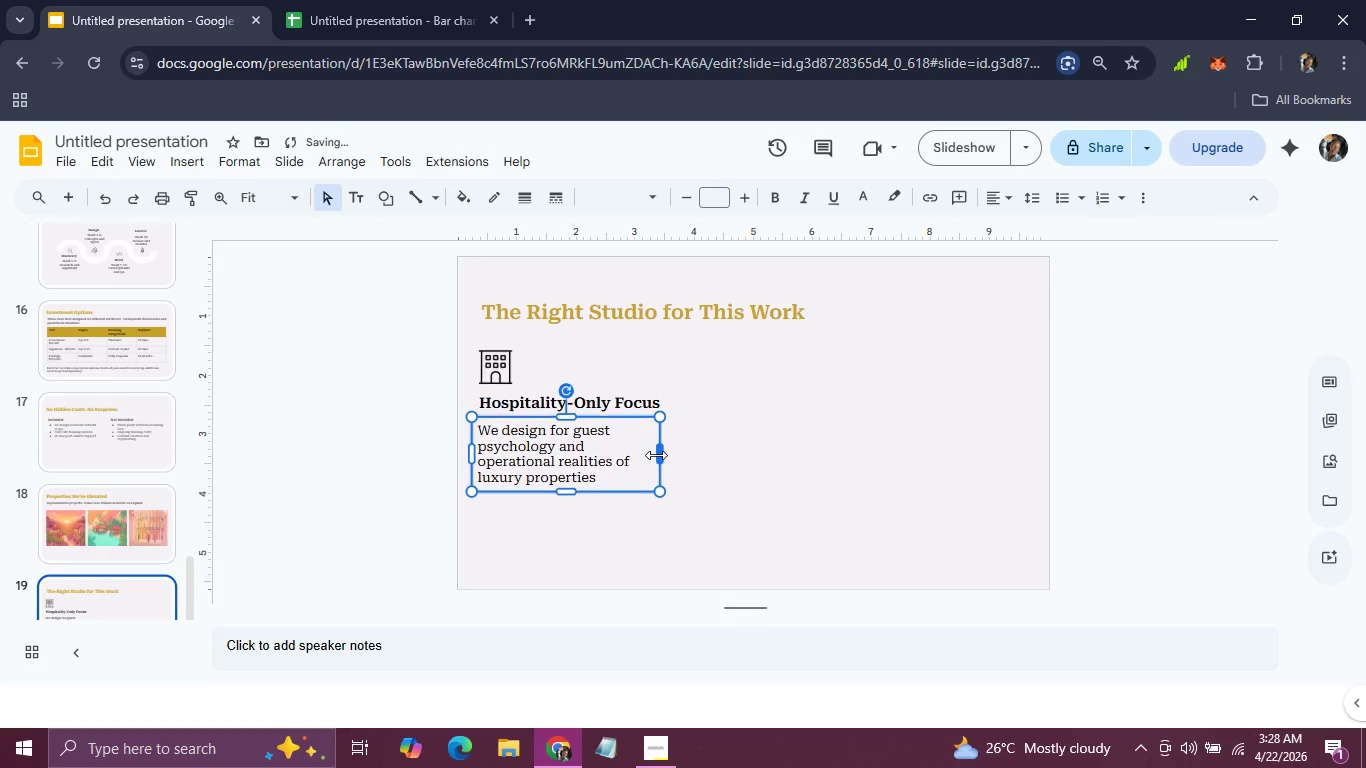 
key(ArrowUp)
 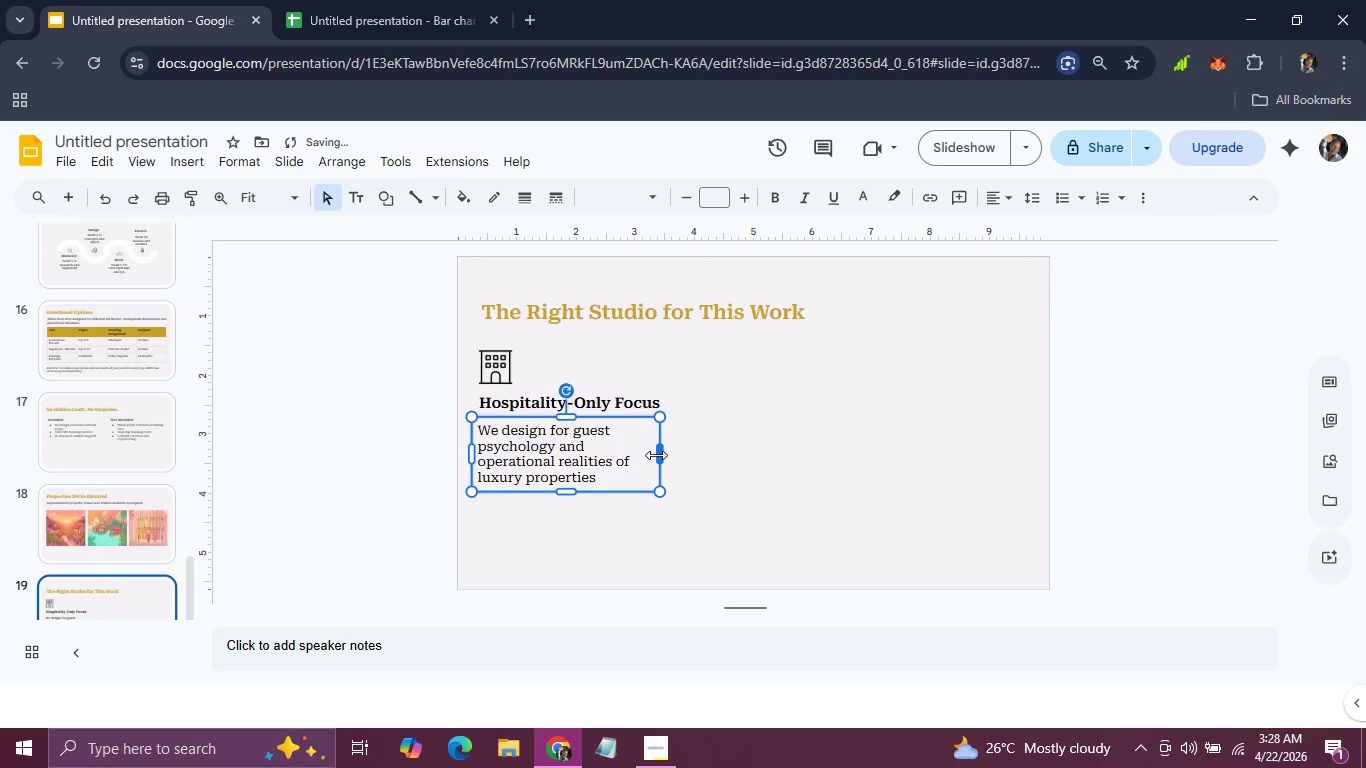 
key(ArrowUp)
 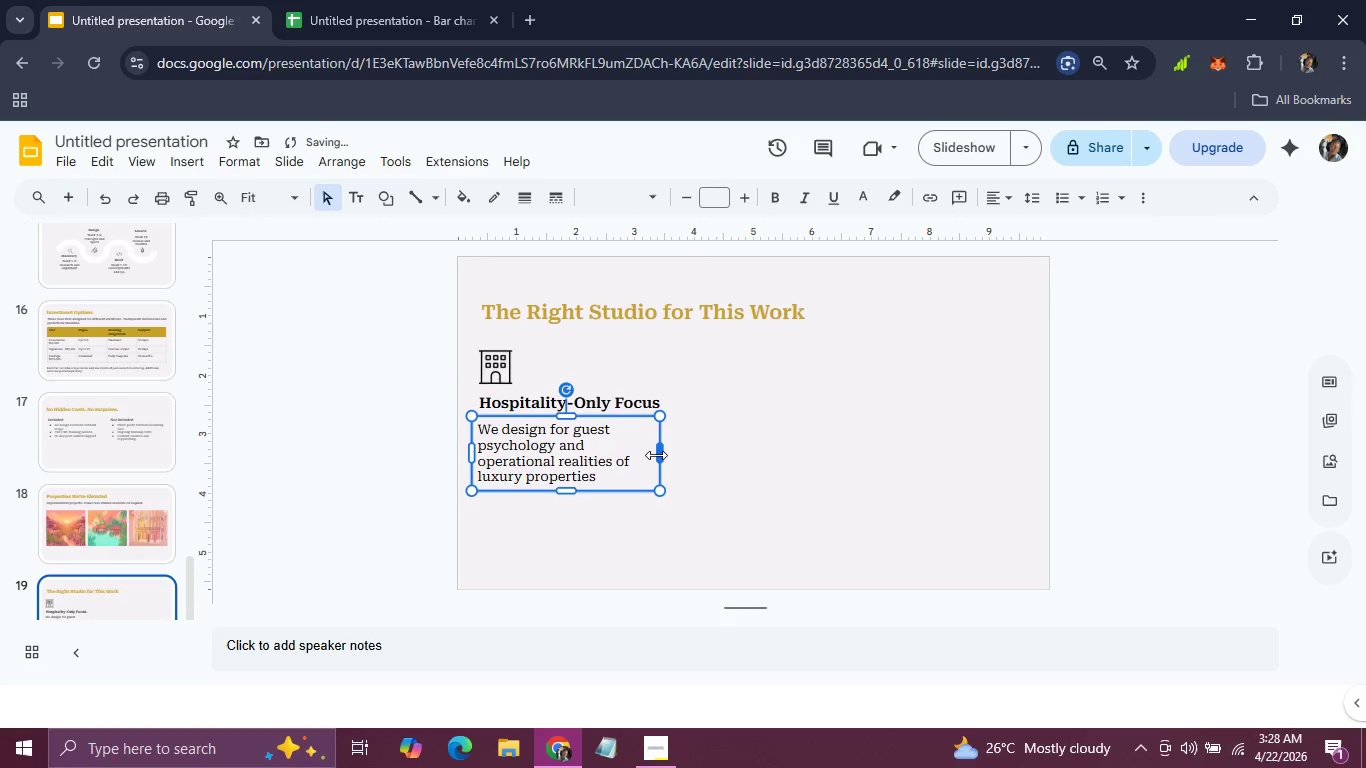 
key(ArrowRight)
 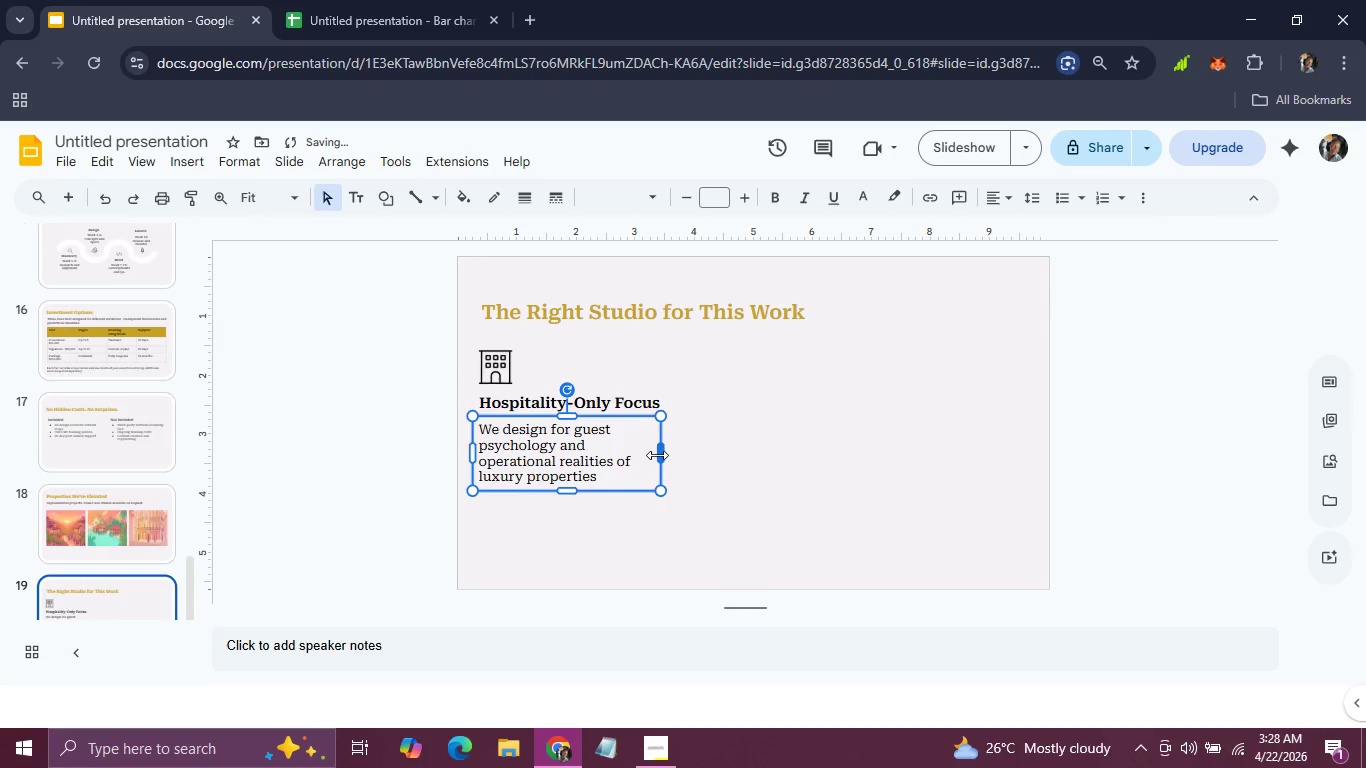 
left_click_drag(start_coordinate=[658, 455], to_coordinate=[679, 455])
 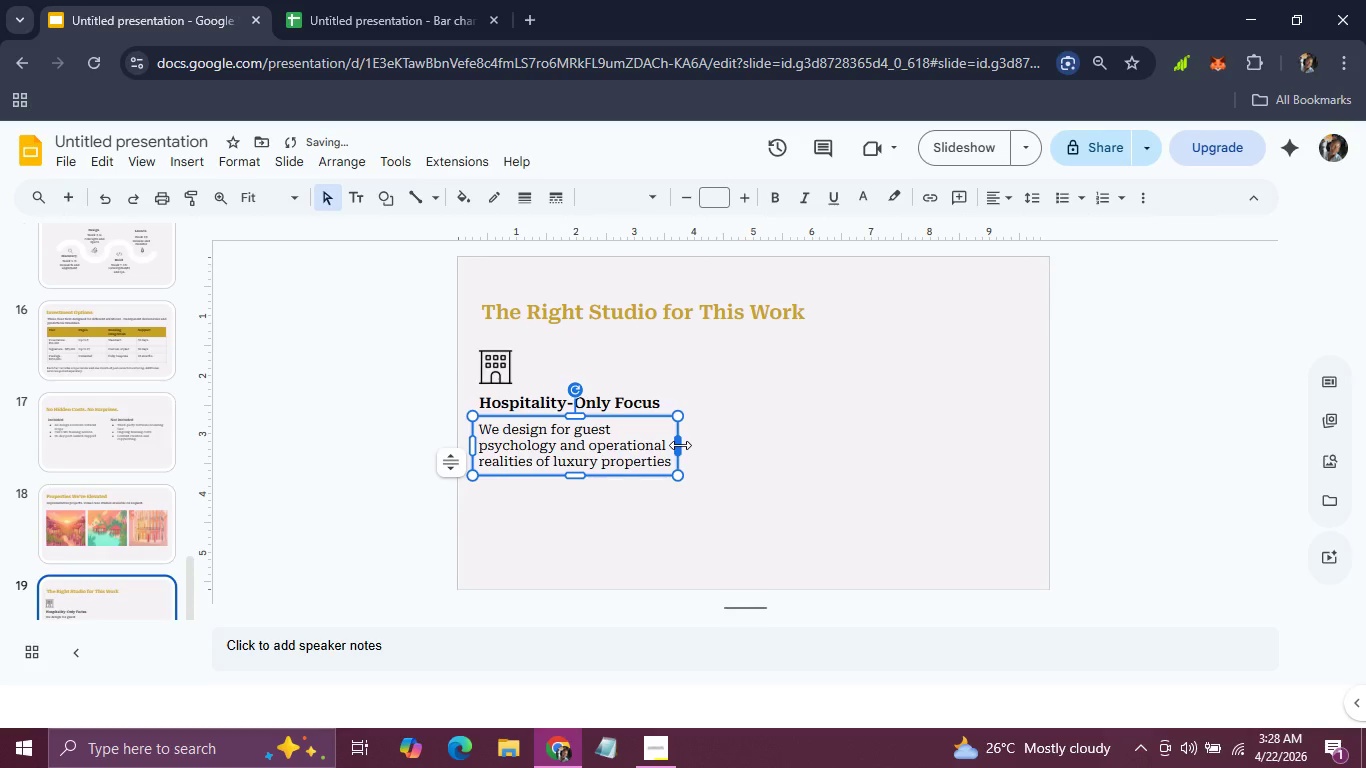 
left_click_drag(start_coordinate=[680, 445], to_coordinate=[672, 443])
 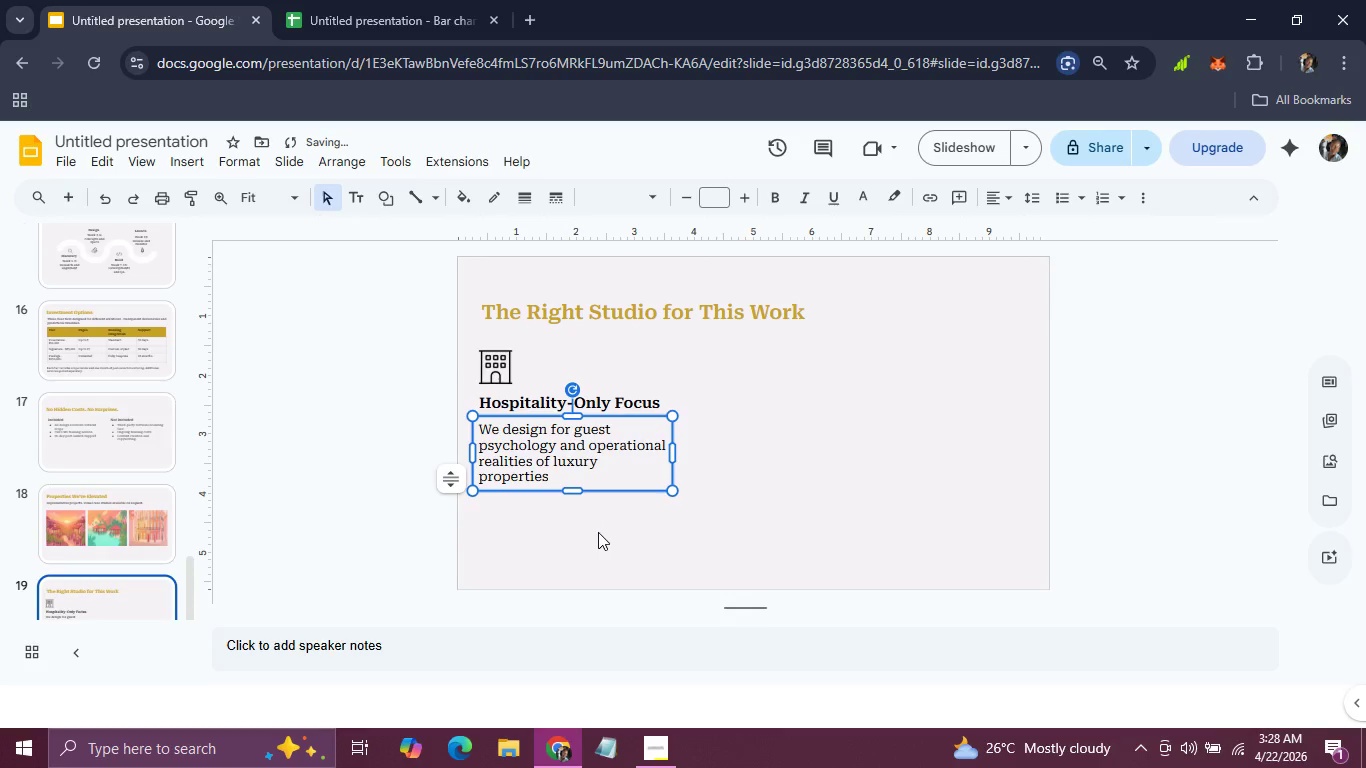 
left_click([597, 533])
 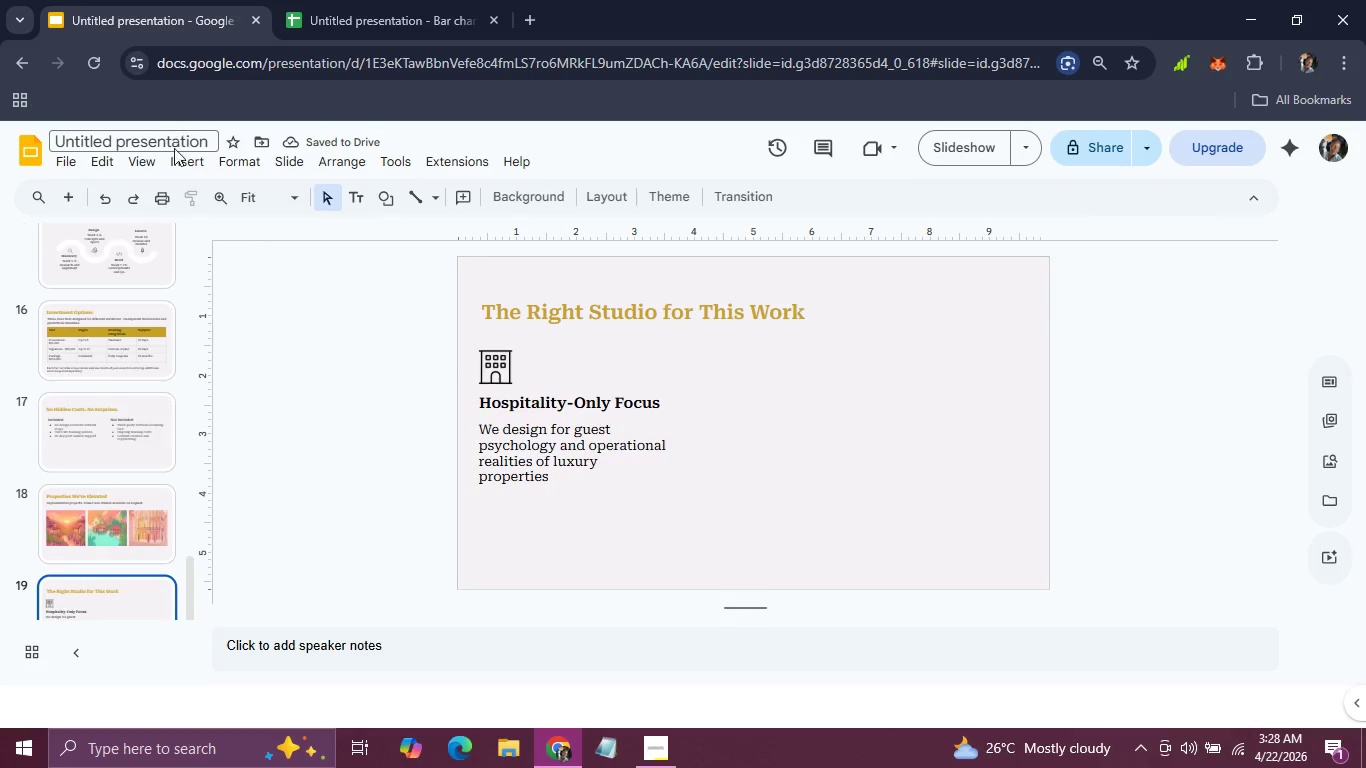 
left_click([175, 163])
 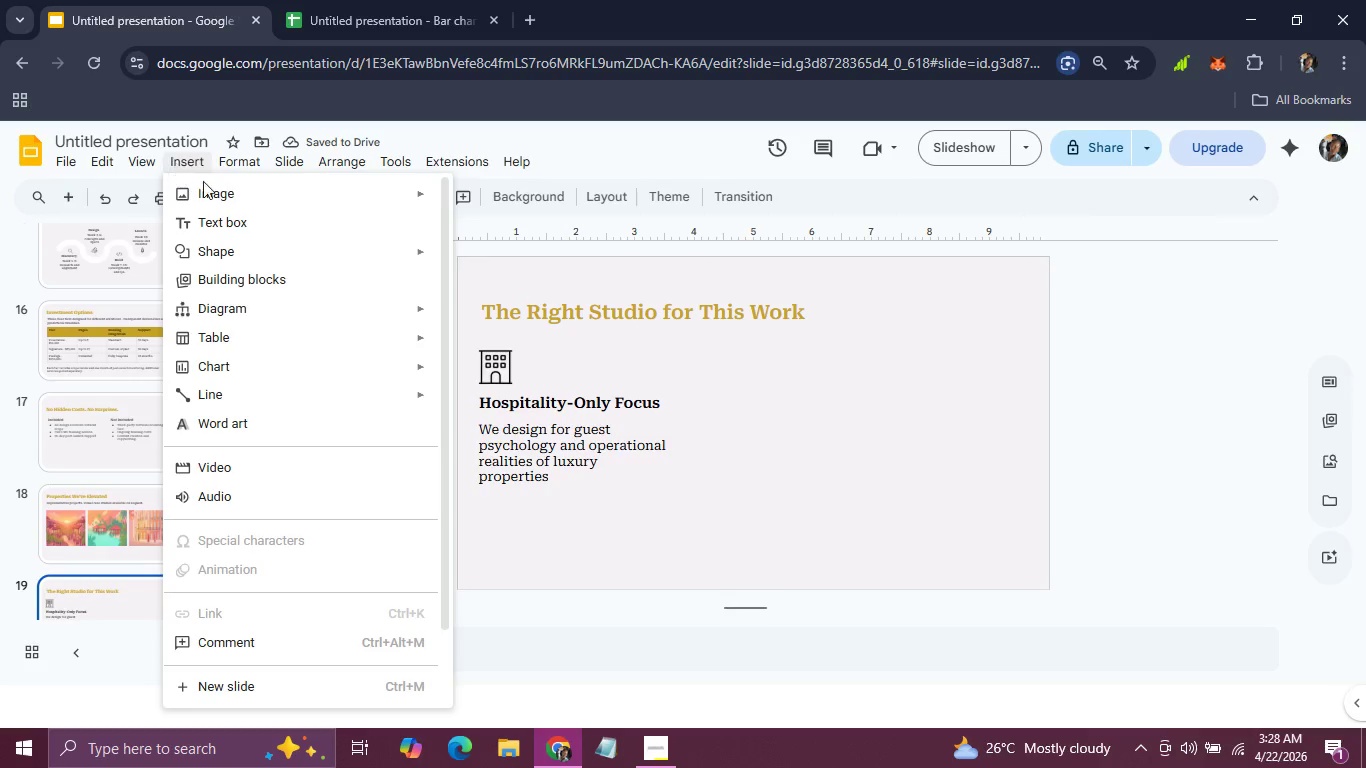 
mouse_move([285, 303])
 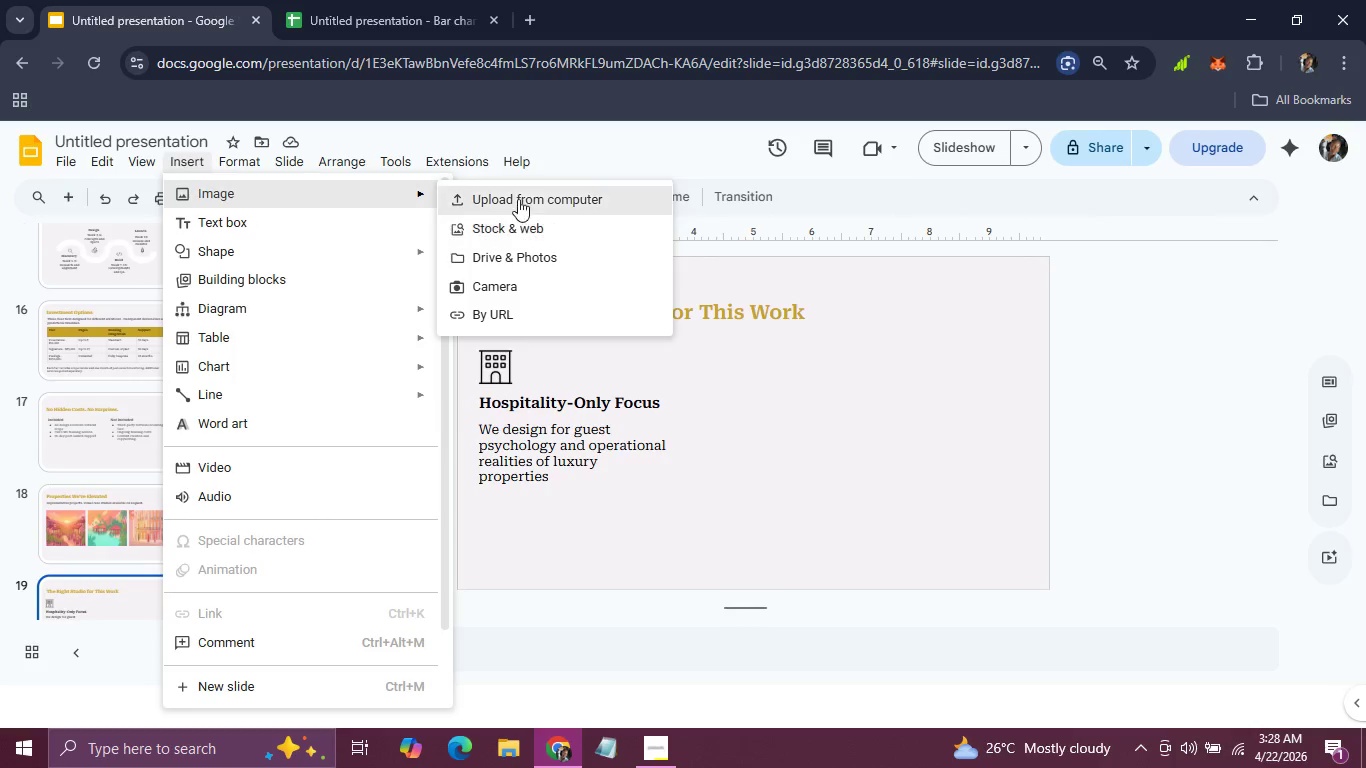 
left_click([523, 191])
 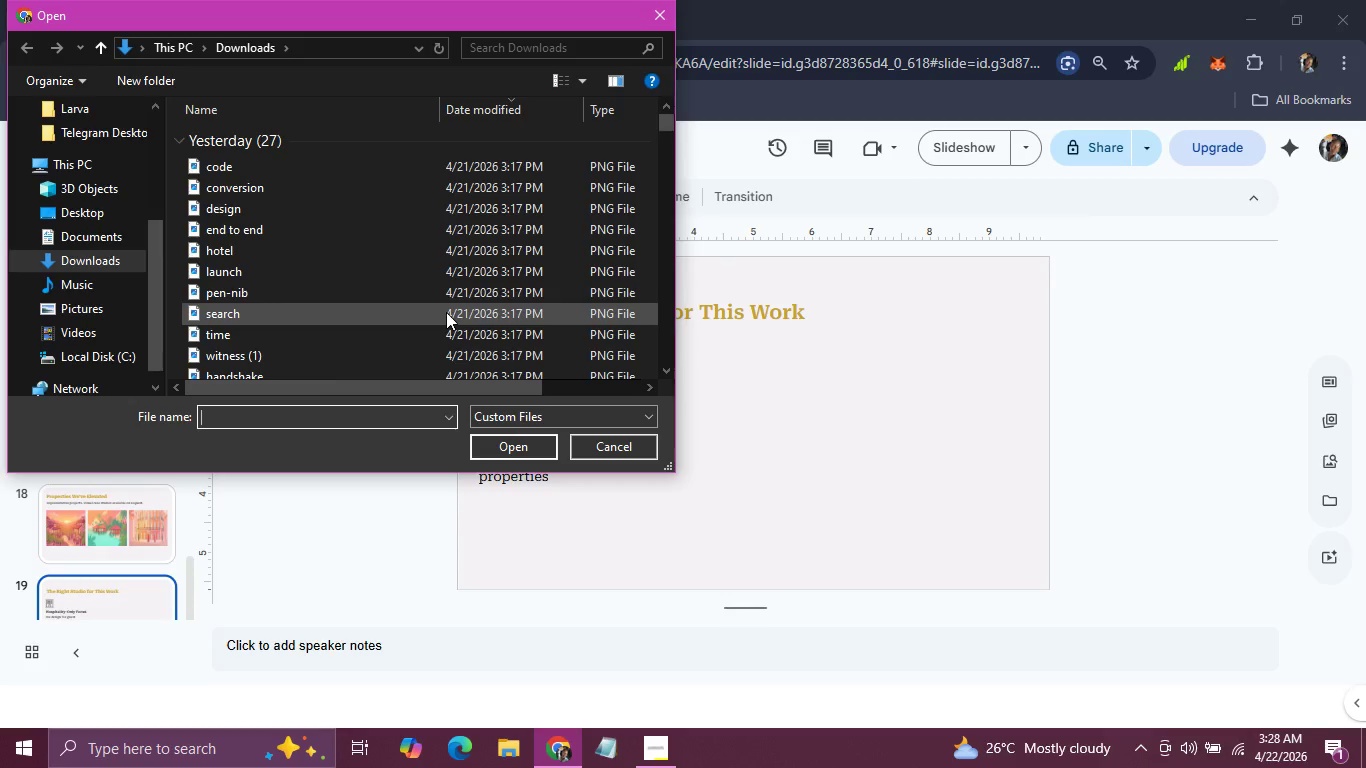 
wait(5.36)
 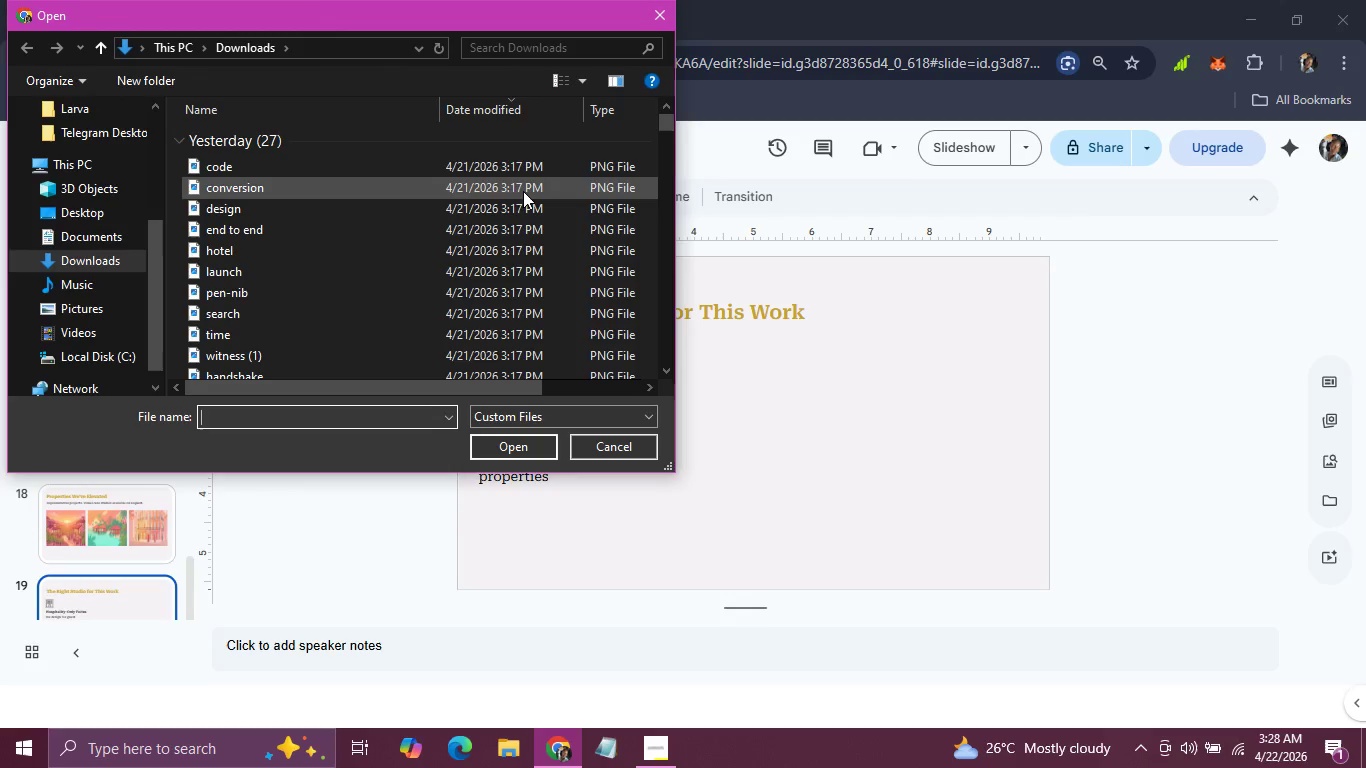 
left_click([412, 338])
 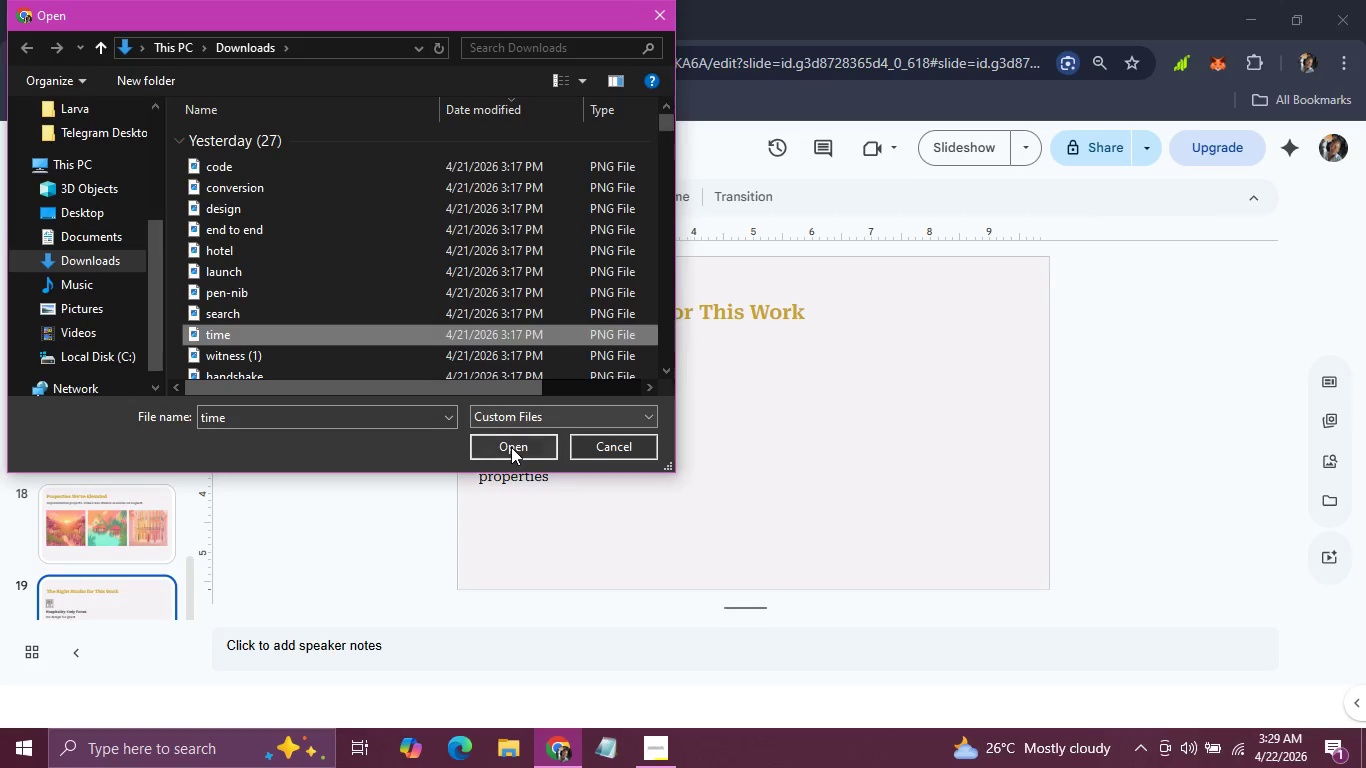 
left_click([511, 447])
 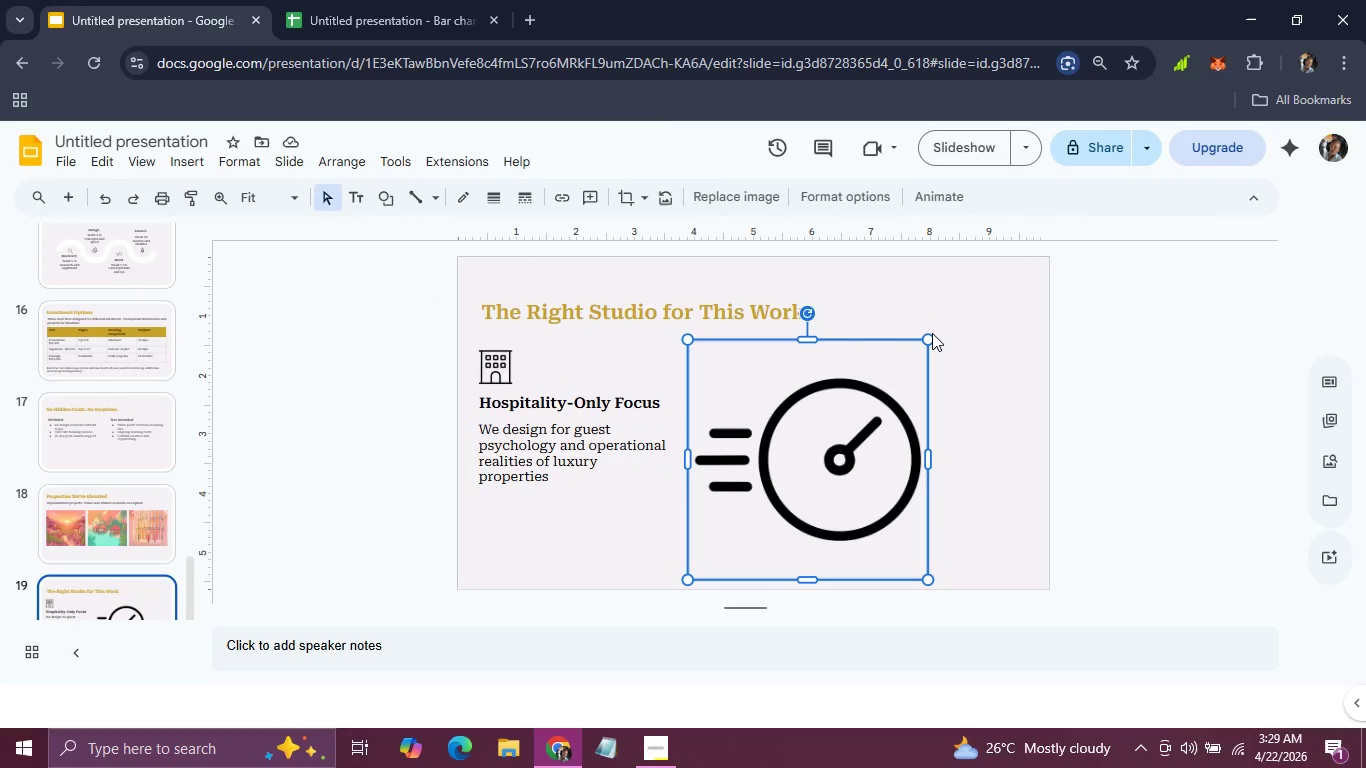 
wait(11.62)
 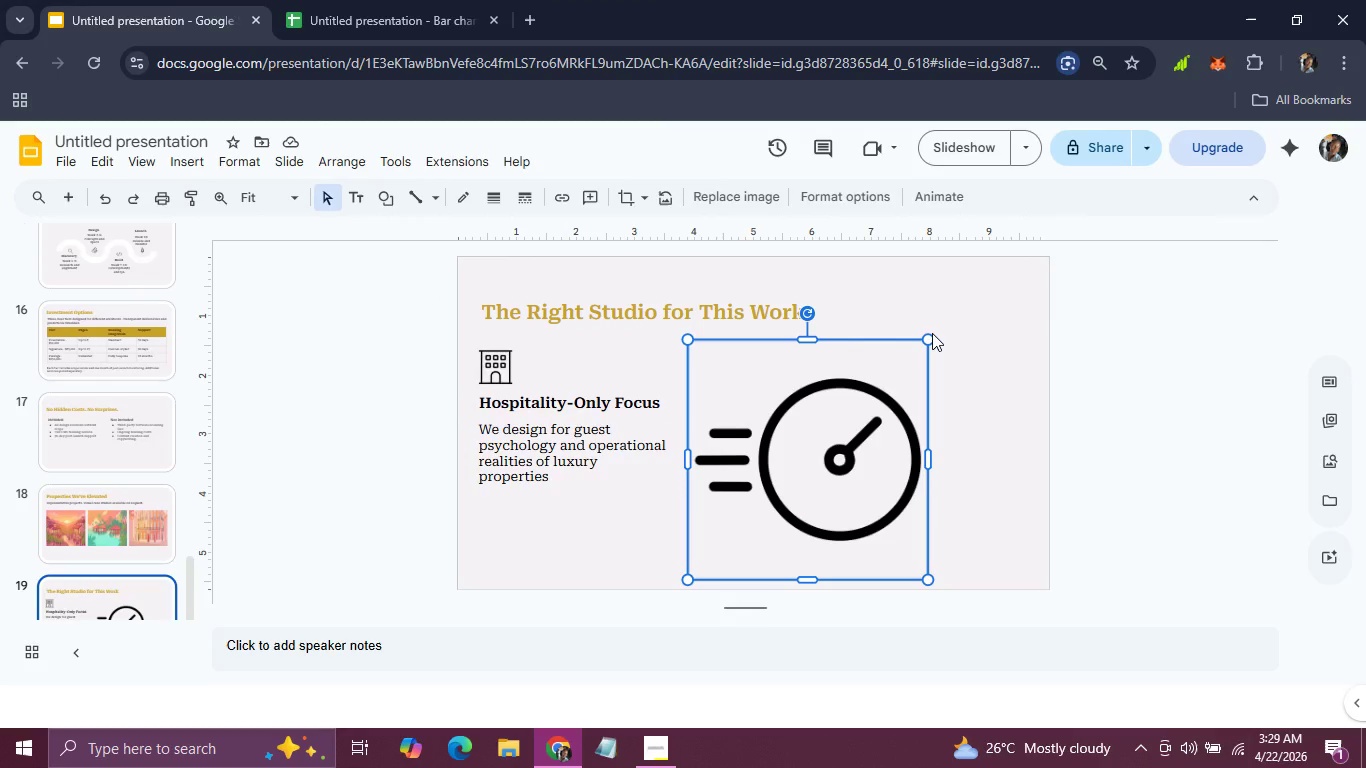 
key(Backspace)
 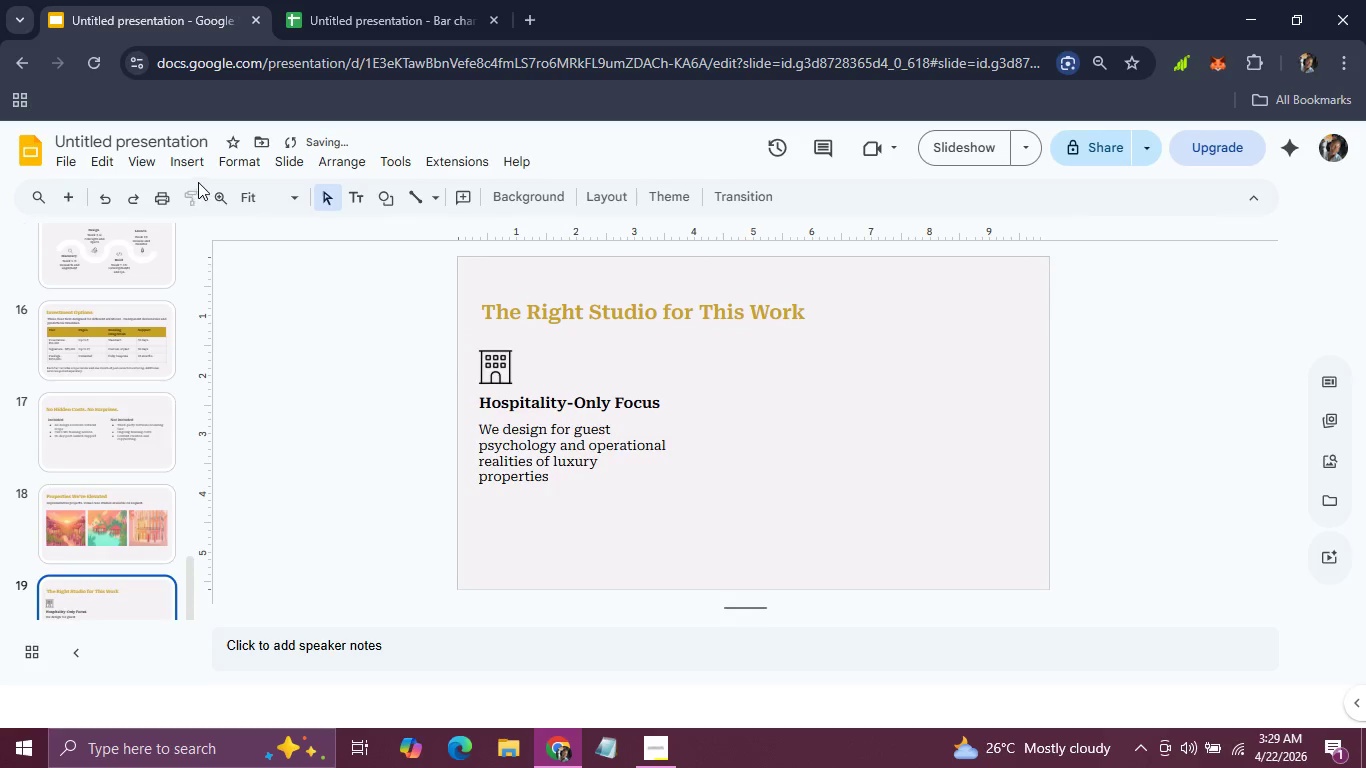 
left_click([199, 159])
 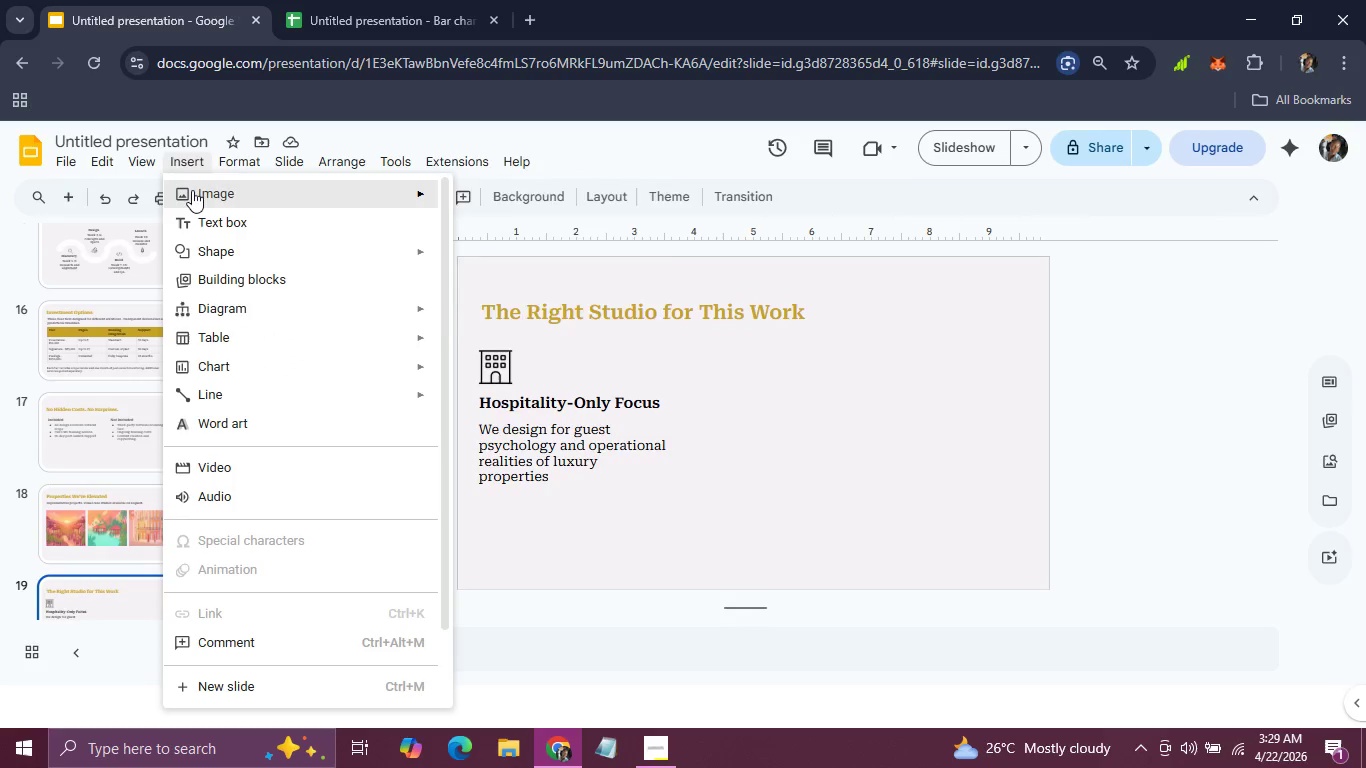 
left_click([470, 202])
 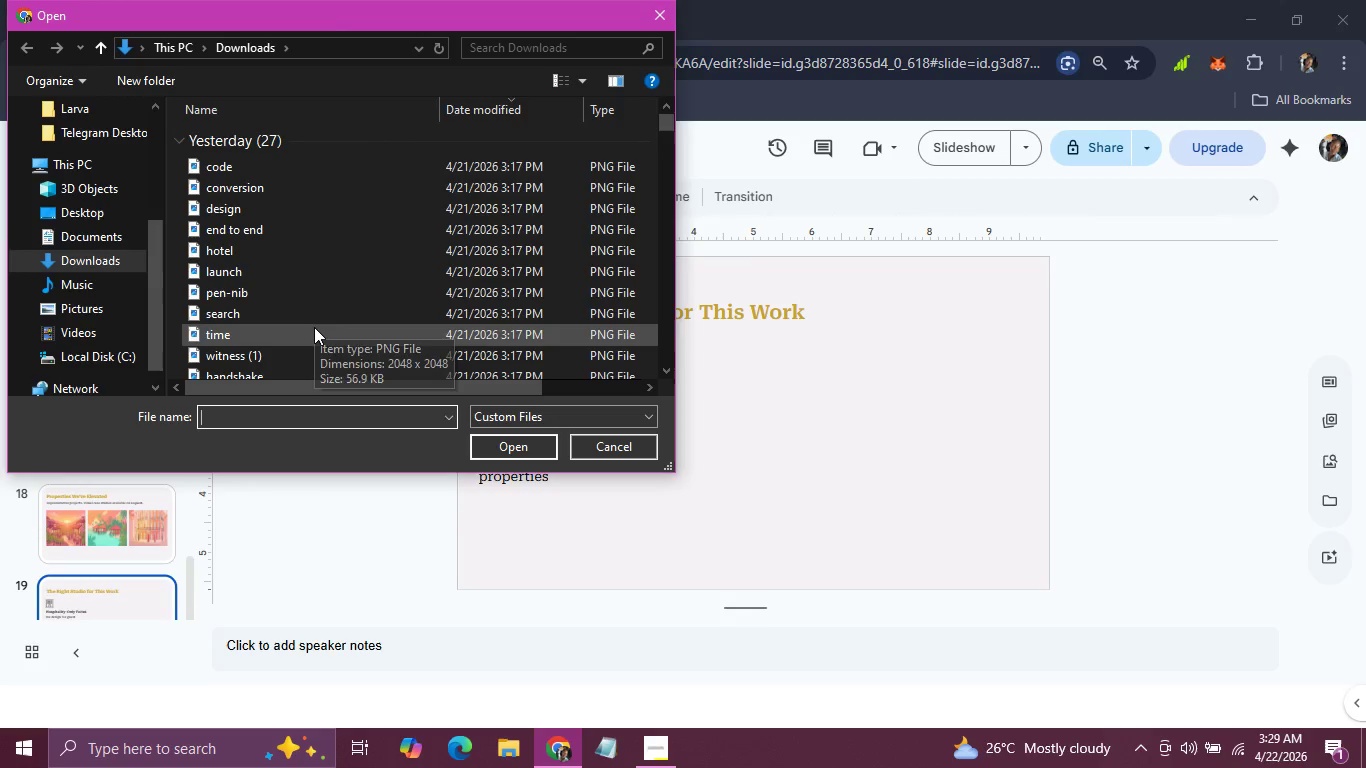 
wait(7.34)
 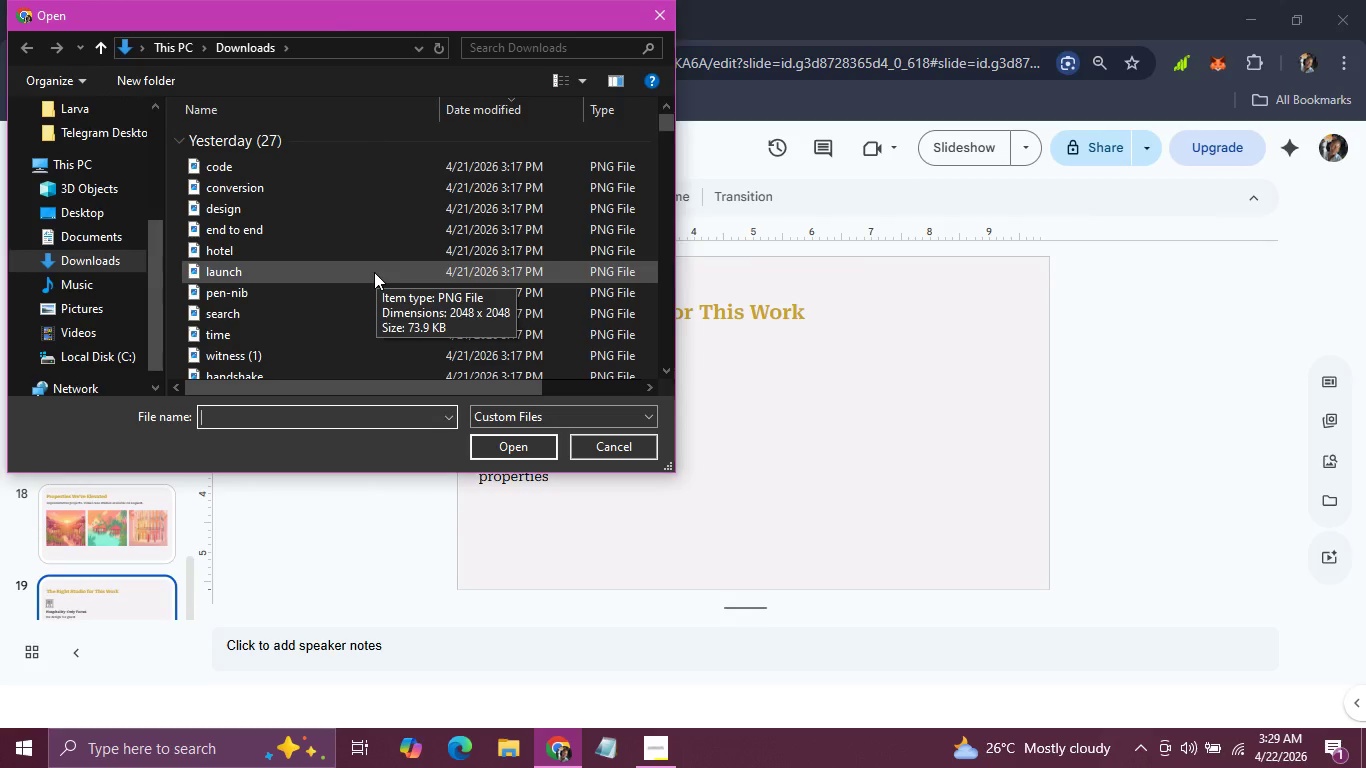 
left_click([308, 229])
 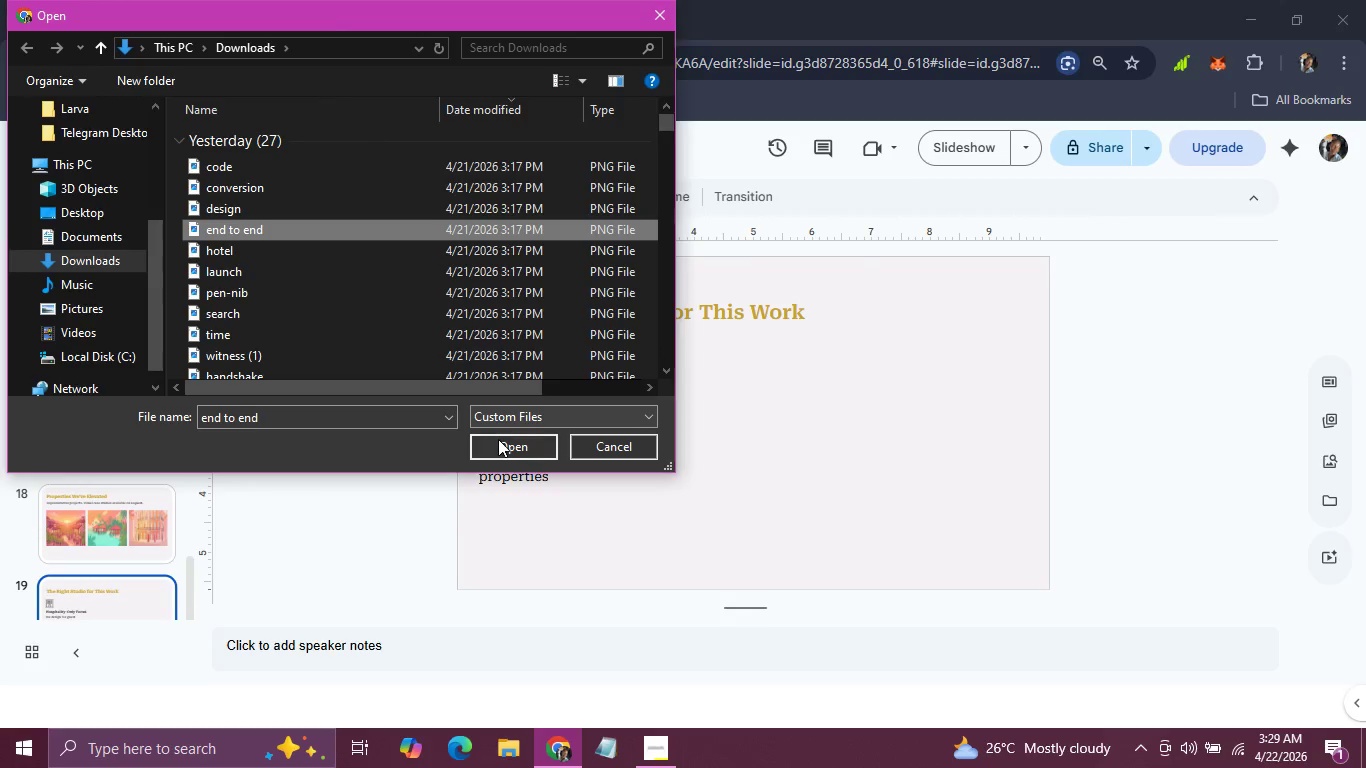 
left_click([498, 439])
 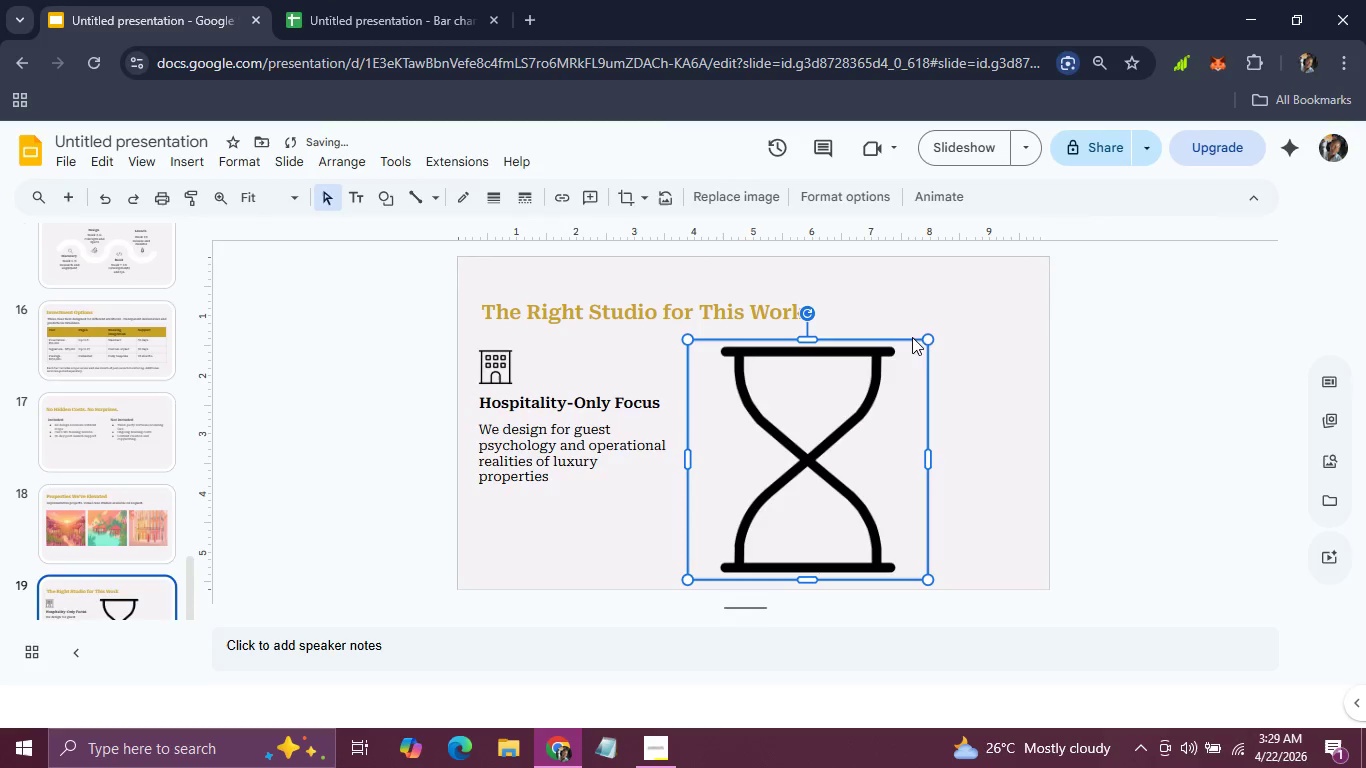 
left_click_drag(start_coordinate=[927, 336], to_coordinate=[721, 529])
 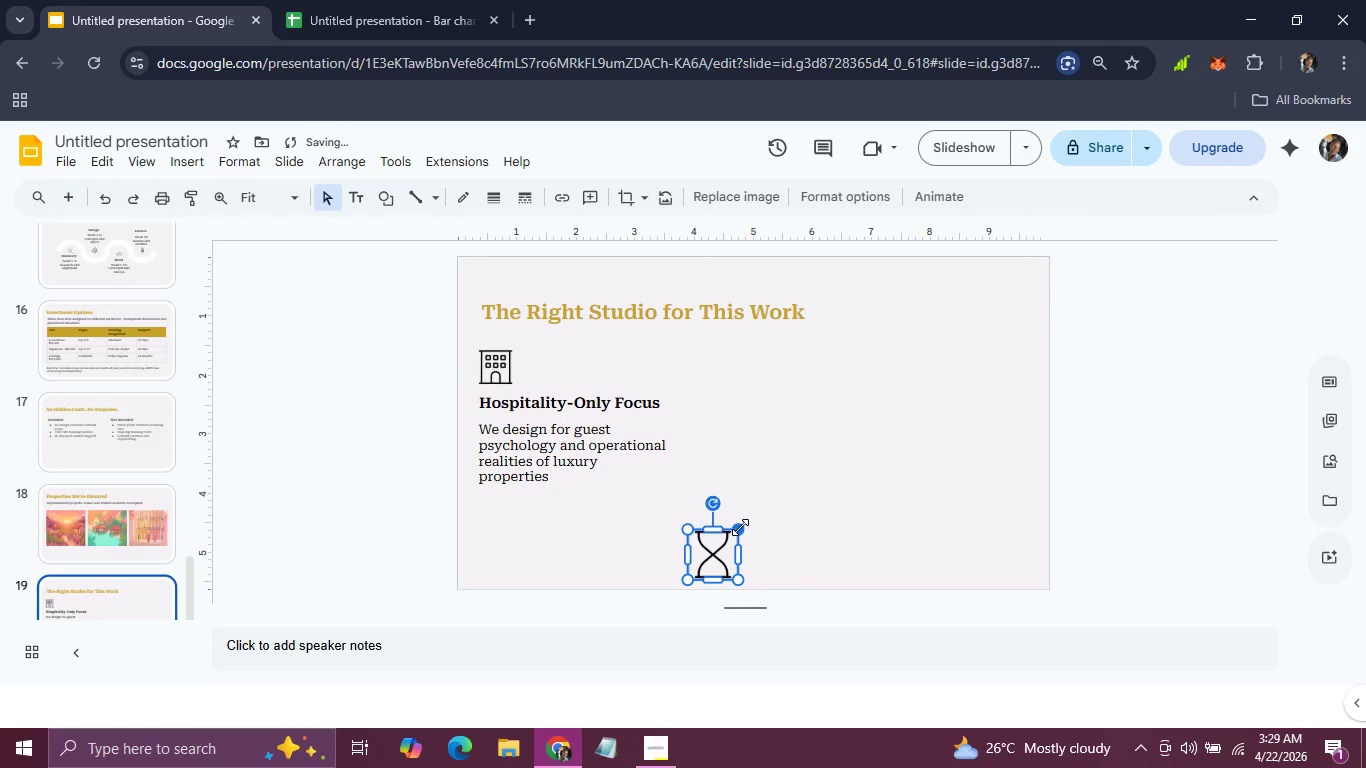 
left_click_drag(start_coordinate=[740, 527], to_coordinate=[729, 538])
 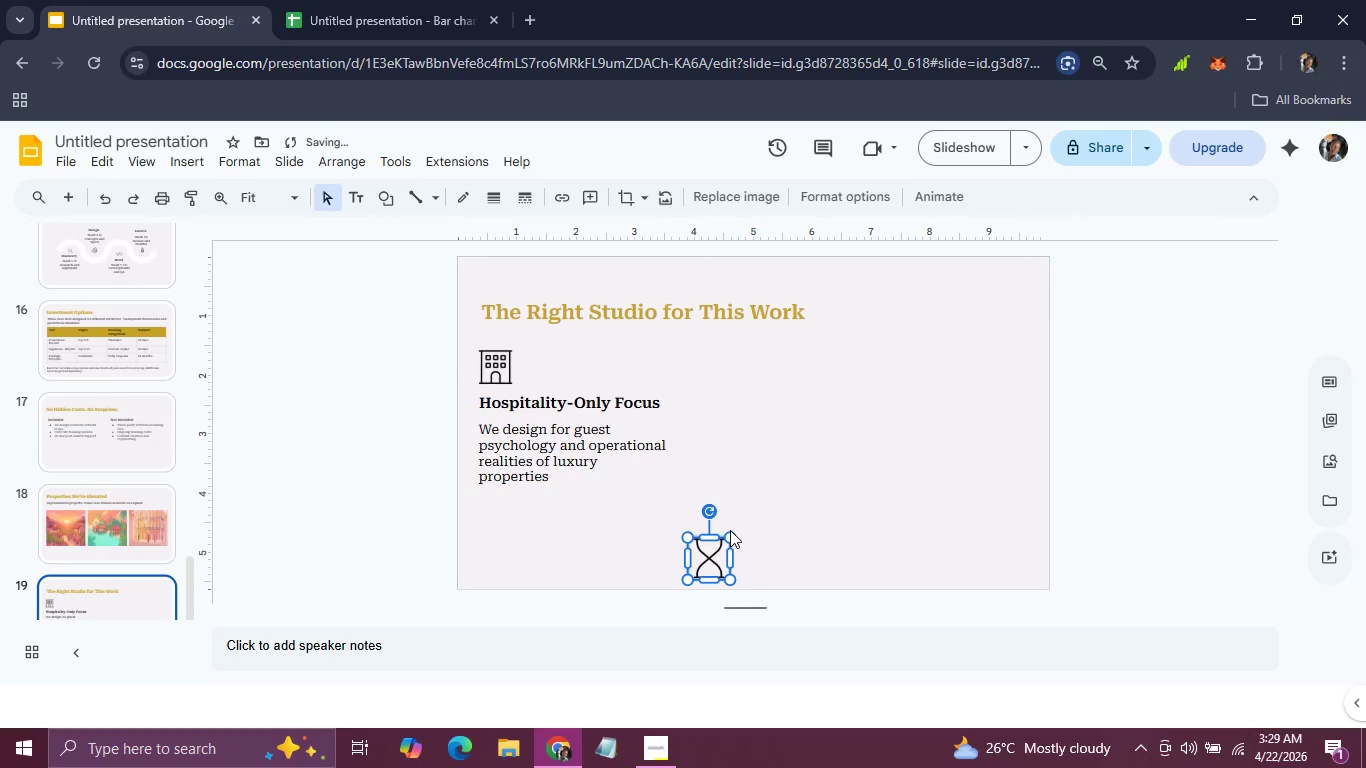 
left_click_drag(start_coordinate=[727, 538], to_coordinate=[723, 545])
 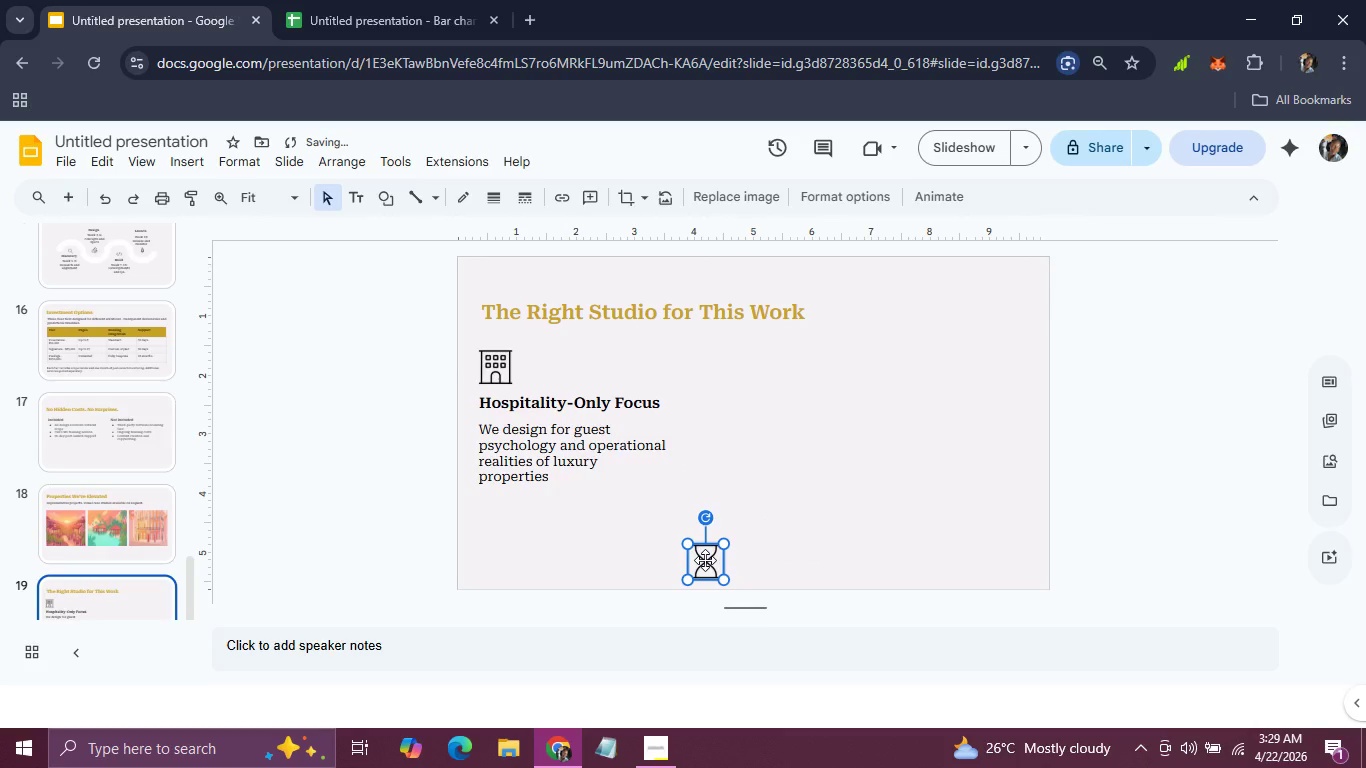 
left_click_drag(start_coordinate=[705, 560], to_coordinate=[726, 356])
 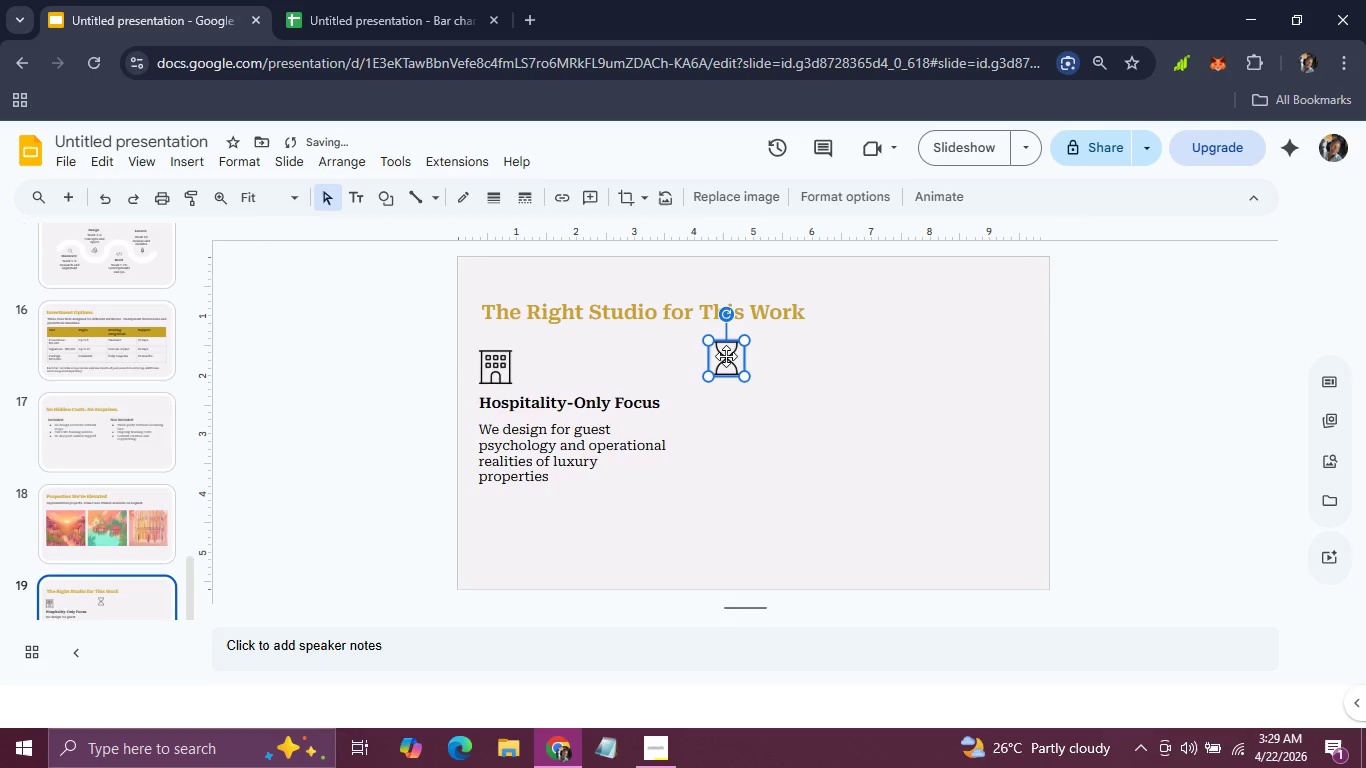 
hold_key(key=ArrowDown, duration=0.62)
 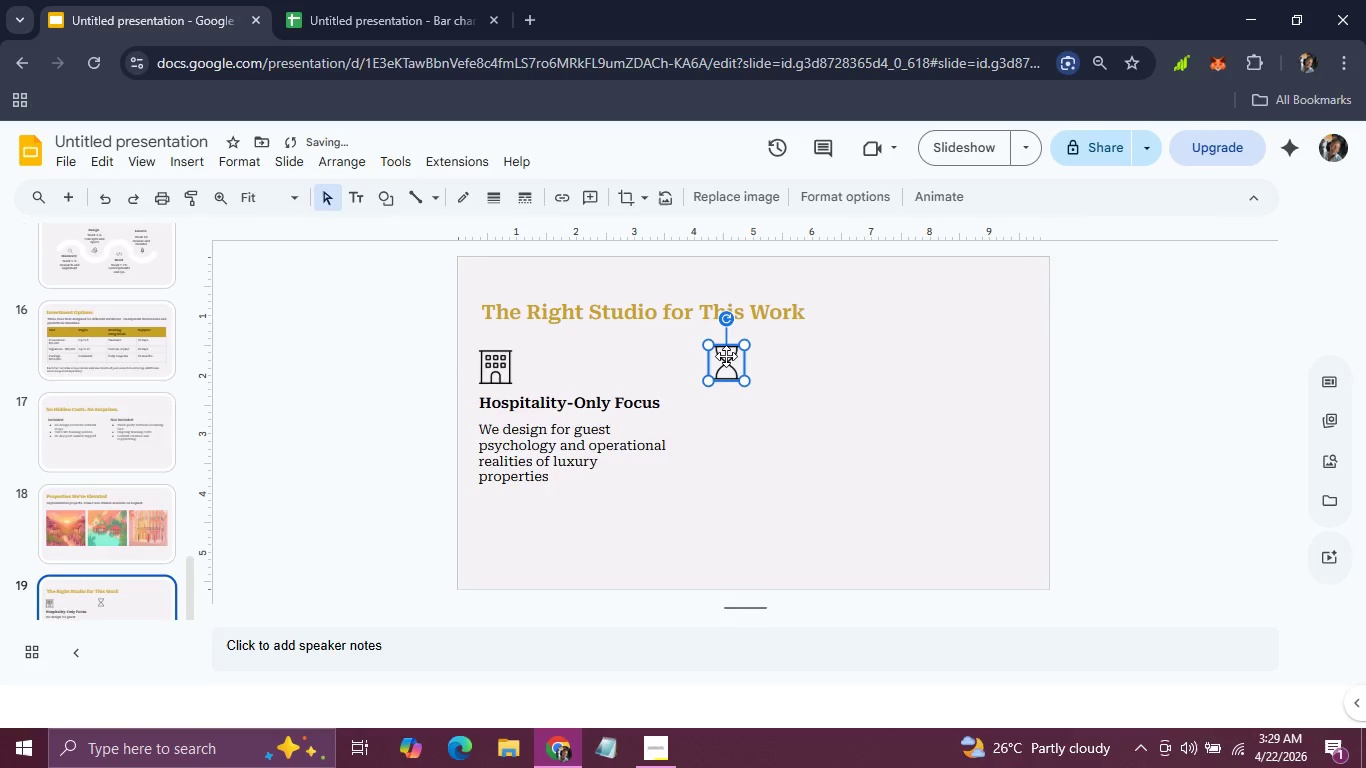 
key(ArrowDown)
 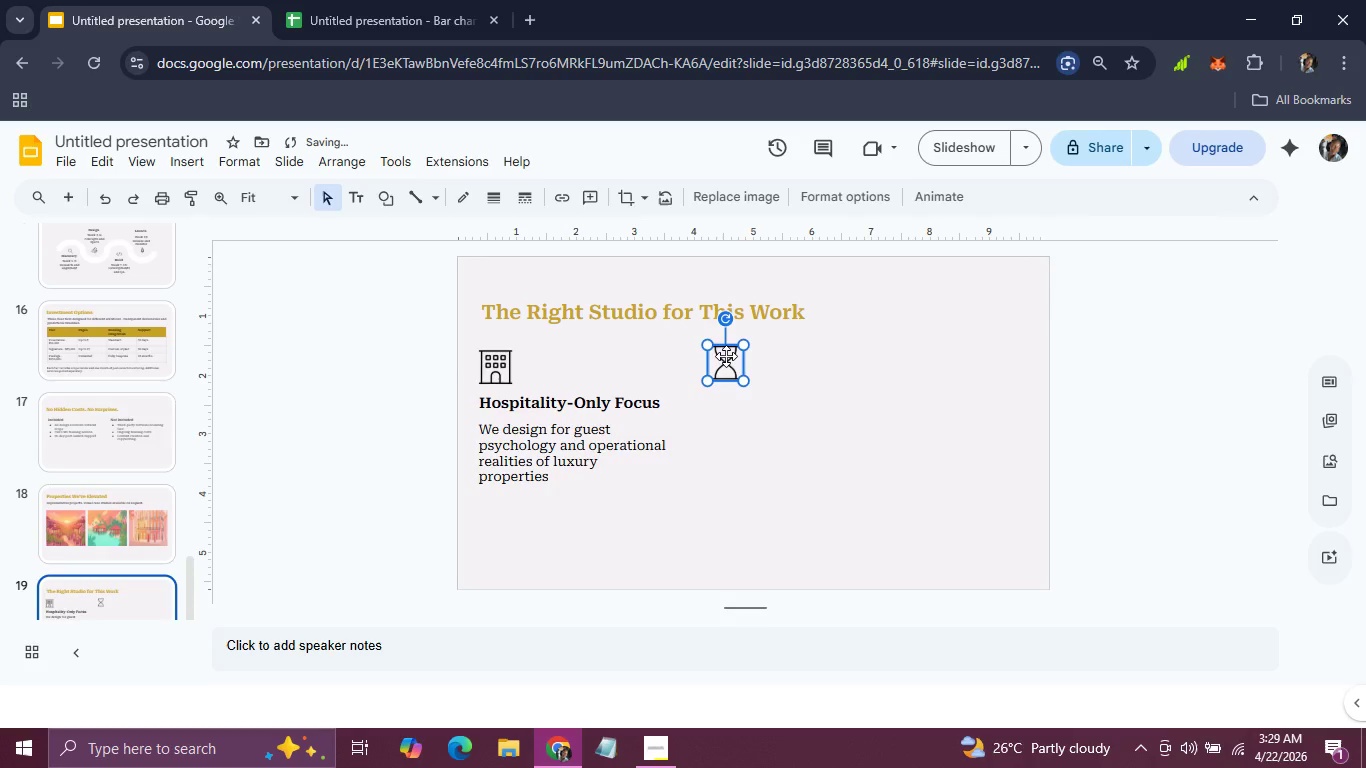 
hold_key(key=ArrowLeft, duration=0.81)
 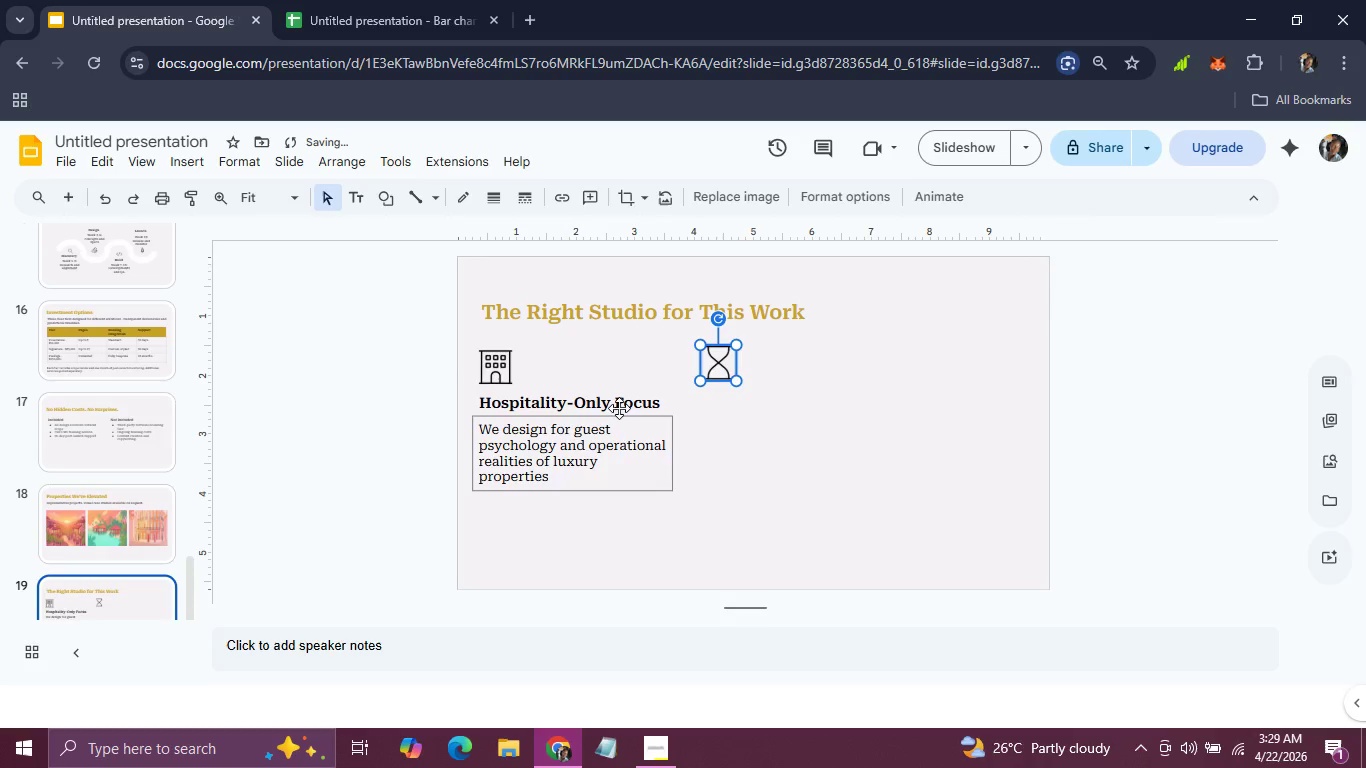 
left_click([619, 402])
 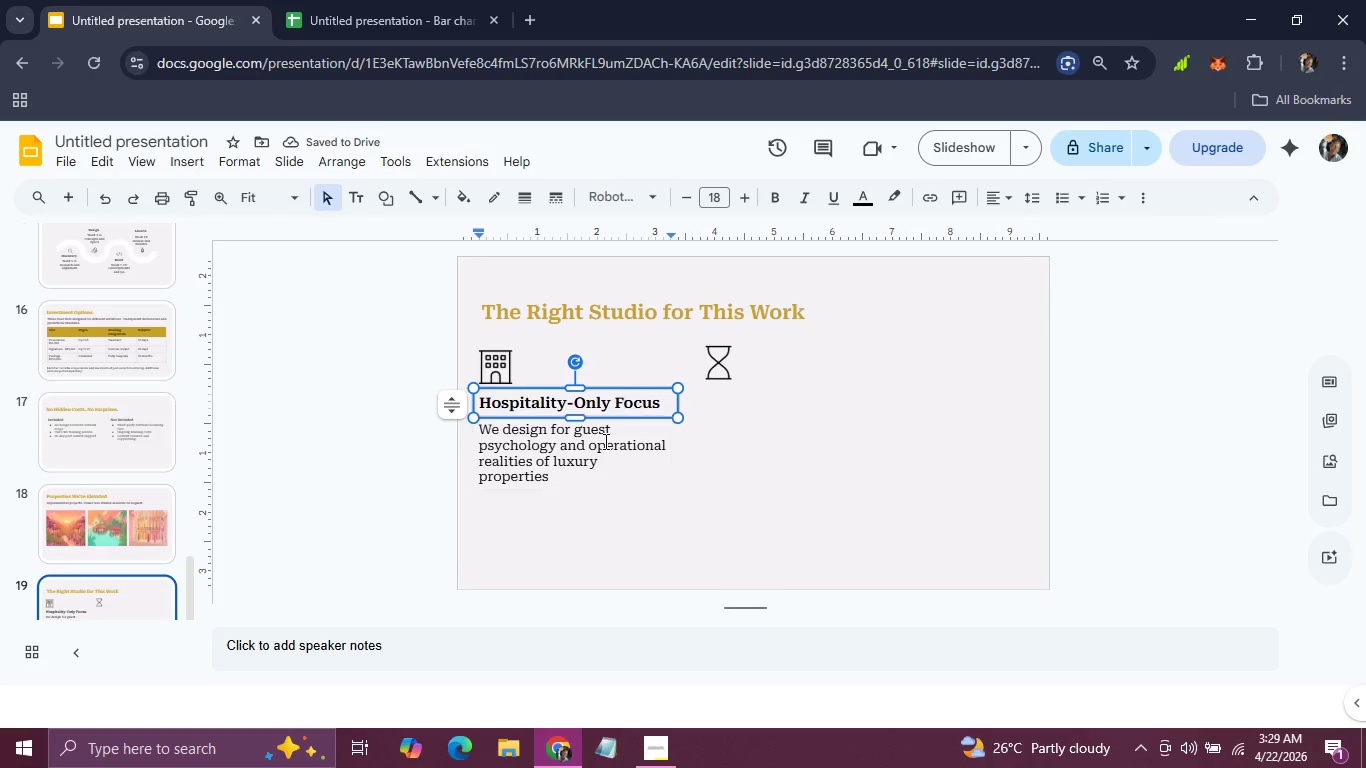 
hold_key(key=ShiftLeft, duration=0.7)
left_click([604, 441])
 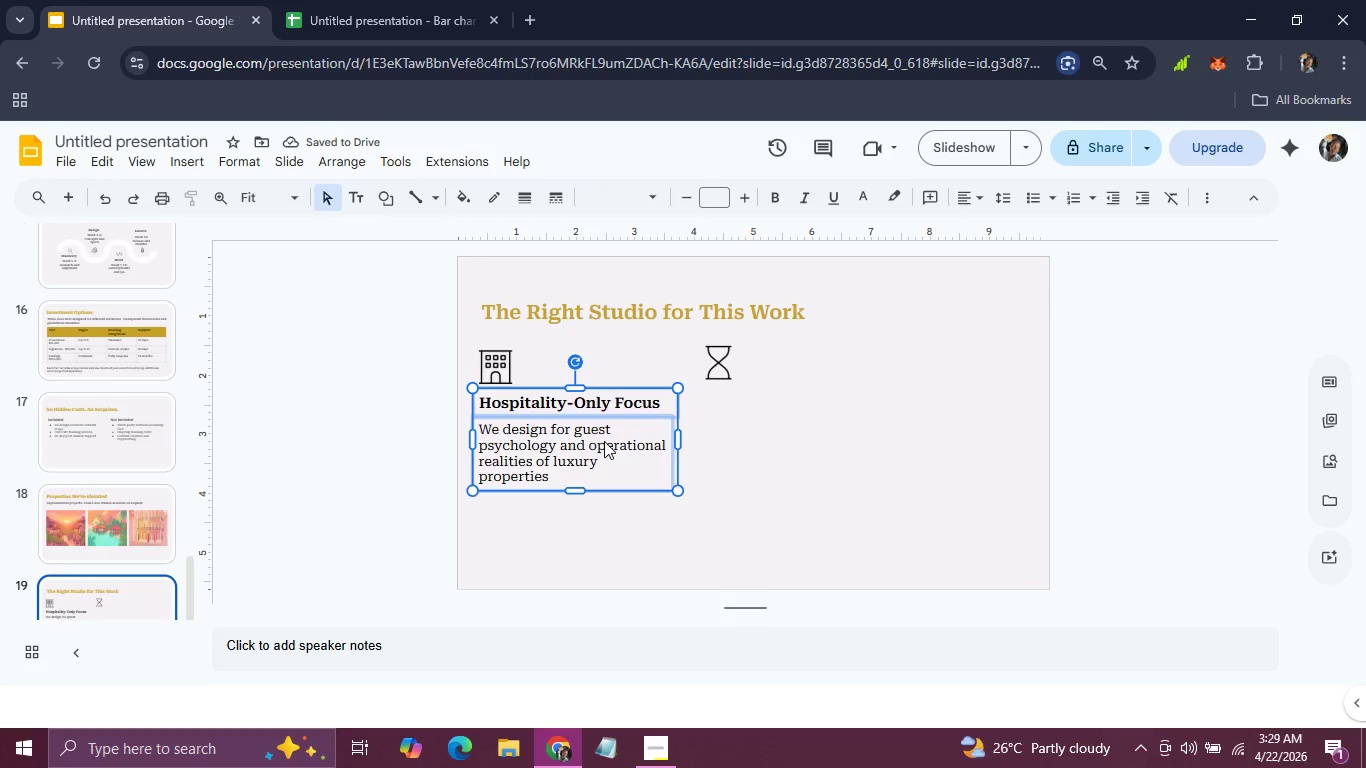 
key(Control+D)
 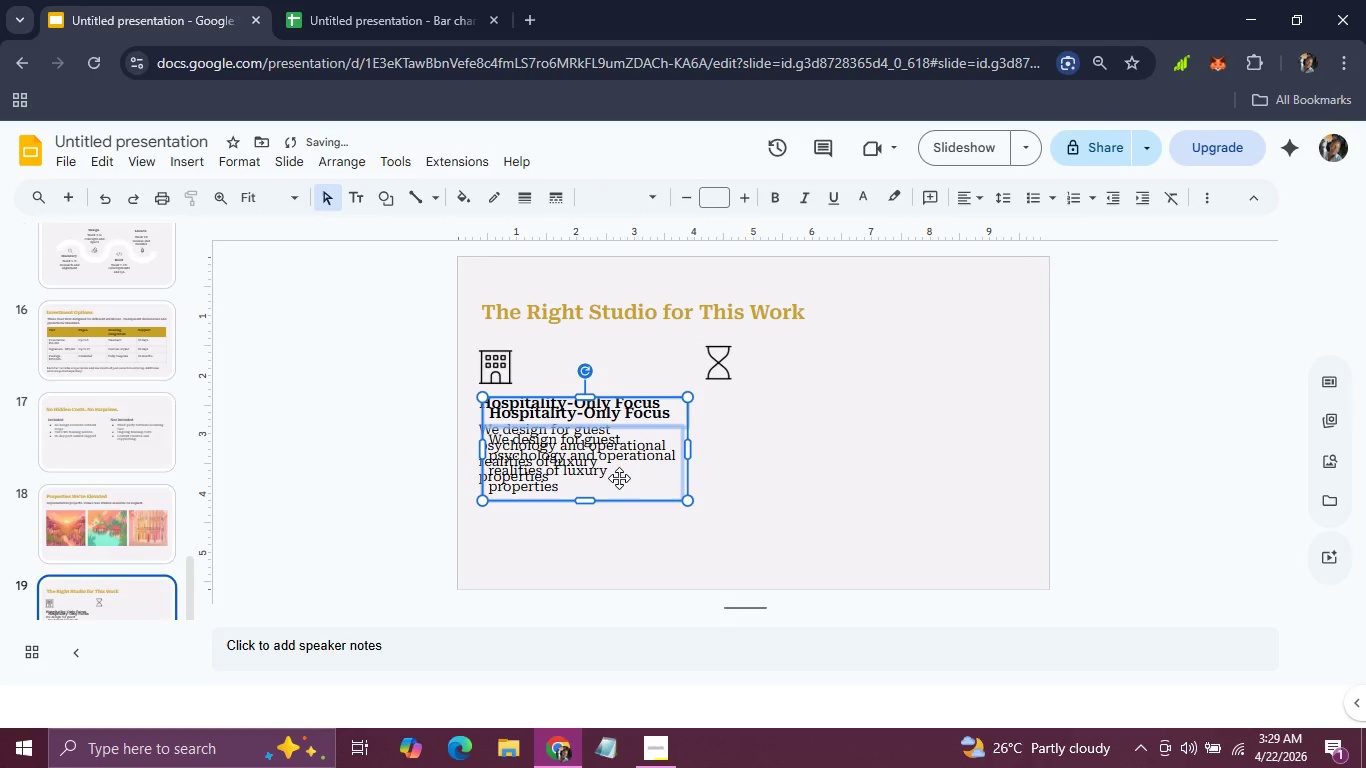 
left_click_drag(start_coordinate=[619, 478], to_coordinate=[817, 473])
 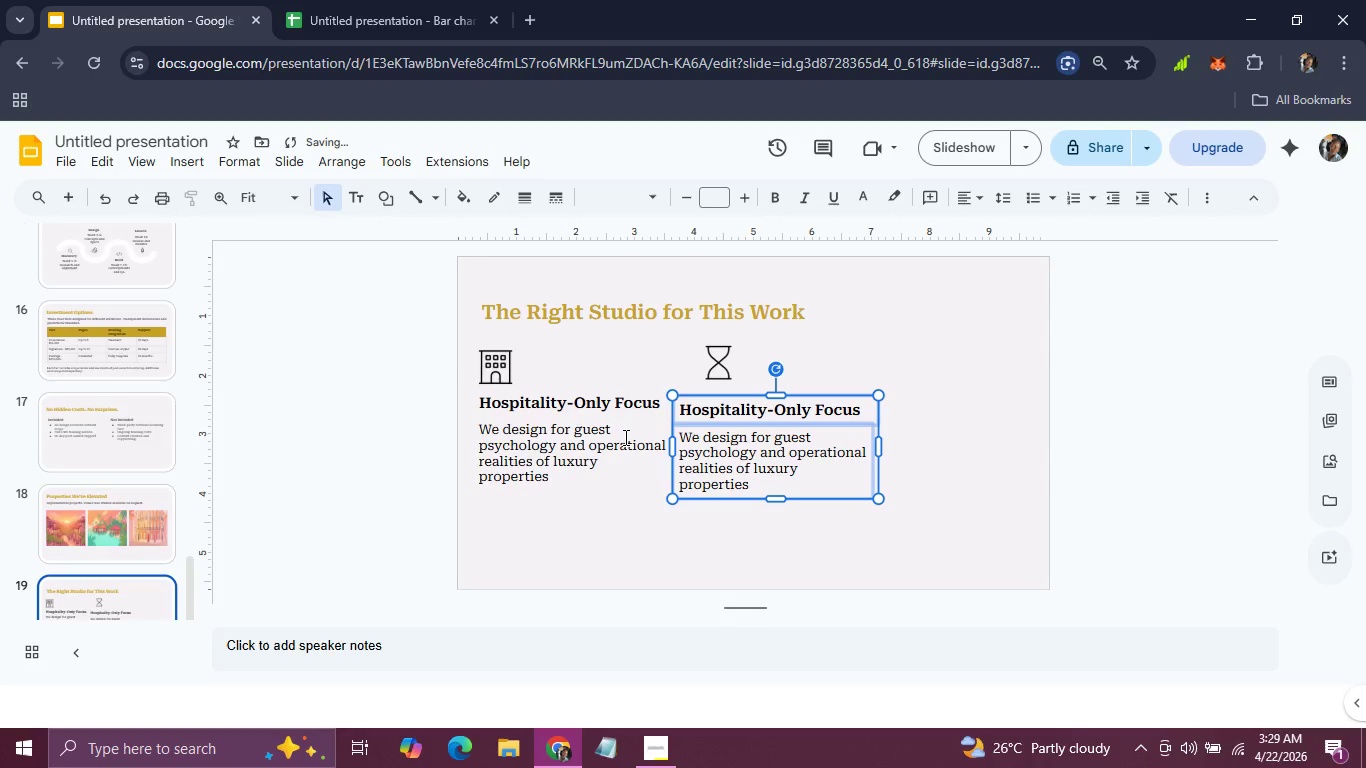 
left_click([633, 400])
 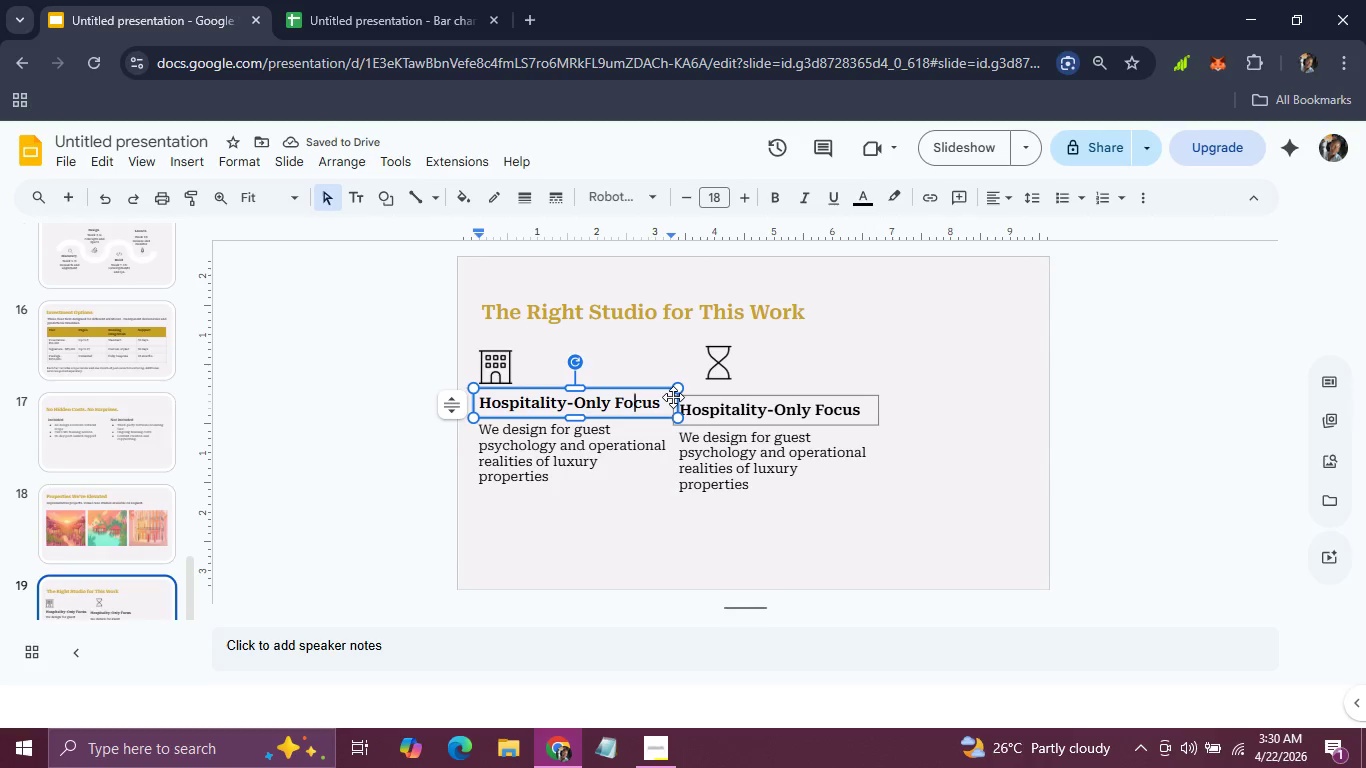 
left_click_drag(start_coordinate=[677, 397], to_coordinate=[616, 390])
 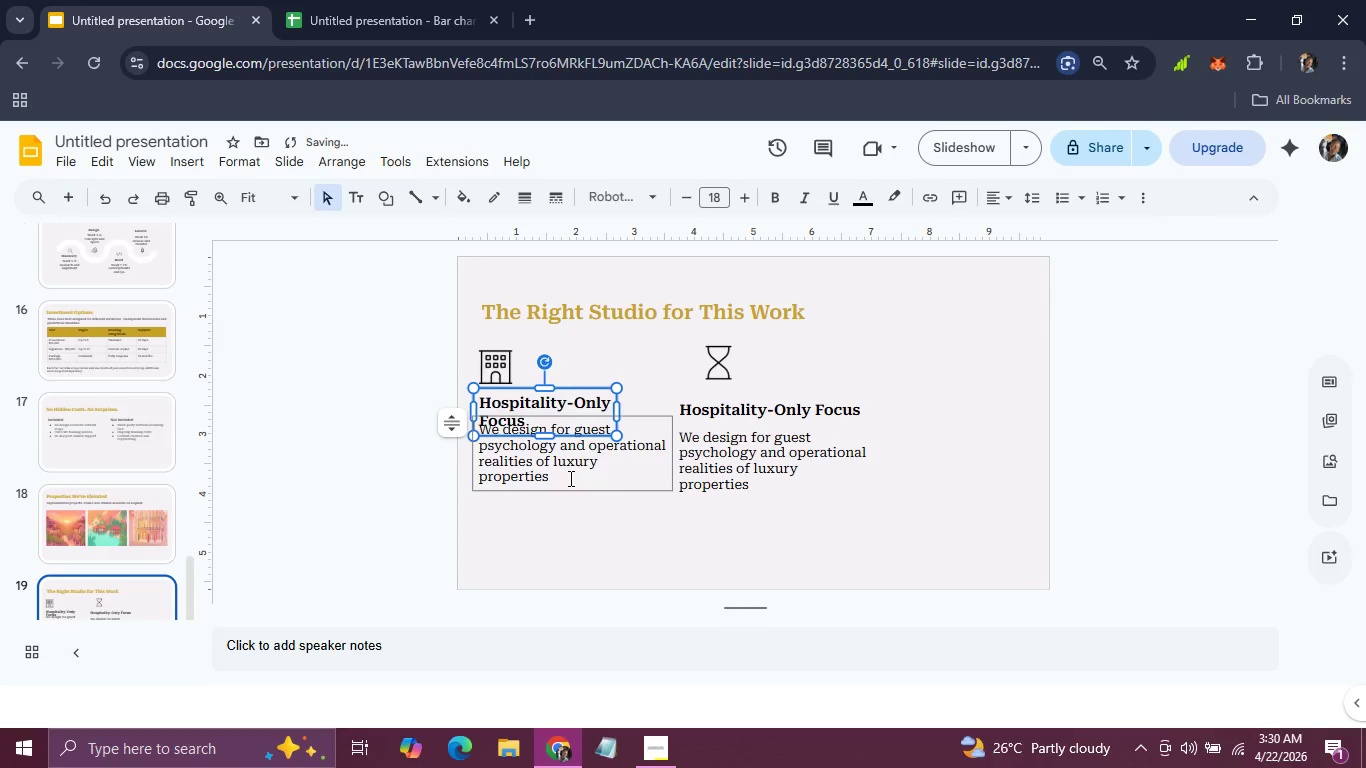 
left_click_drag(start_coordinate=[569, 478], to_coordinate=[548, 509])
 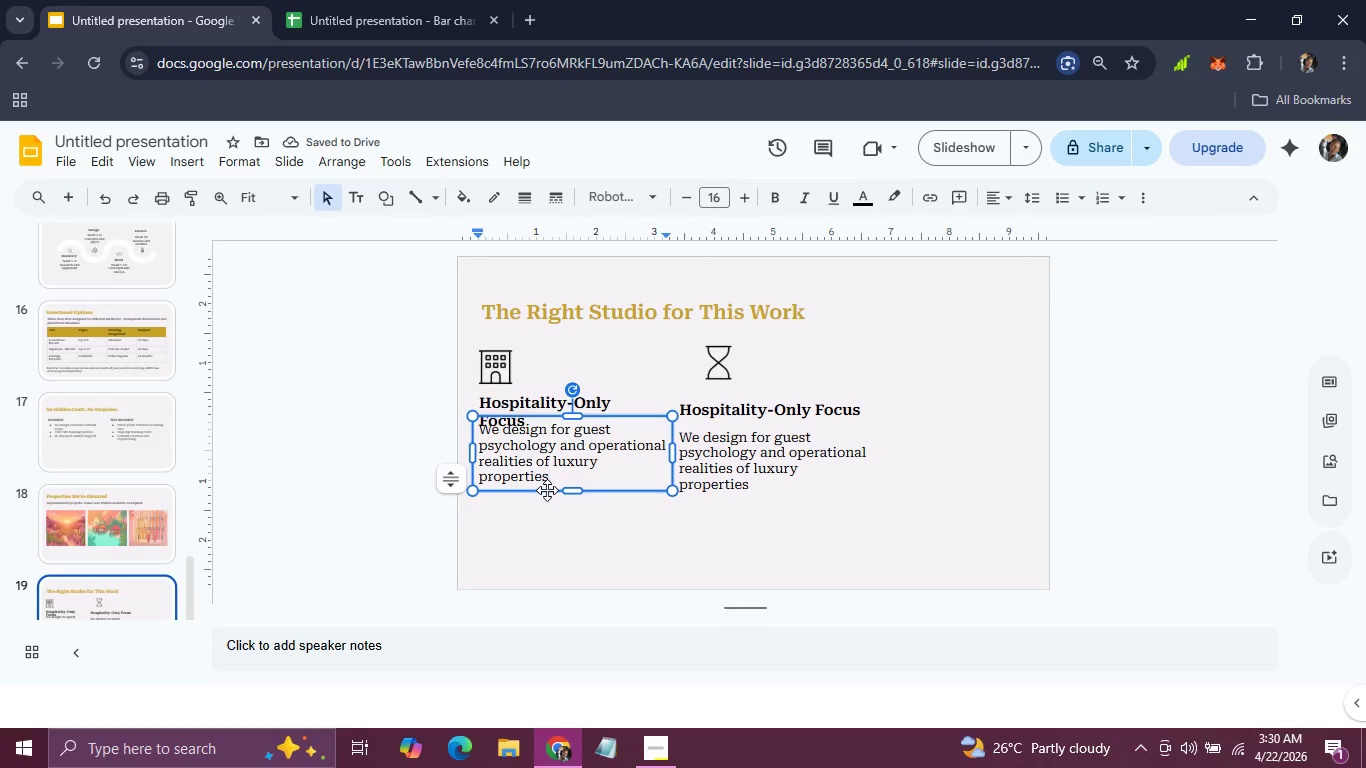 
left_click_drag(start_coordinate=[547, 490], to_coordinate=[545, 508])
 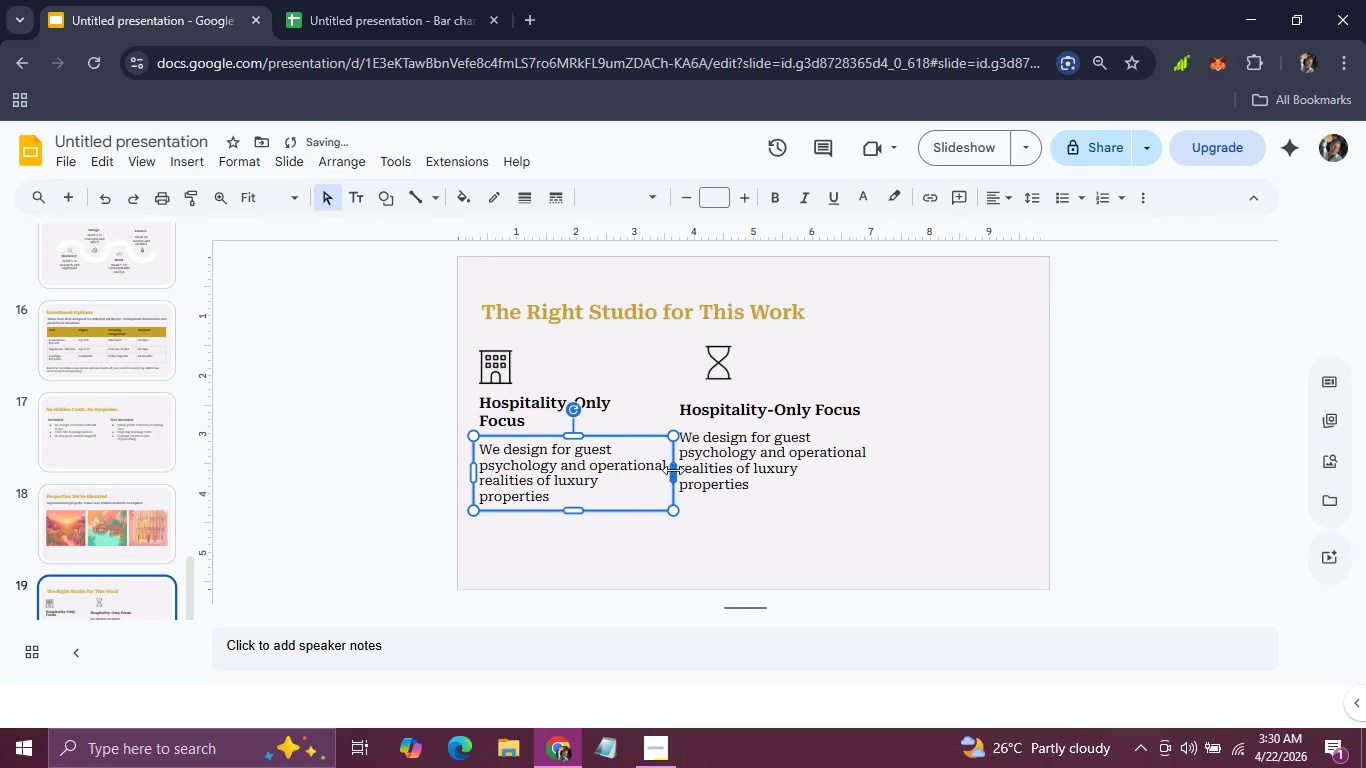 
left_click_drag(start_coordinate=[673, 469], to_coordinate=[644, 466])
 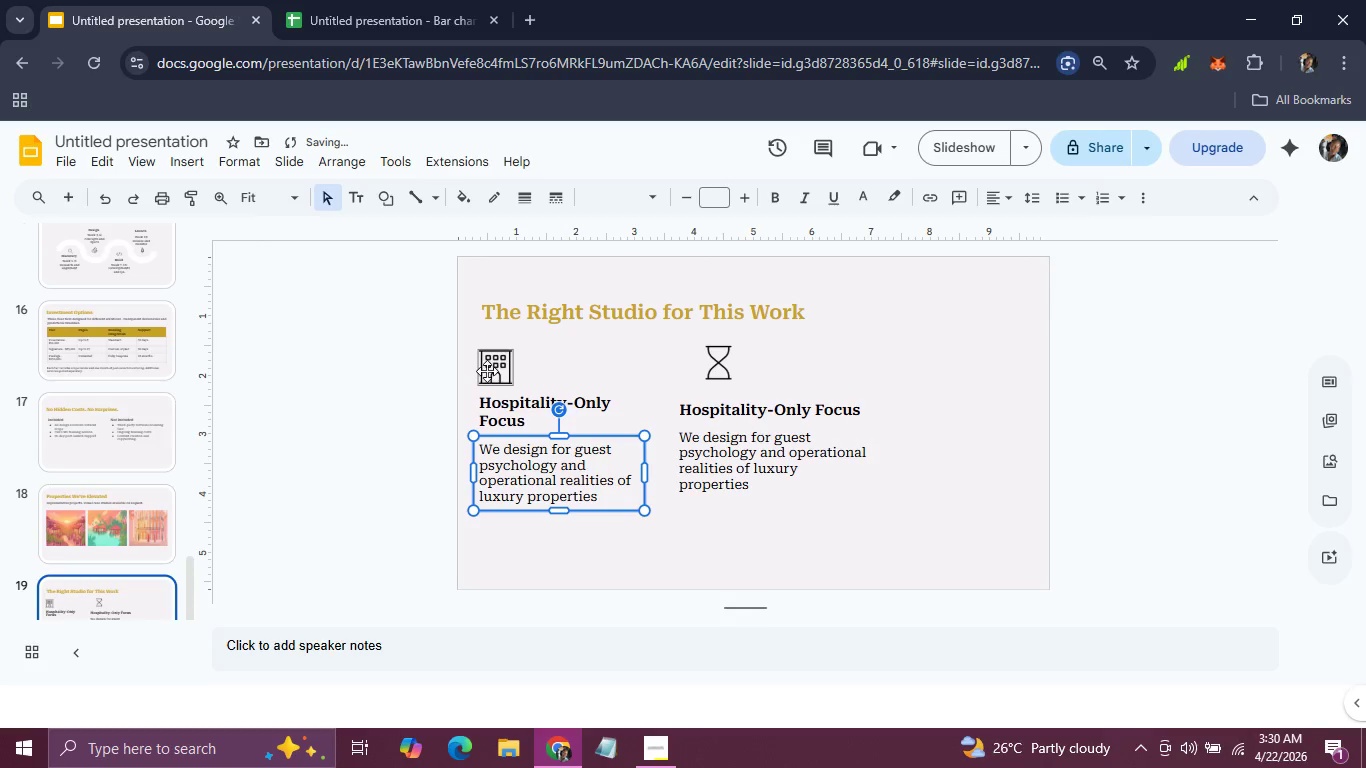 
left_click([487, 371])
 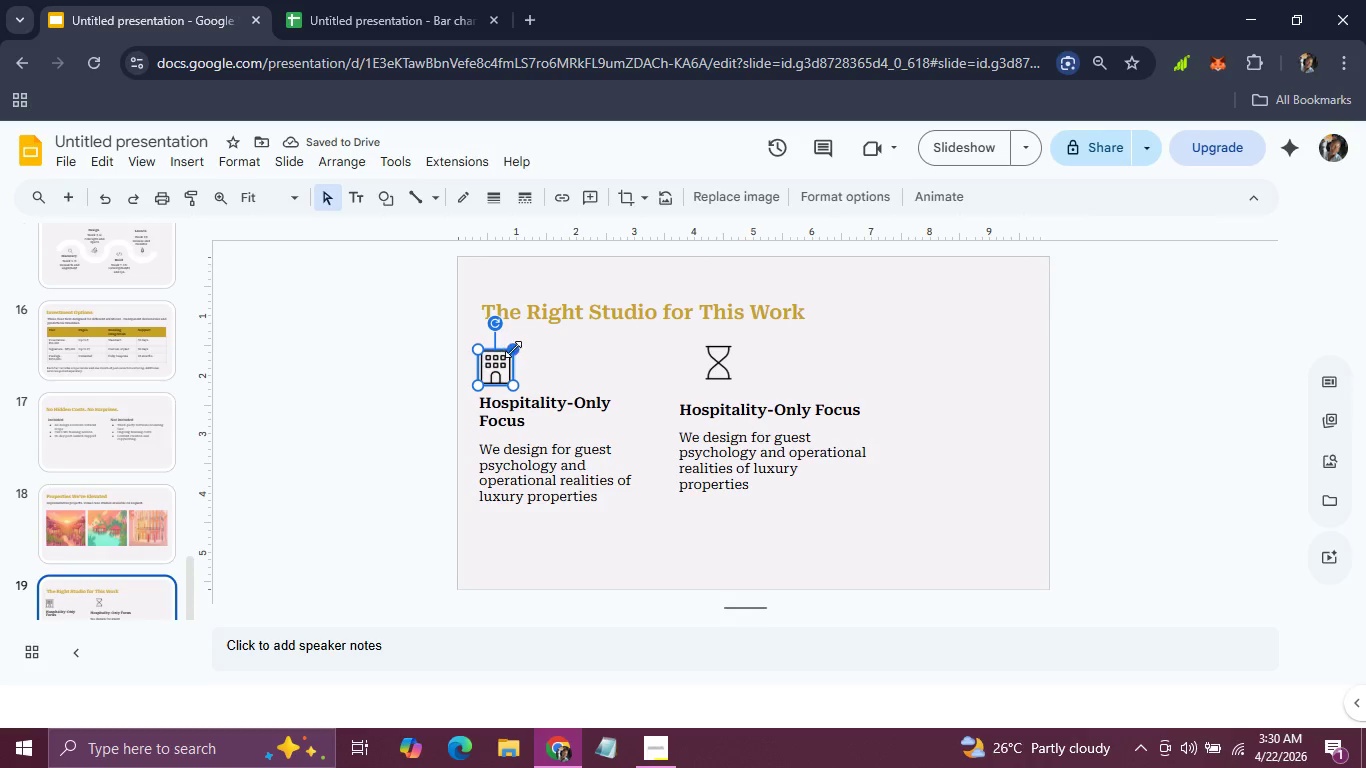 
left_click_drag(start_coordinate=[513, 348], to_coordinate=[508, 357])
 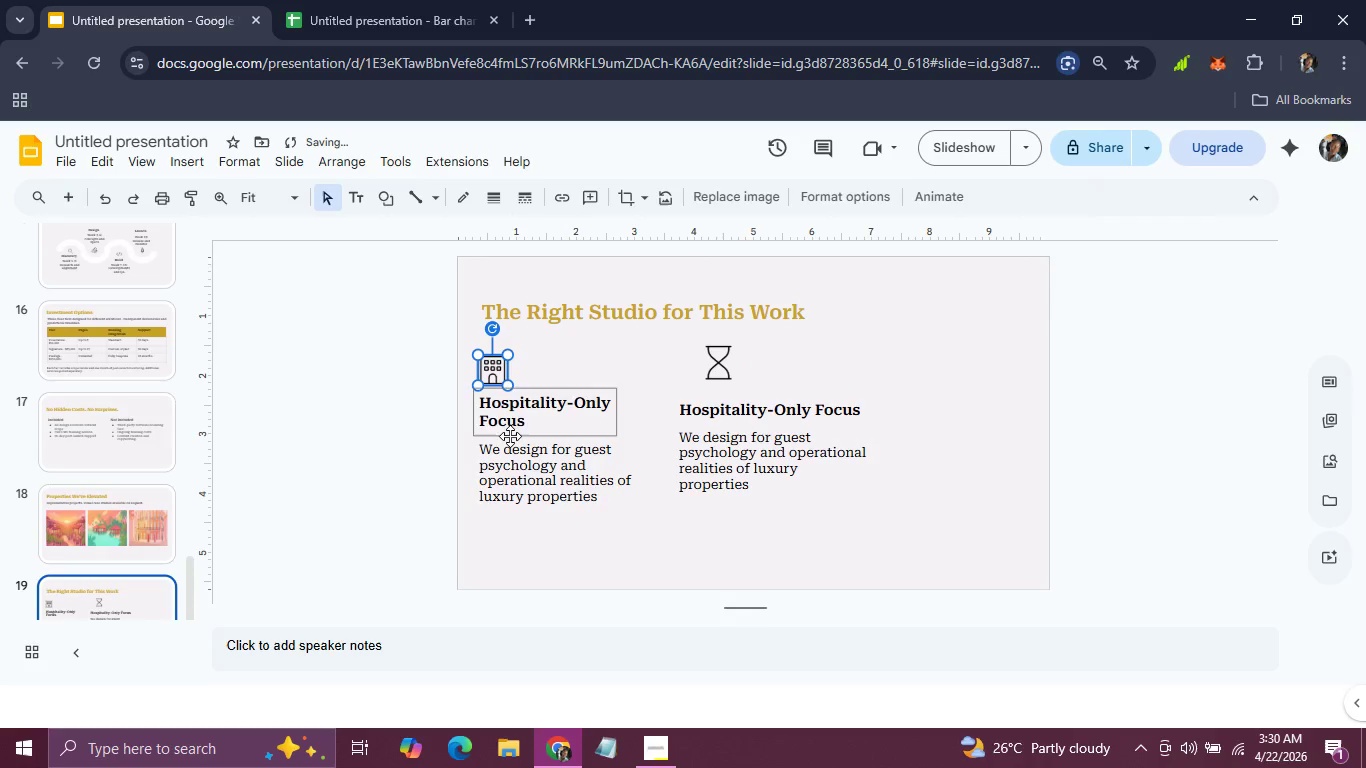 
left_click([510, 437])
 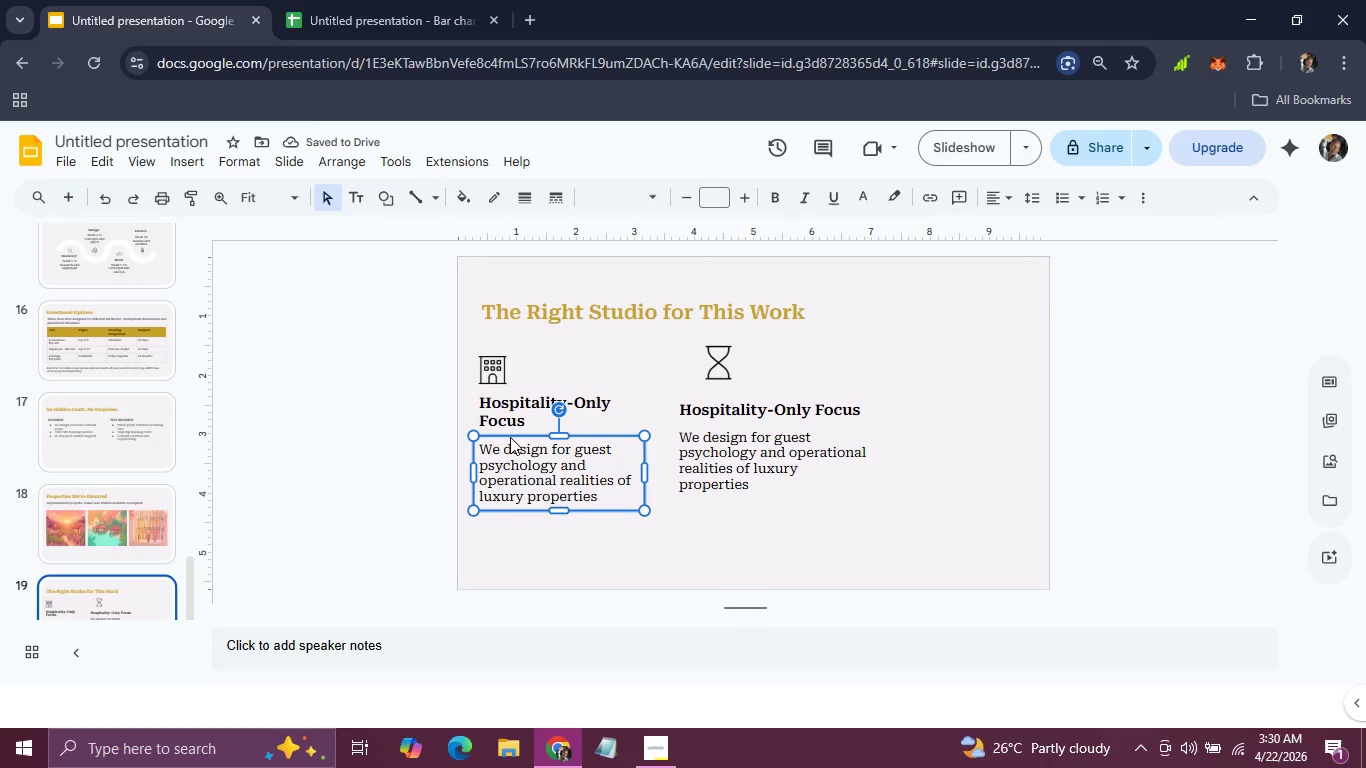 
key(ArrowUp)
 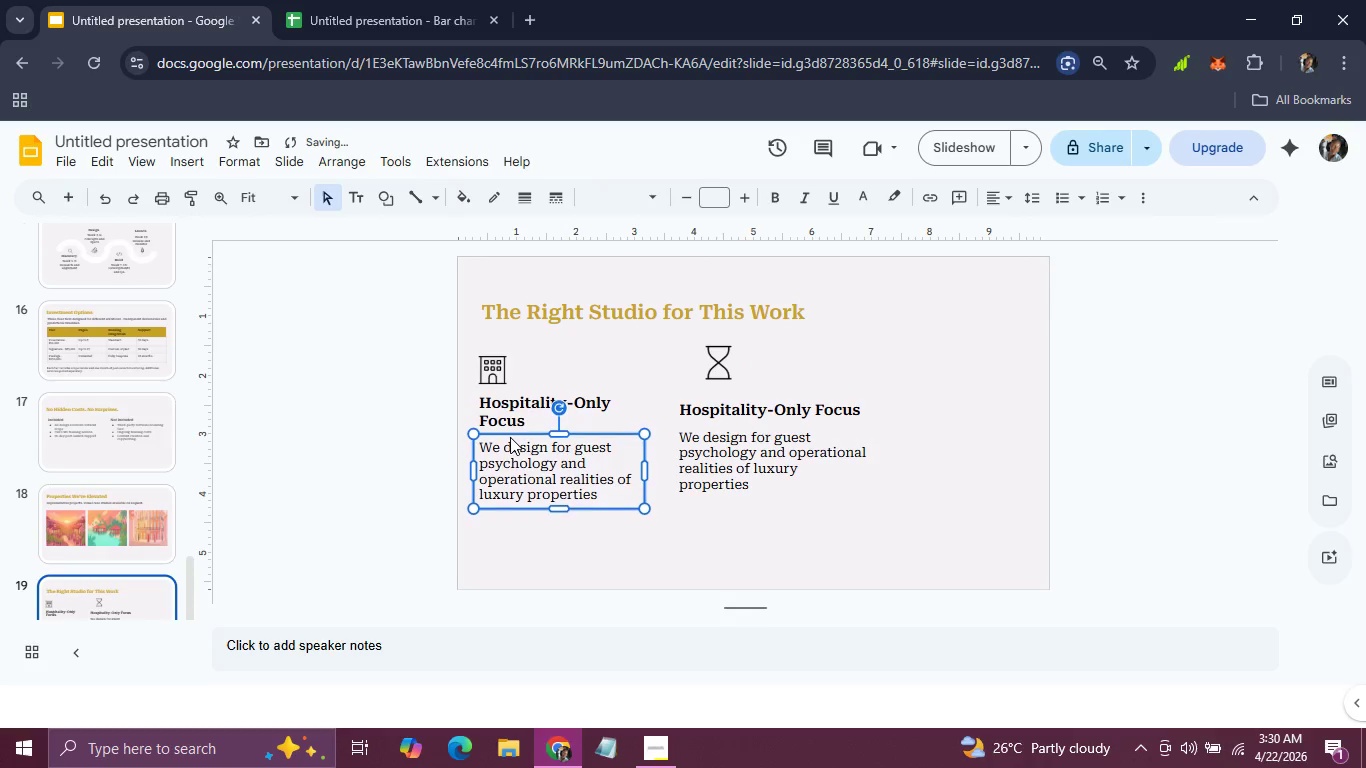 
key(ArrowUp)
 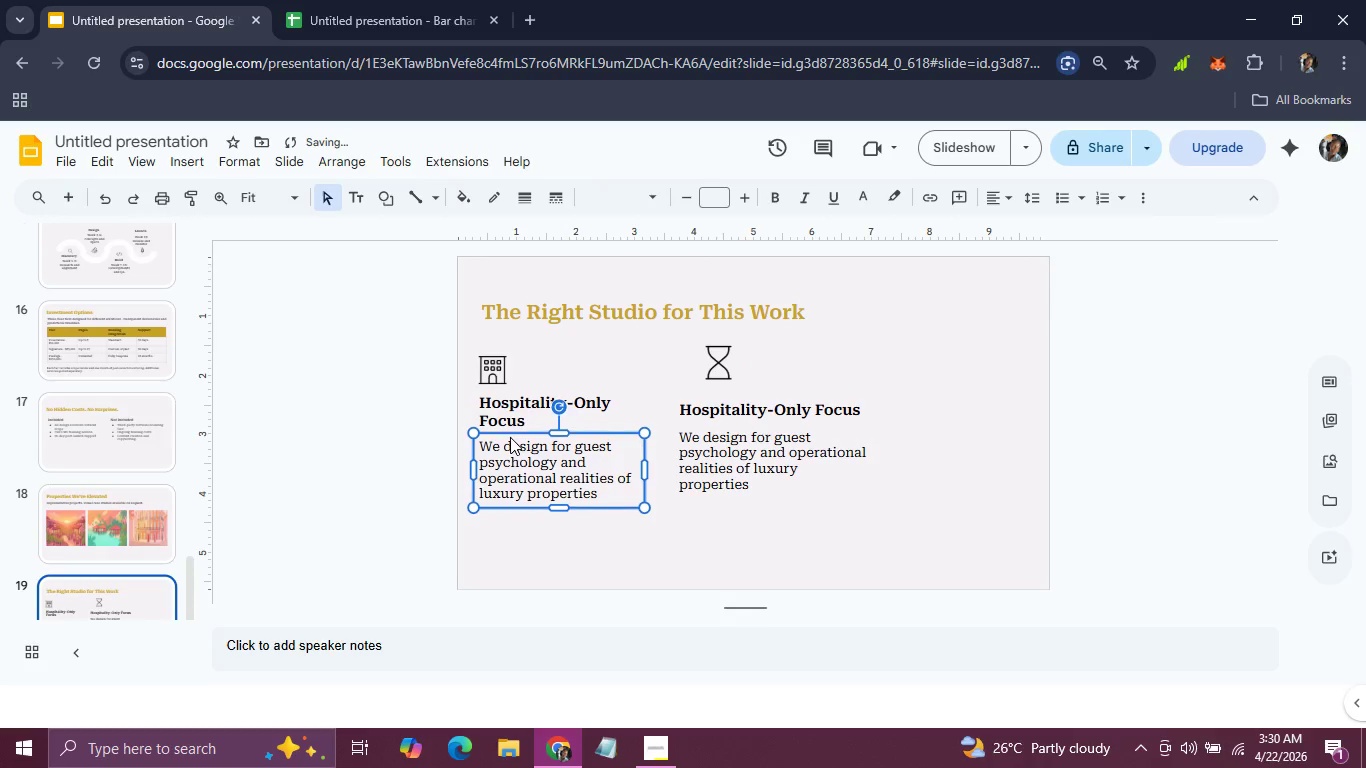 
key(ArrowUp)
 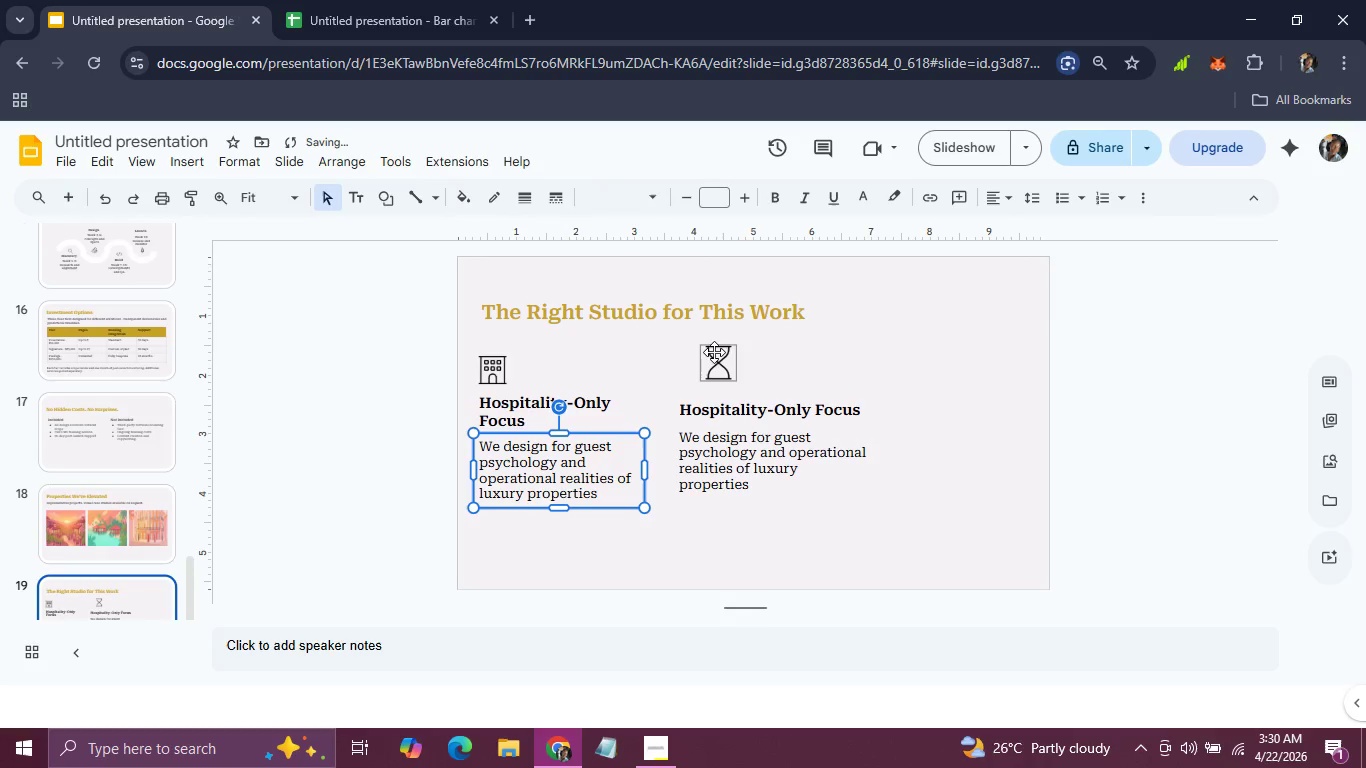 
left_click([716, 351])
 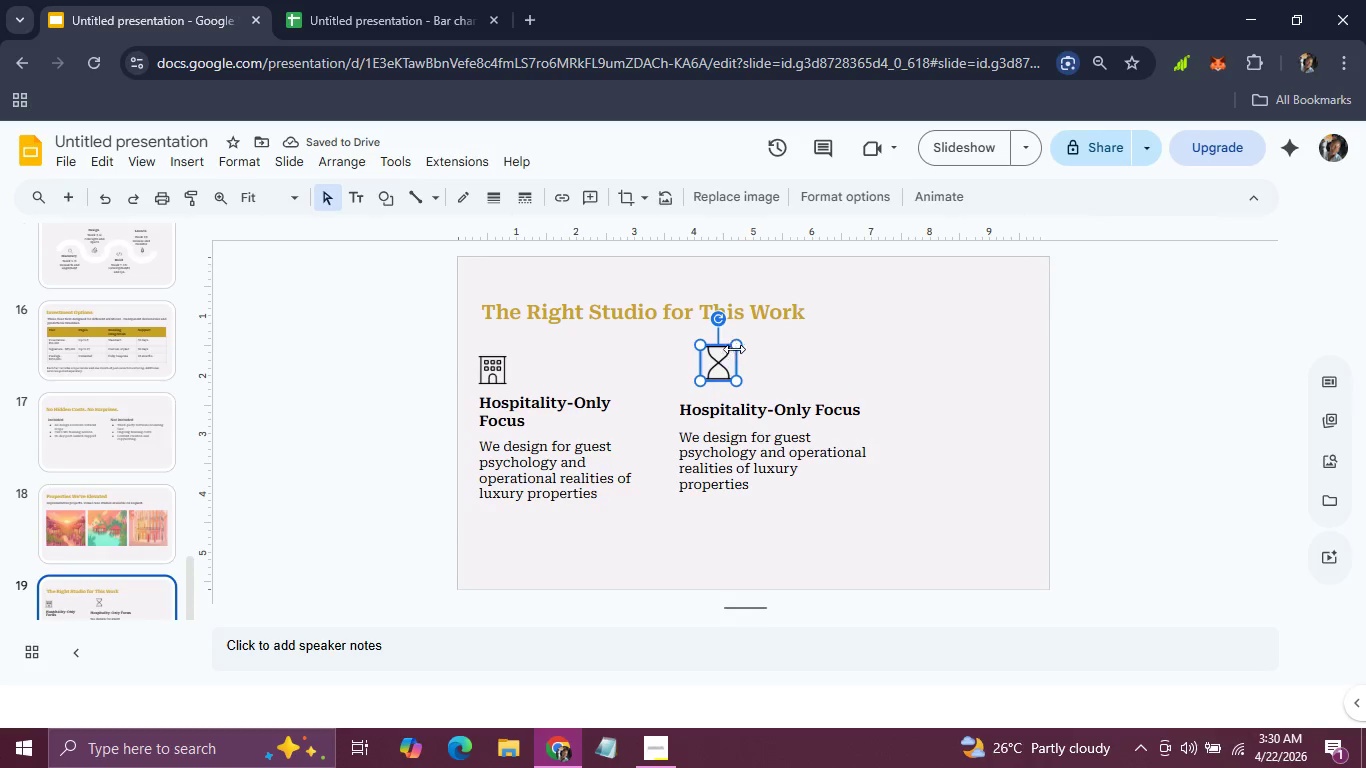 
left_click_drag(start_coordinate=[737, 345], to_coordinate=[733, 350])
 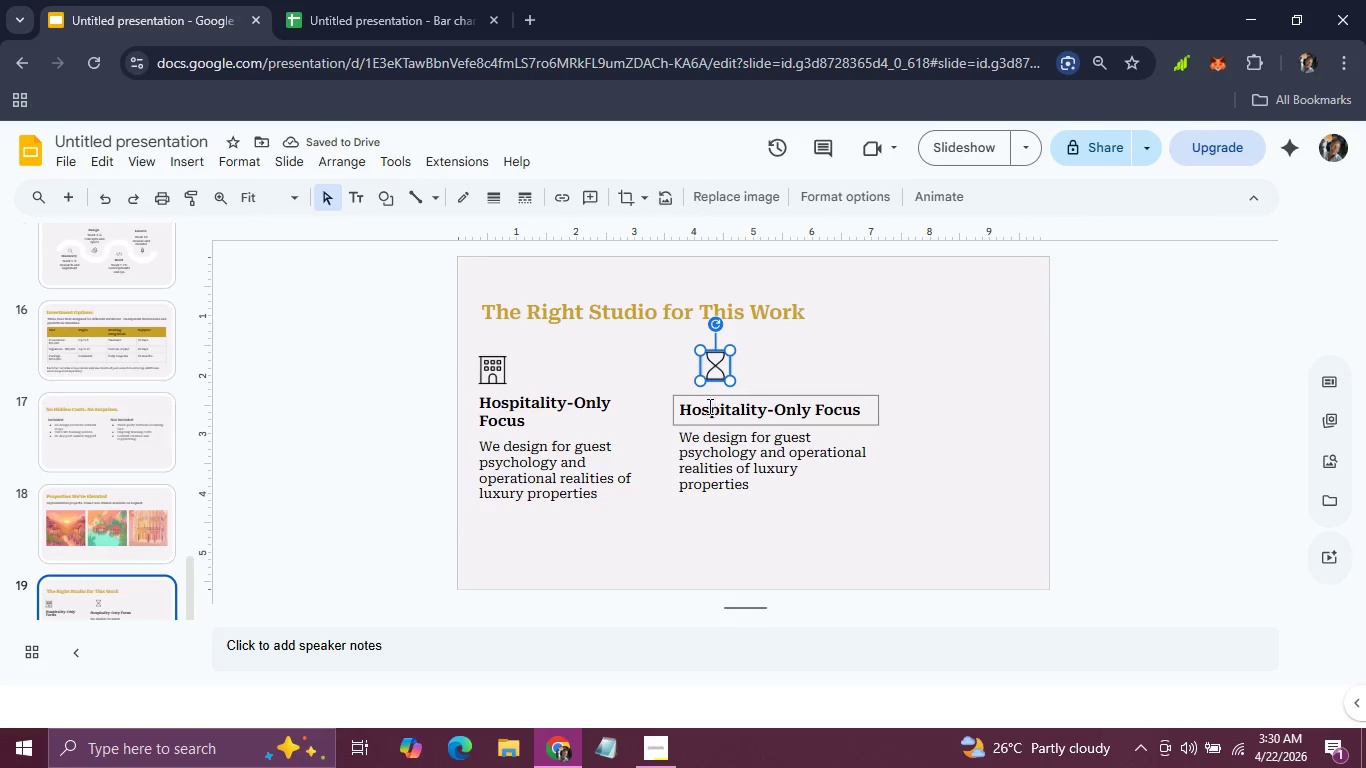 
left_click_drag(start_coordinate=[679, 412], to_coordinate=[858, 398])
 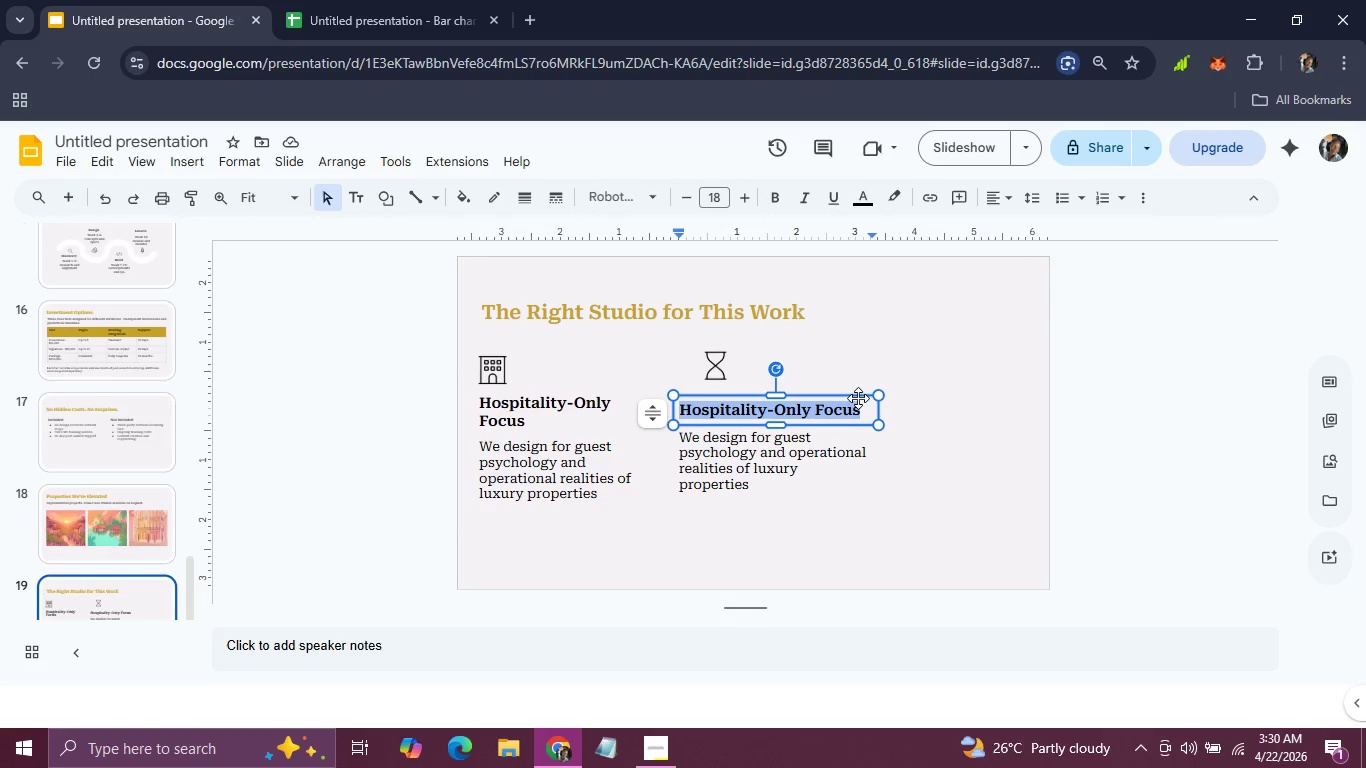 
hold_key(key=CapsLock, duration=0.33)
 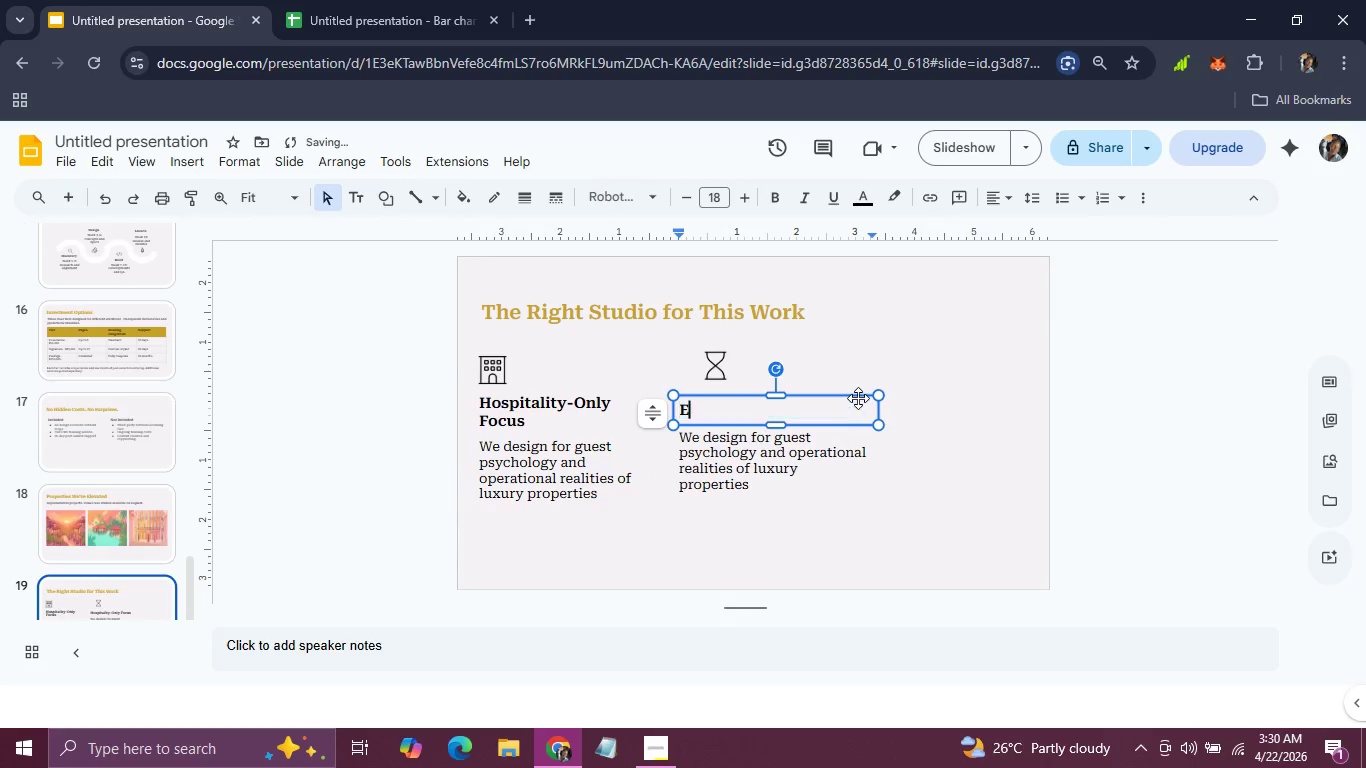 
type(End-to-End Delivery)
 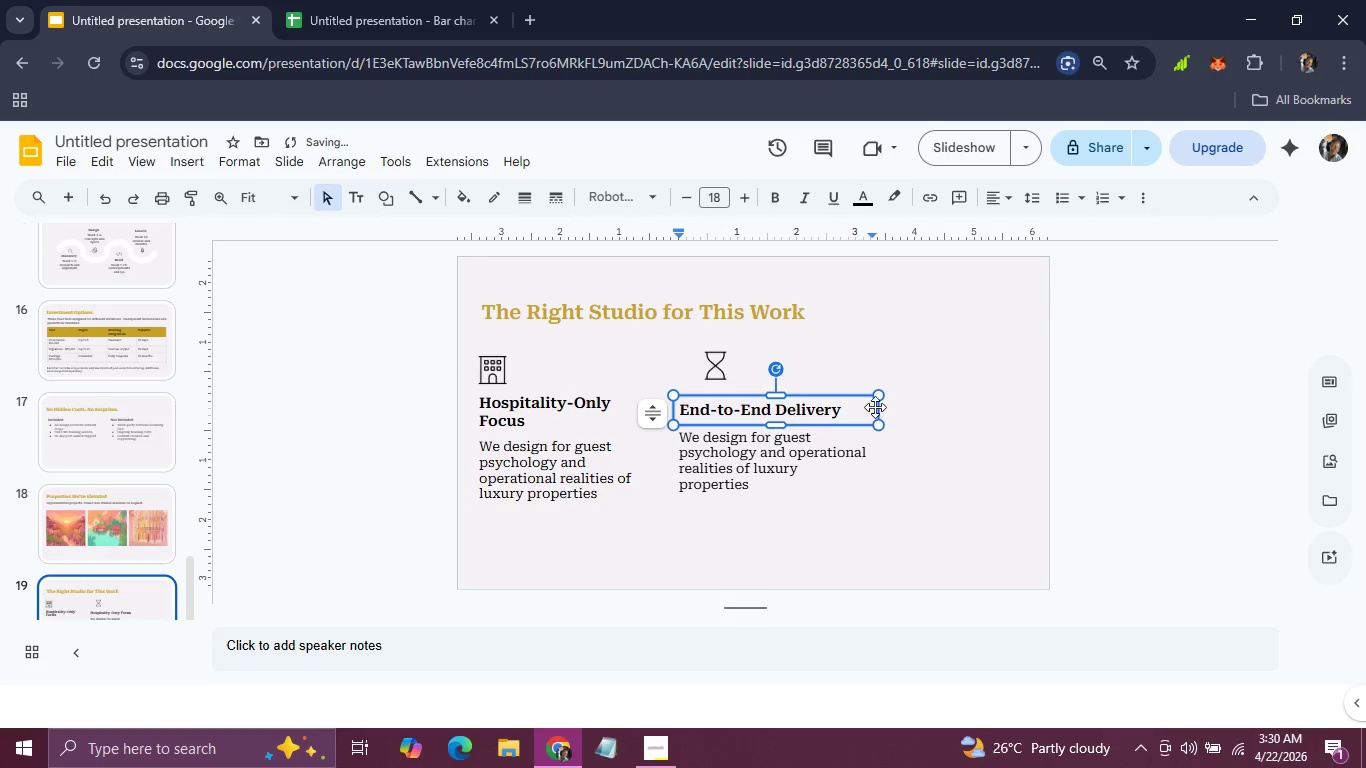 
left_click_drag(start_coordinate=[877, 407], to_coordinate=[818, 408])
 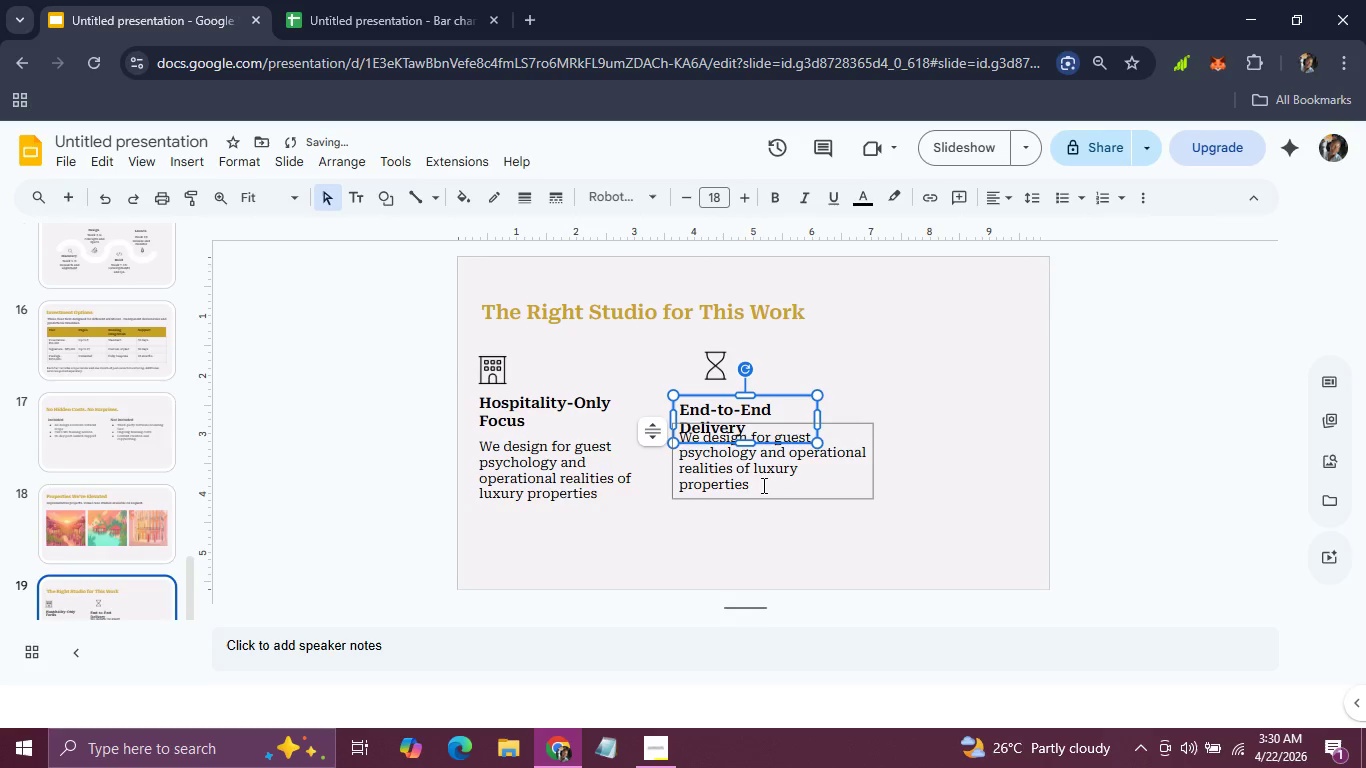 
left_click_drag(start_coordinate=[758, 485], to_coordinate=[666, 439])
 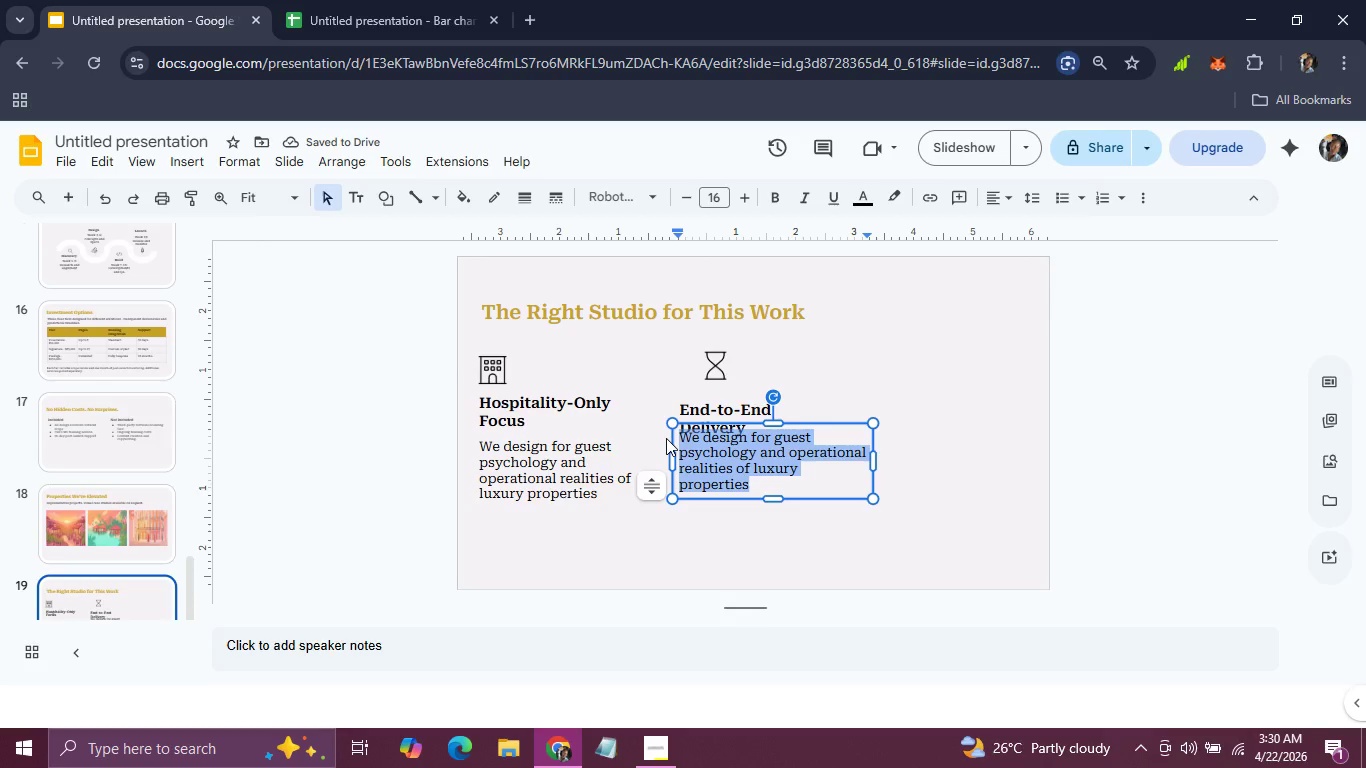 
type(Strategy,design and buikd)
key(Backspace)
key(Backspace)
type(ld - a single accountable team from brief to launch.)
 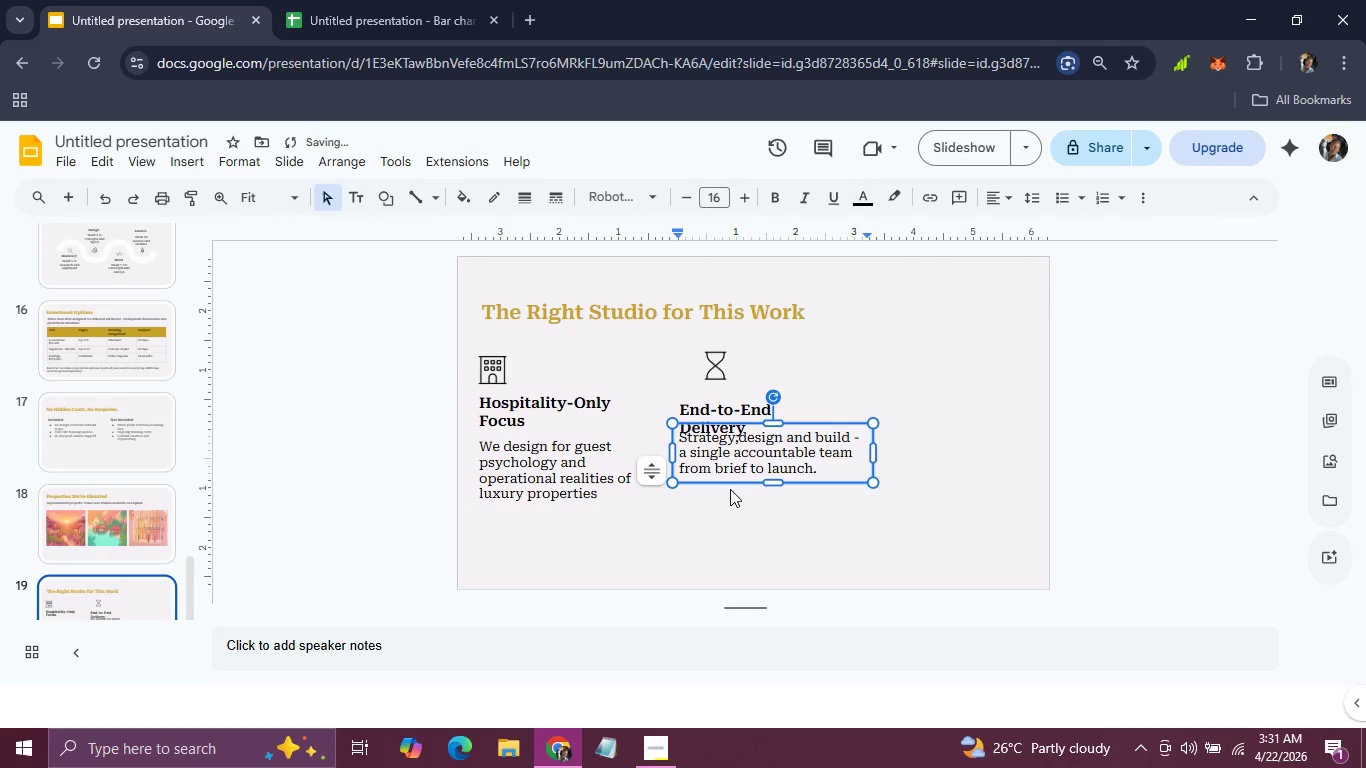 
left_click_drag(start_coordinate=[730, 485], to_coordinate=[730, 504])
 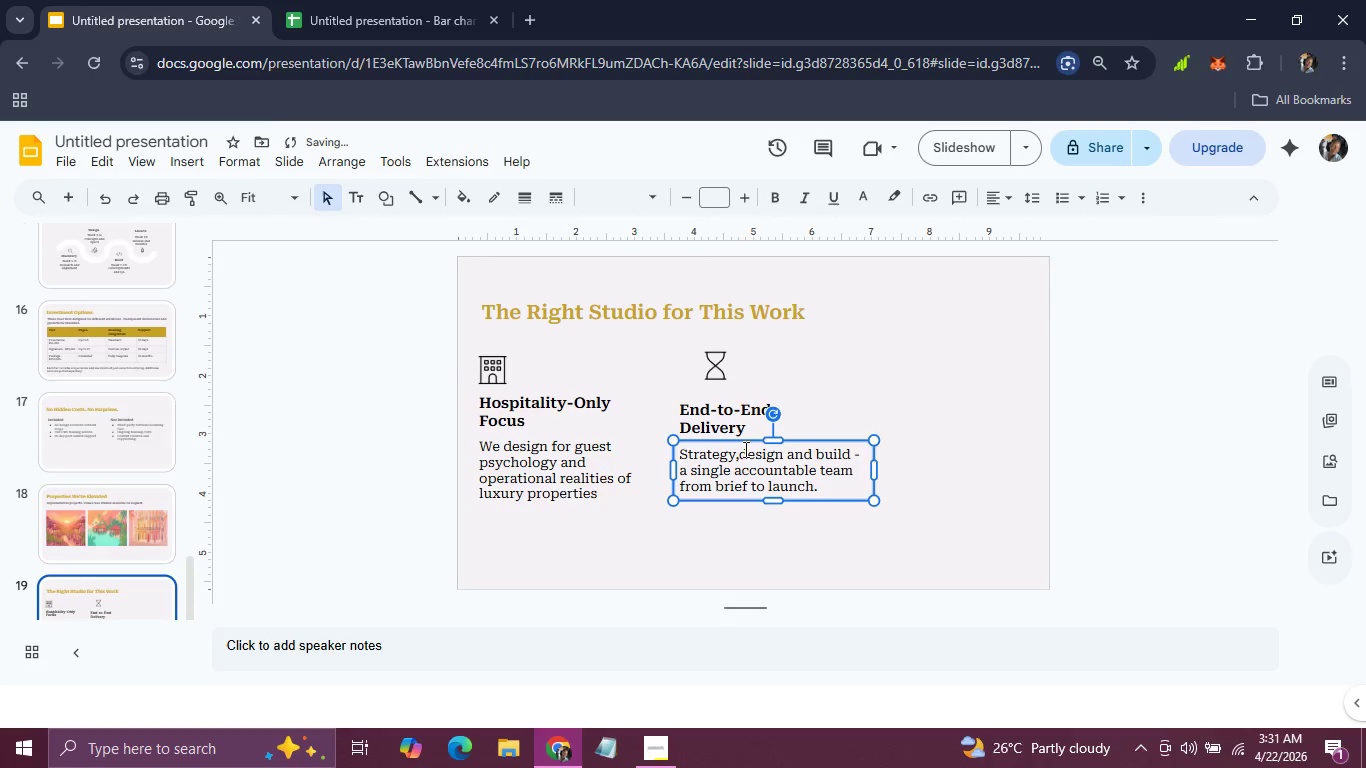 
left_click([743, 450])
 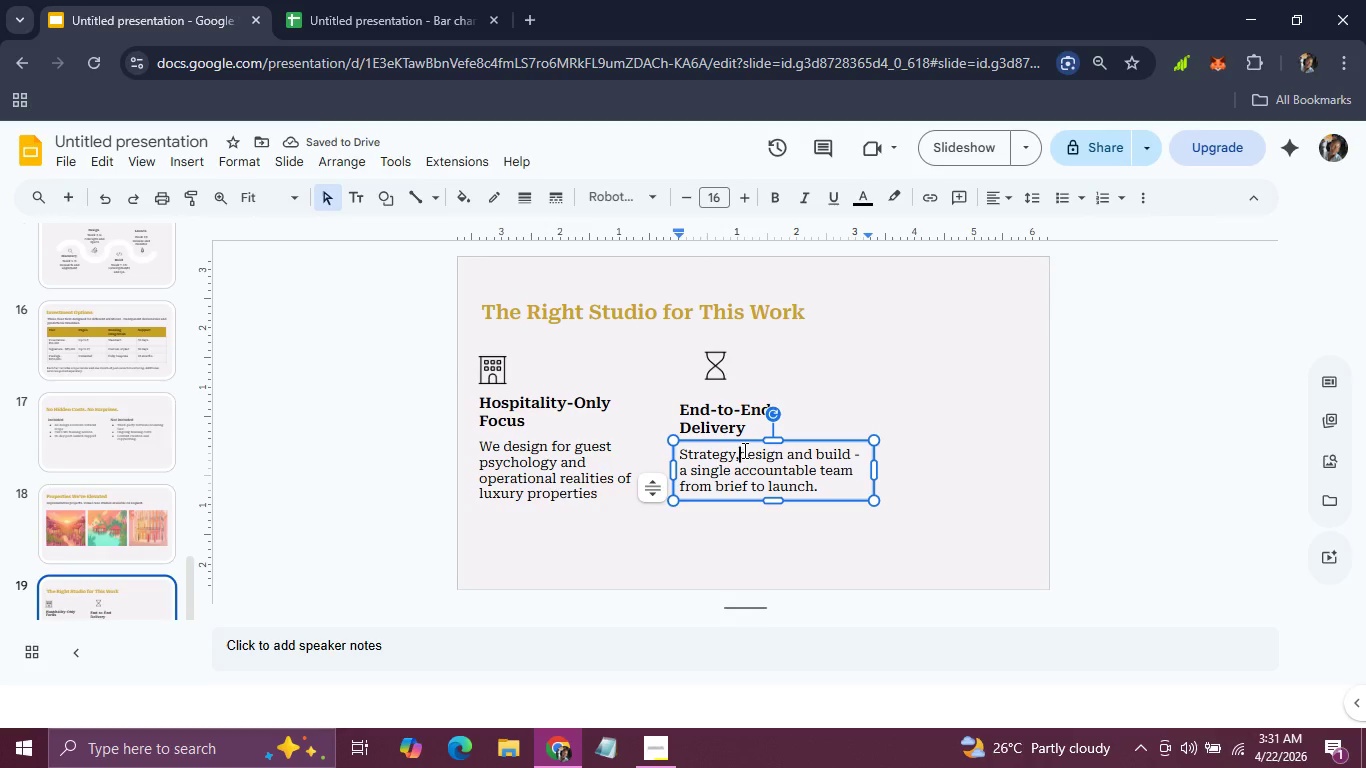 
key(Space)
 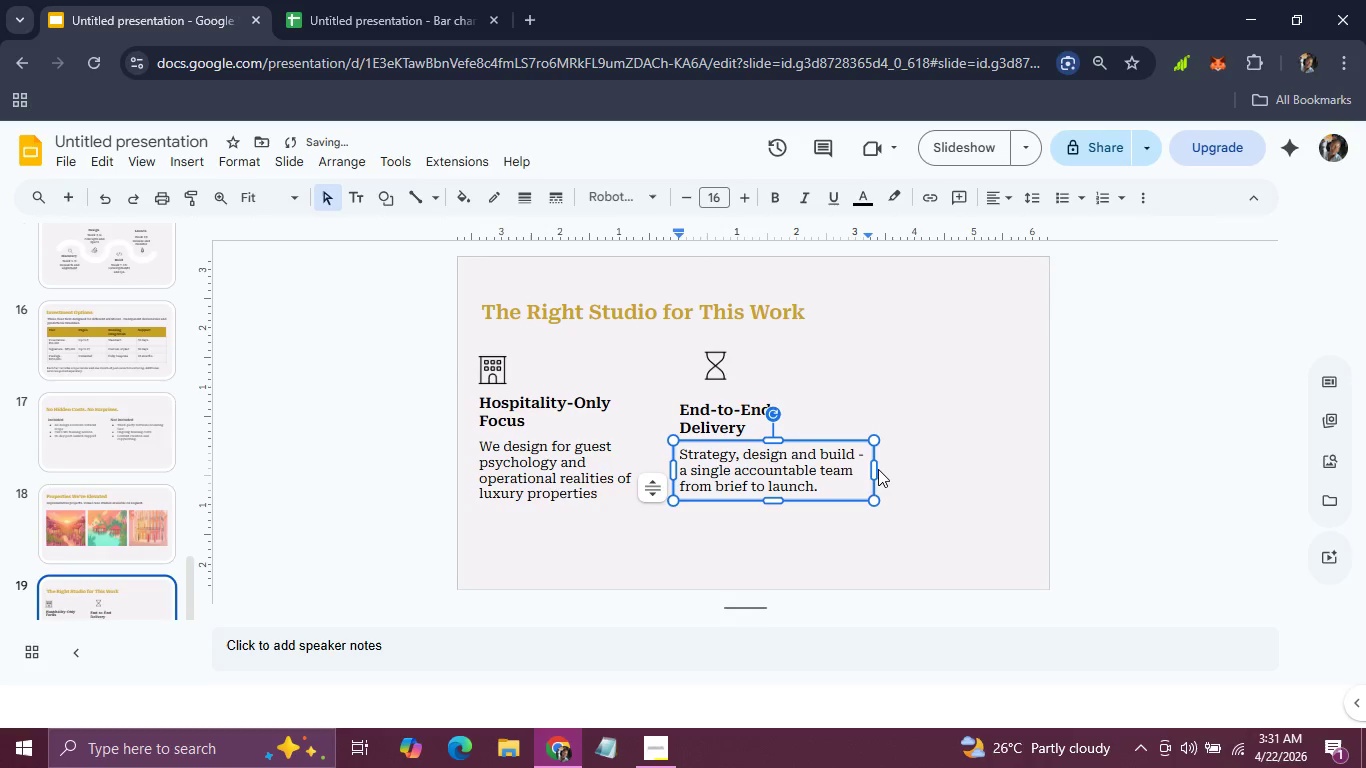 
left_click_drag(start_coordinate=[876, 467], to_coordinate=[852, 467])
 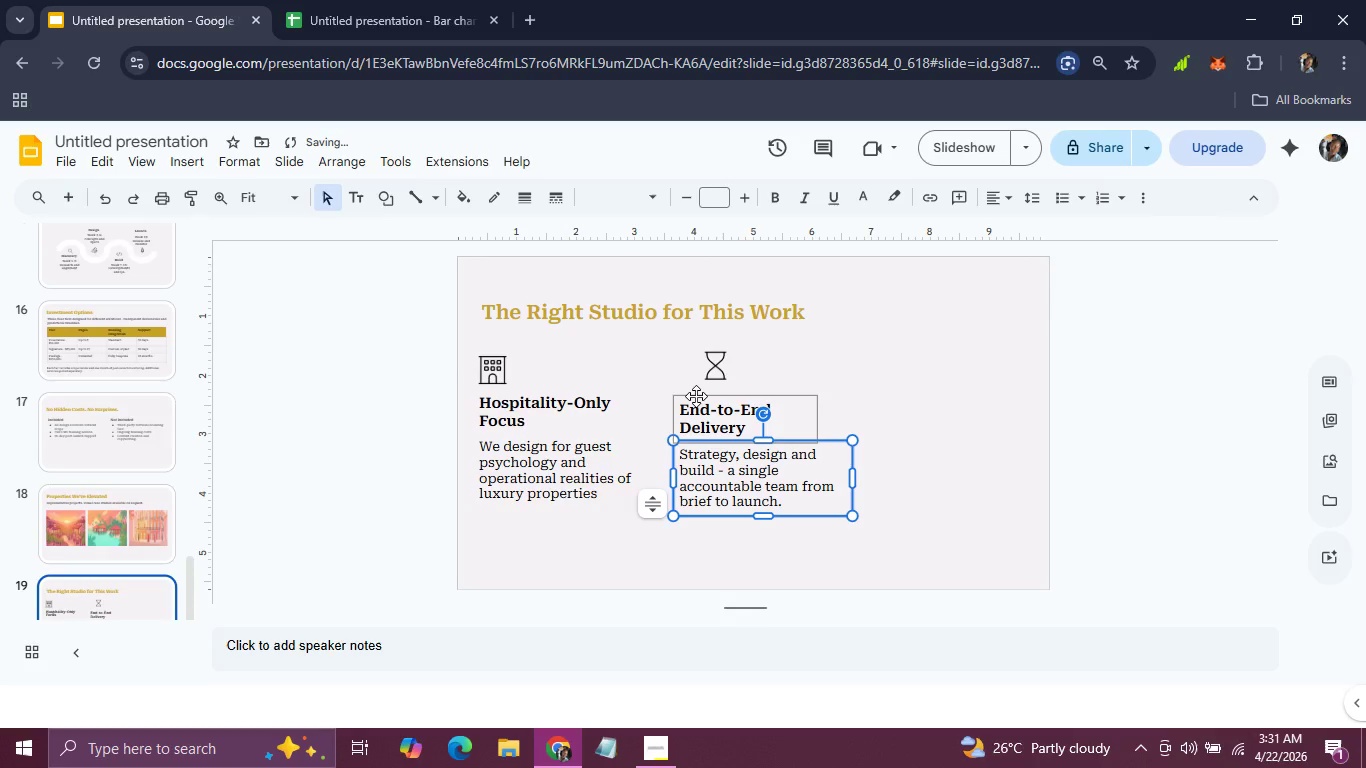 
left_click([696, 396])
 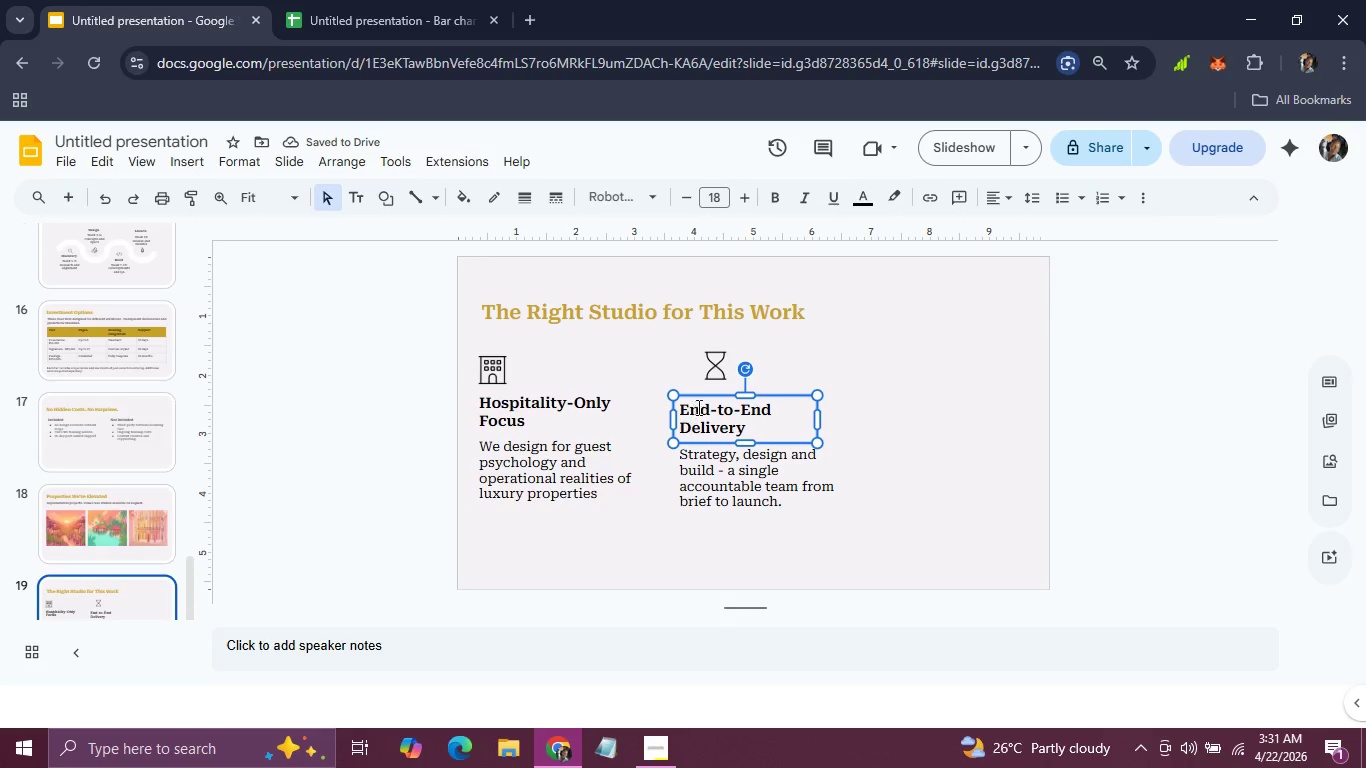 
left_click_drag(start_coordinate=[699, 396], to_coordinate=[684, 387])
 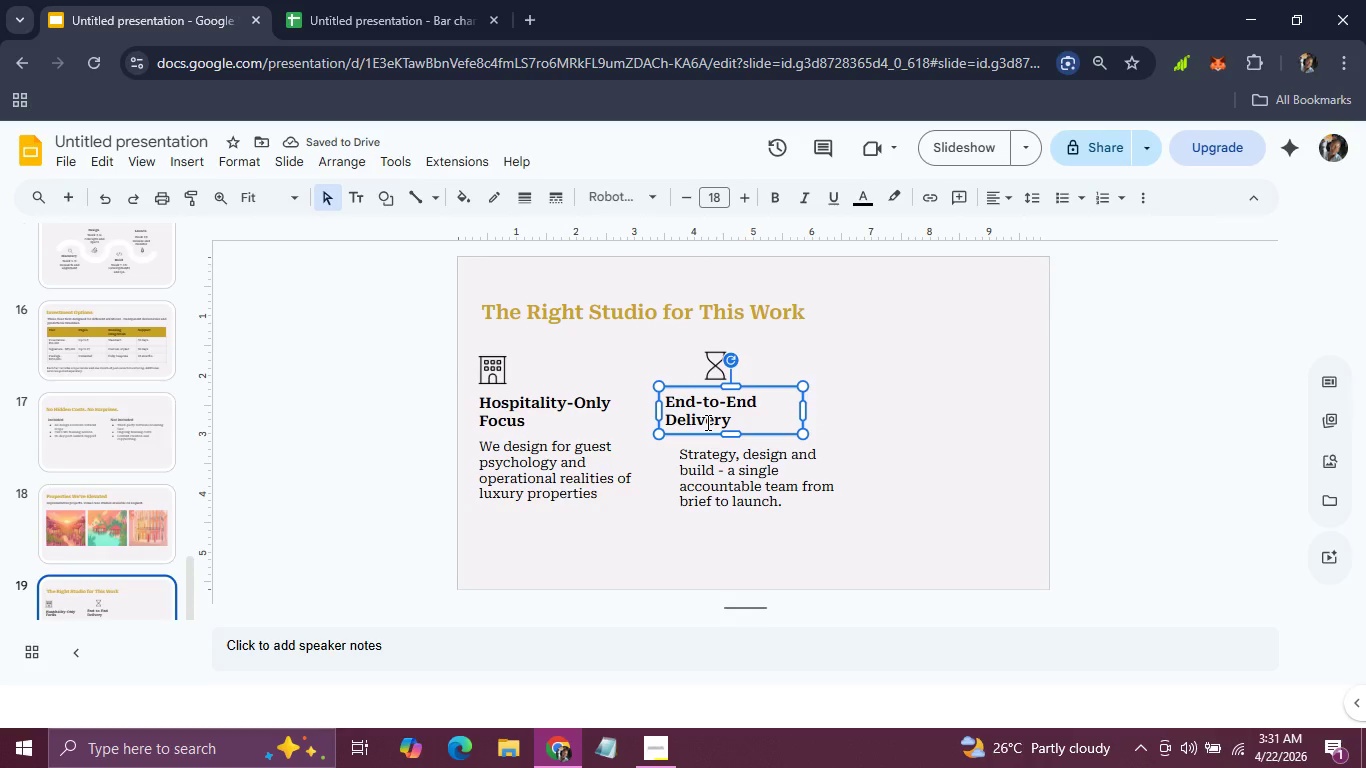 
key(ArrowUp)
 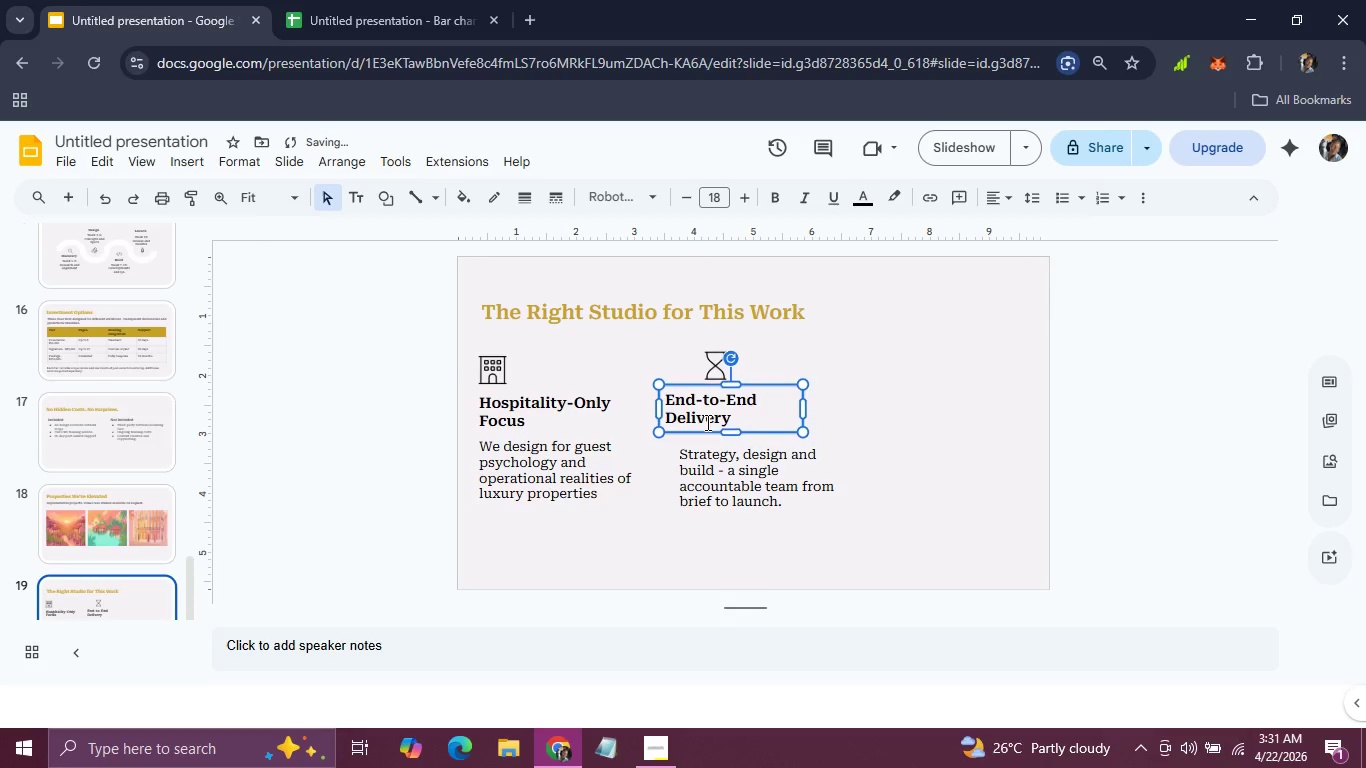 
key(ArrowUp)
 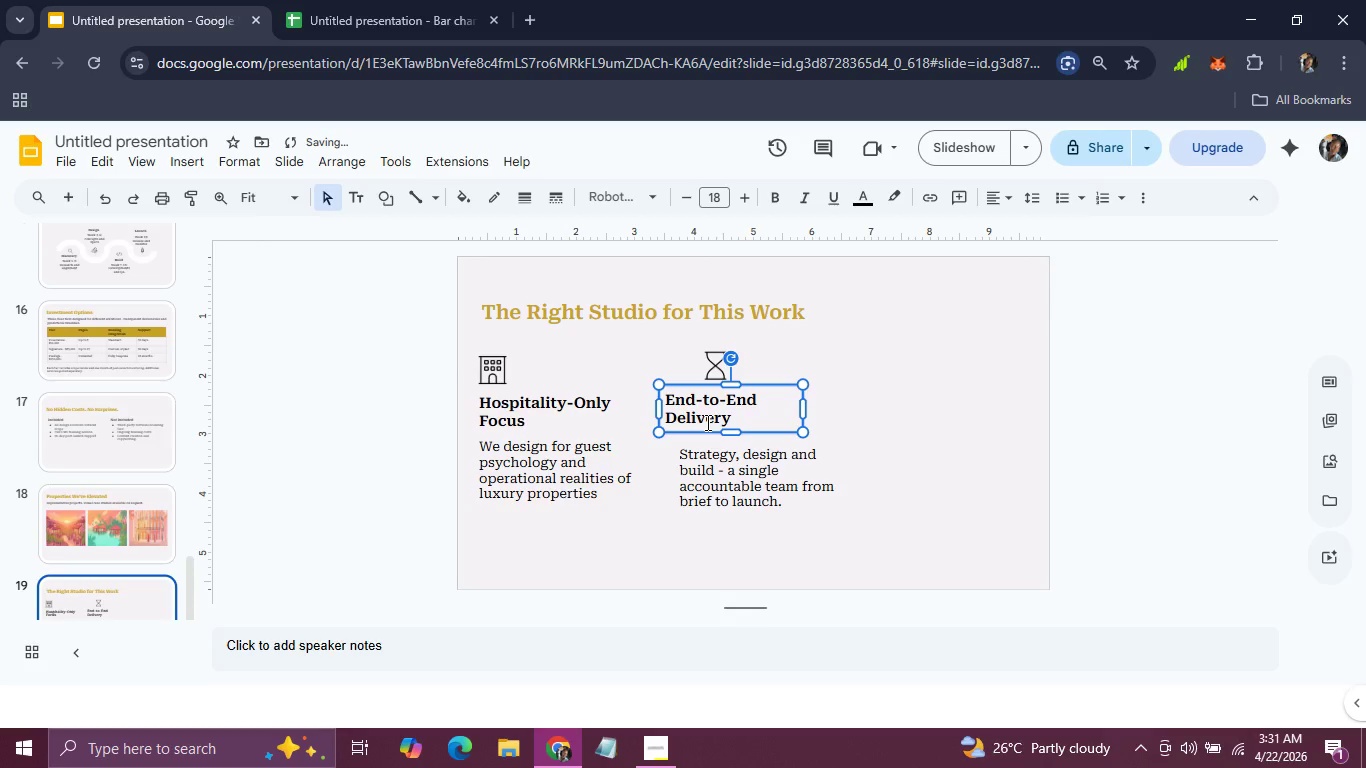 
key(ArrowUp)
 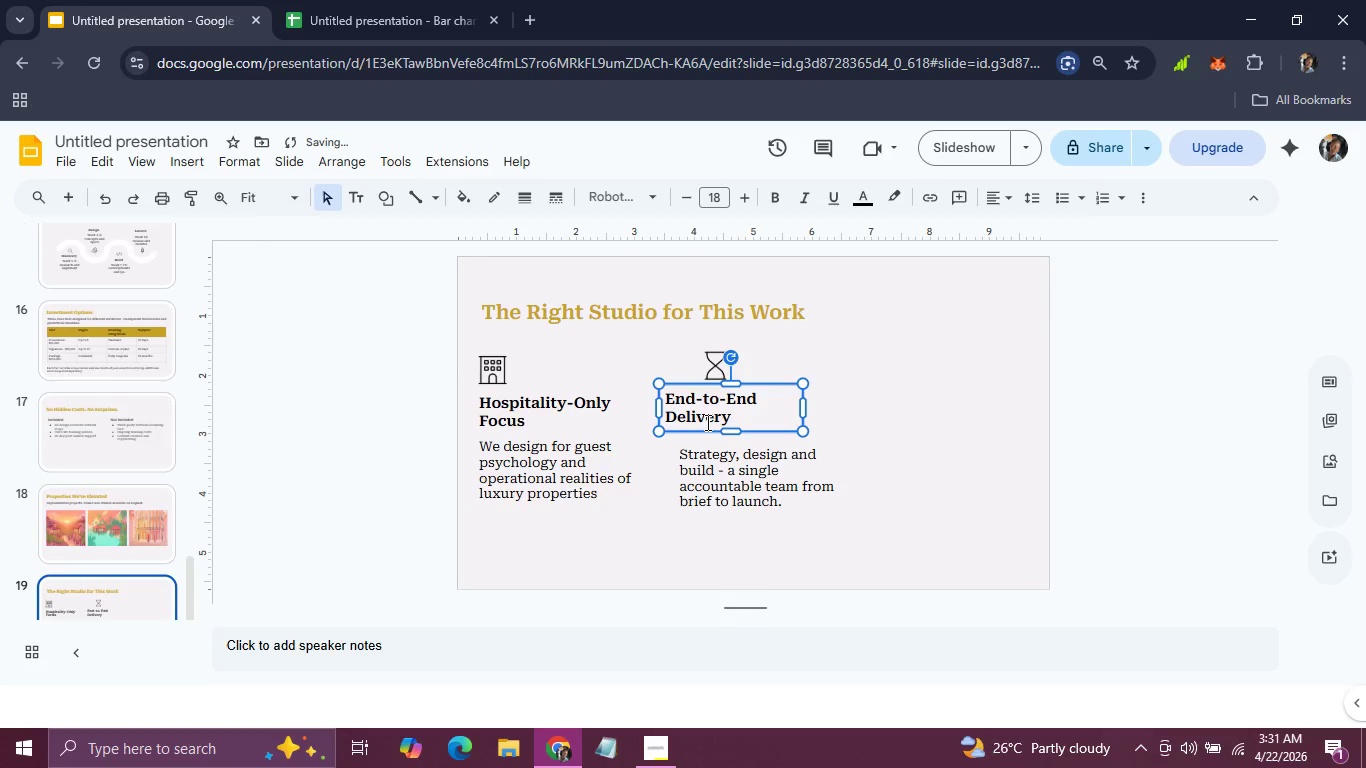 
key(ArrowLeft)
 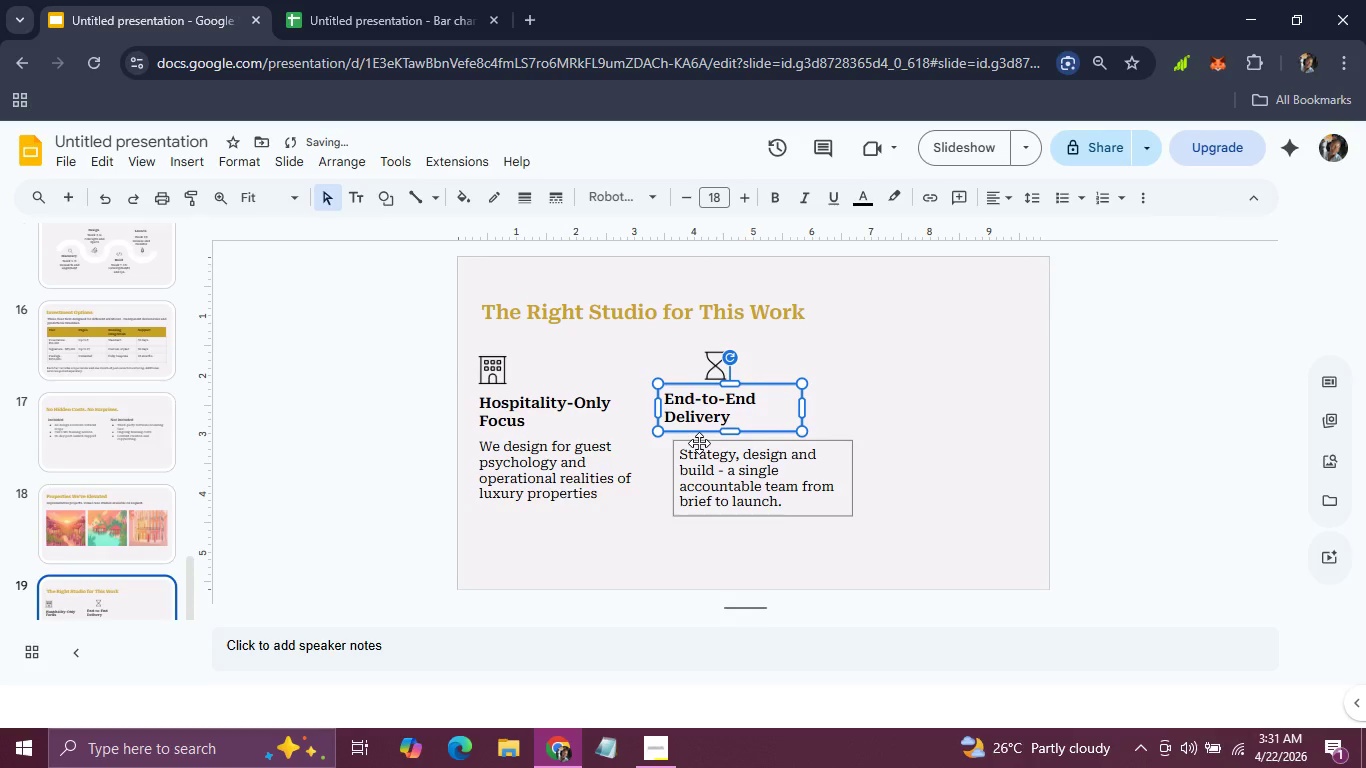 
left_click([699, 443])
 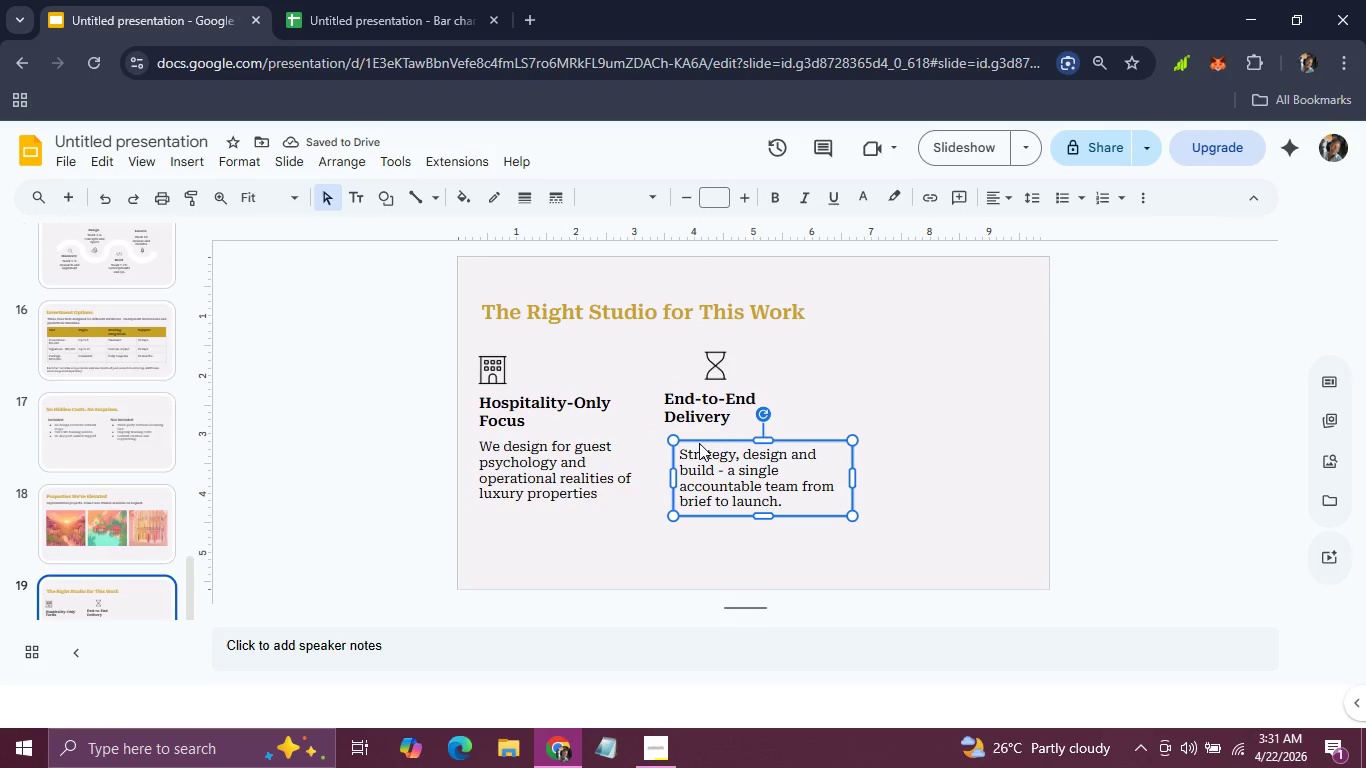 
hold_key(key=ArrowLeft, duration=1.02)
 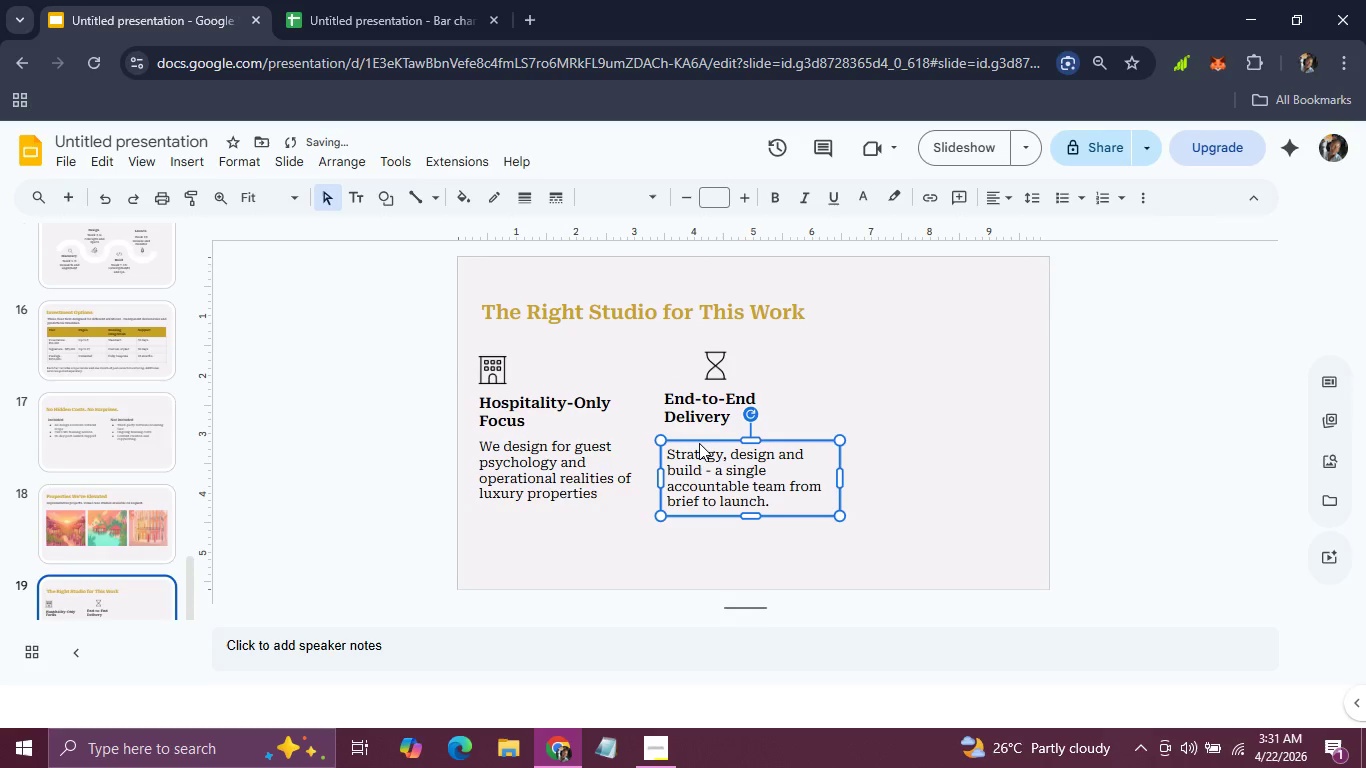 
hold_key(key=ArrowUp, duration=0.73)
 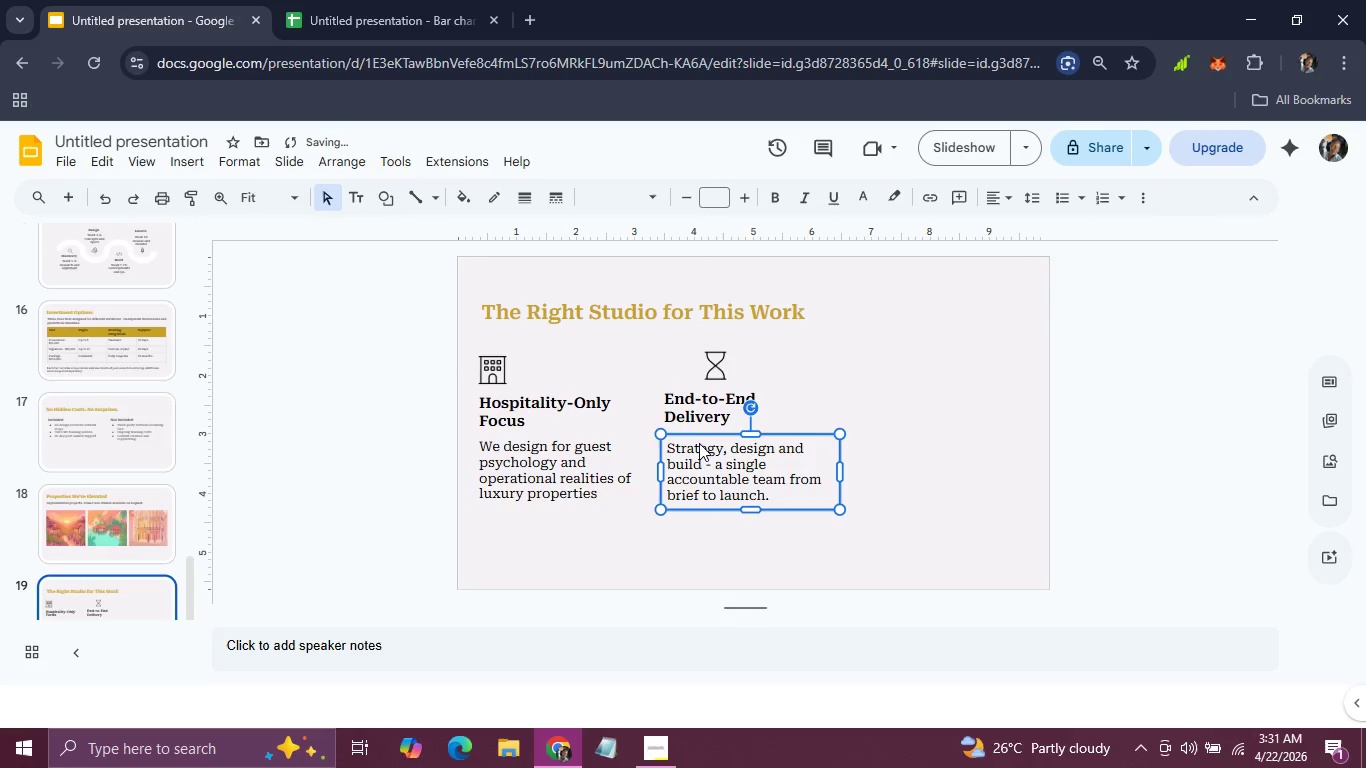 
key(ArrowLeft)
 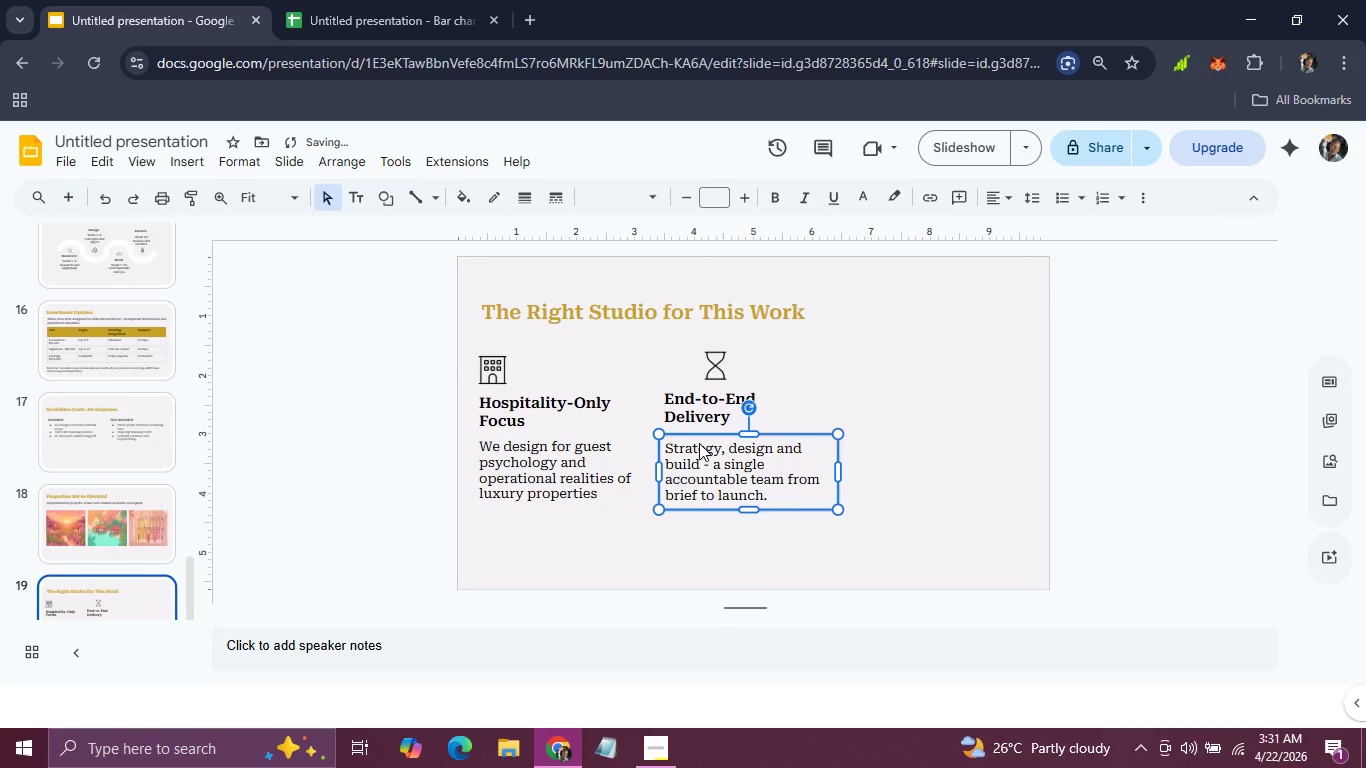 
key(ArrowLeft)
 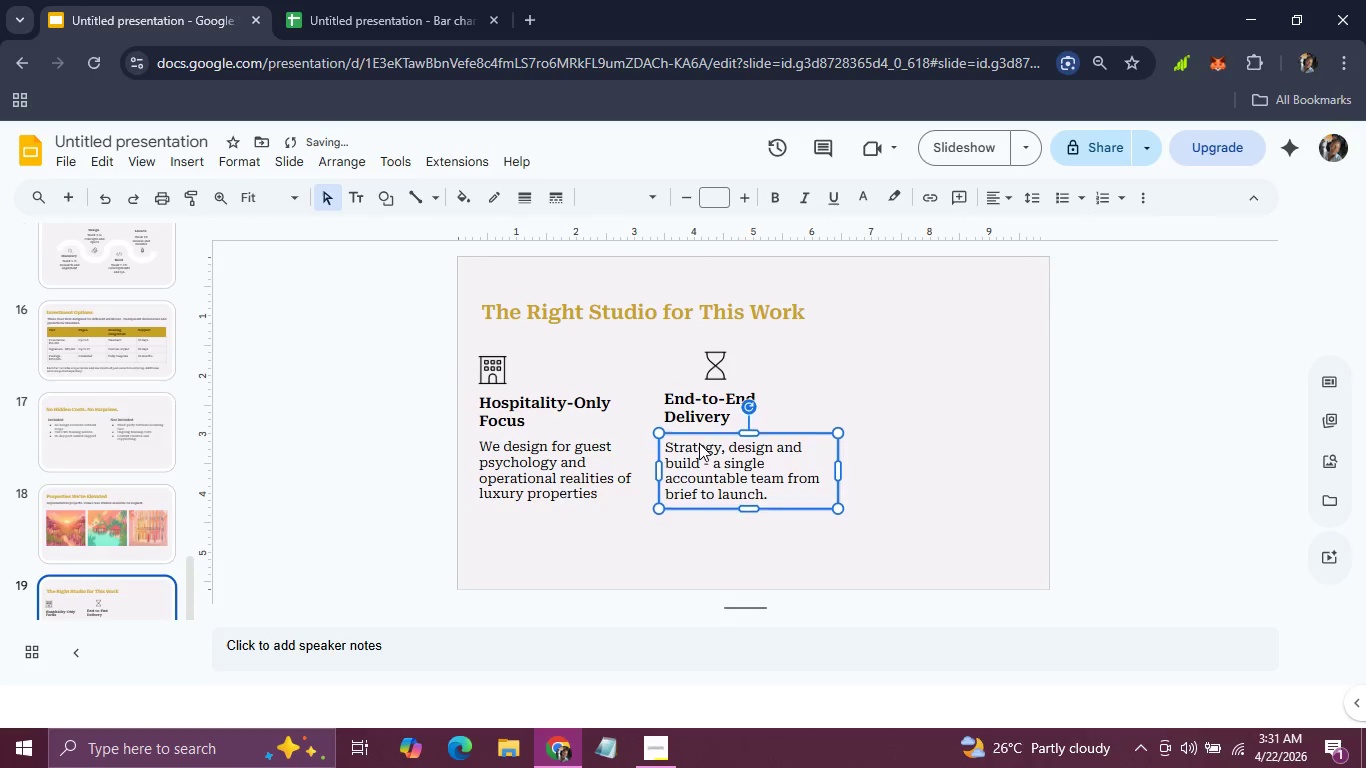 
key(ArrowUp)
 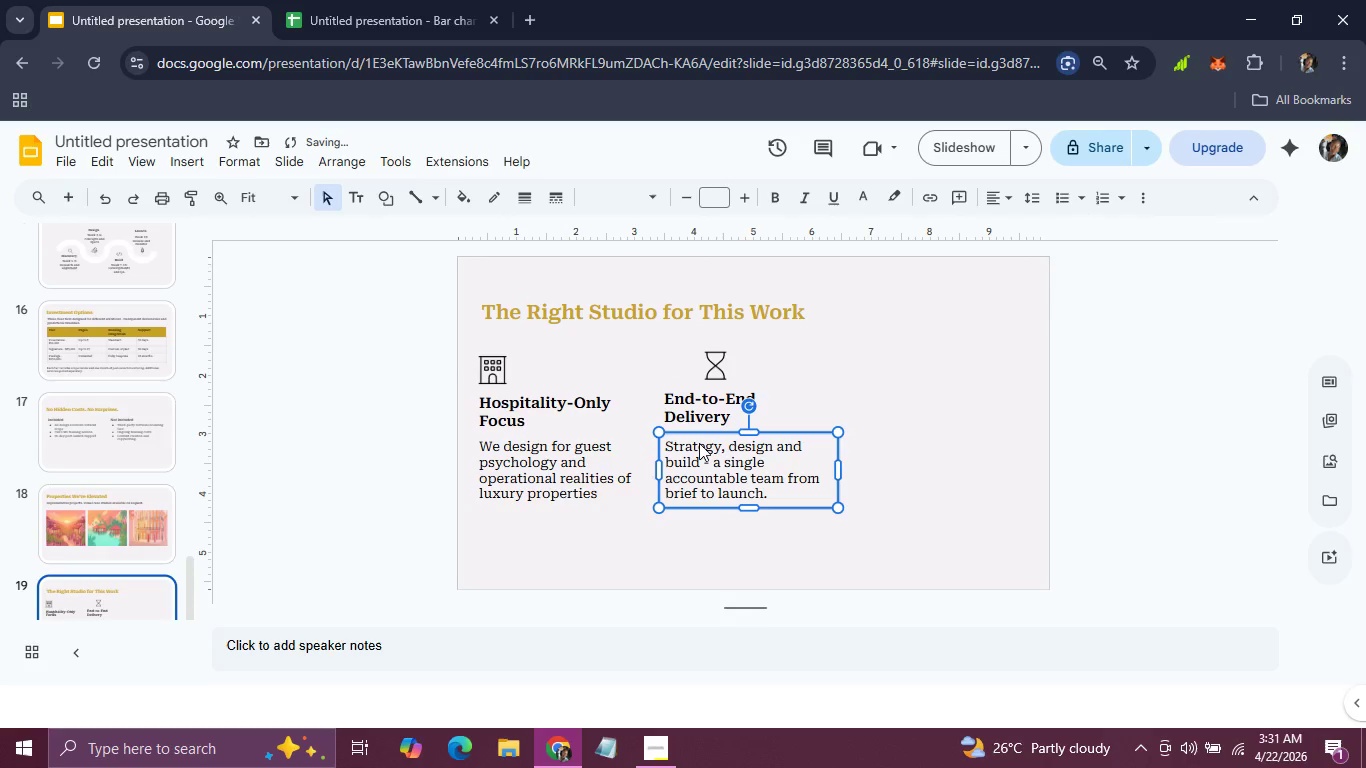 
key(ArrowUp)
 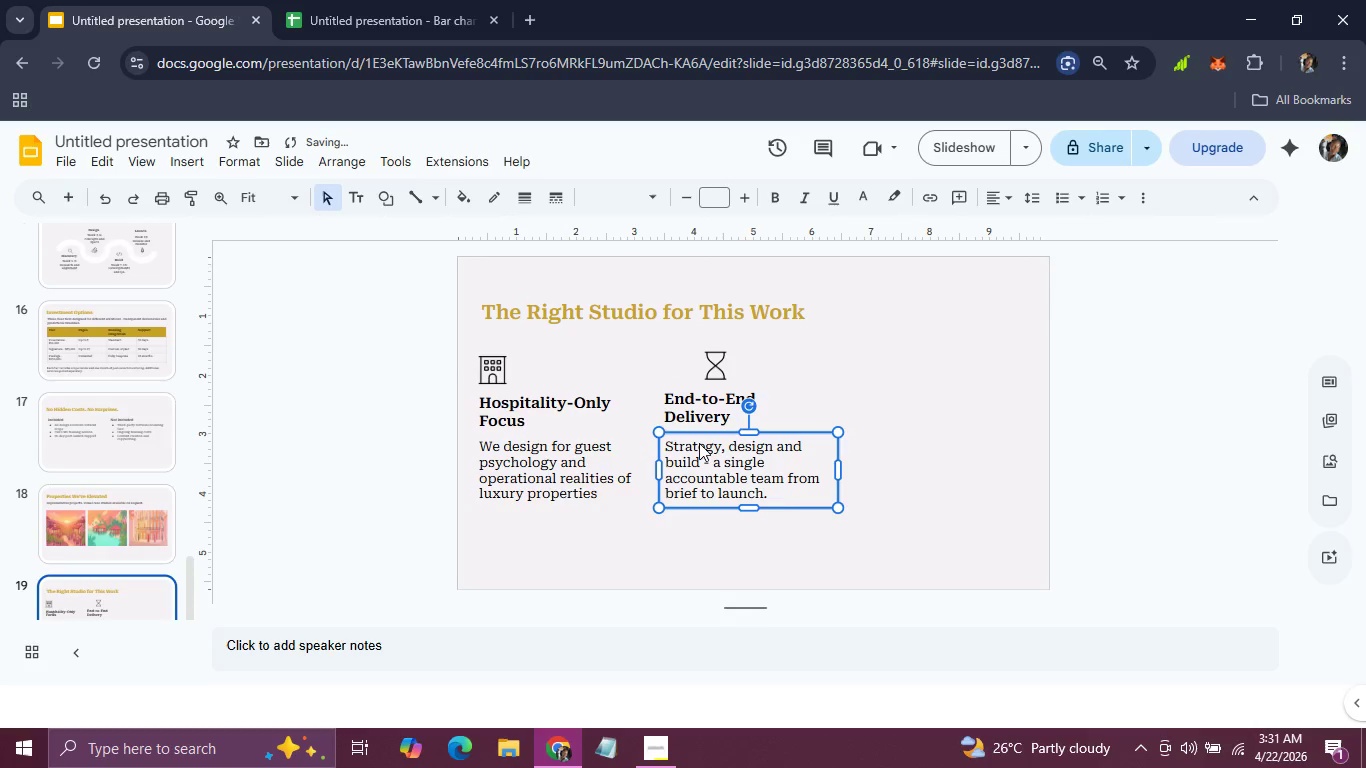 
key(ArrowUp)
 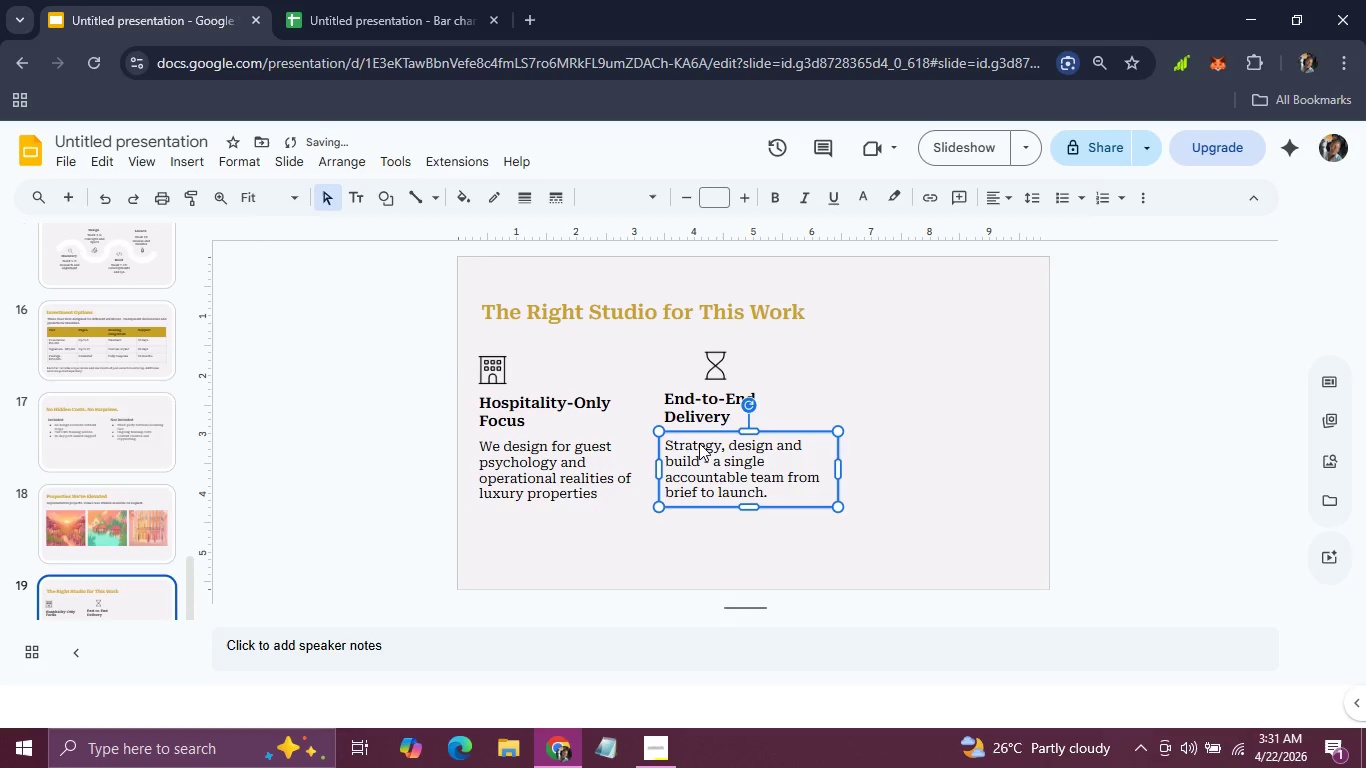 
key(ArrowDown)
 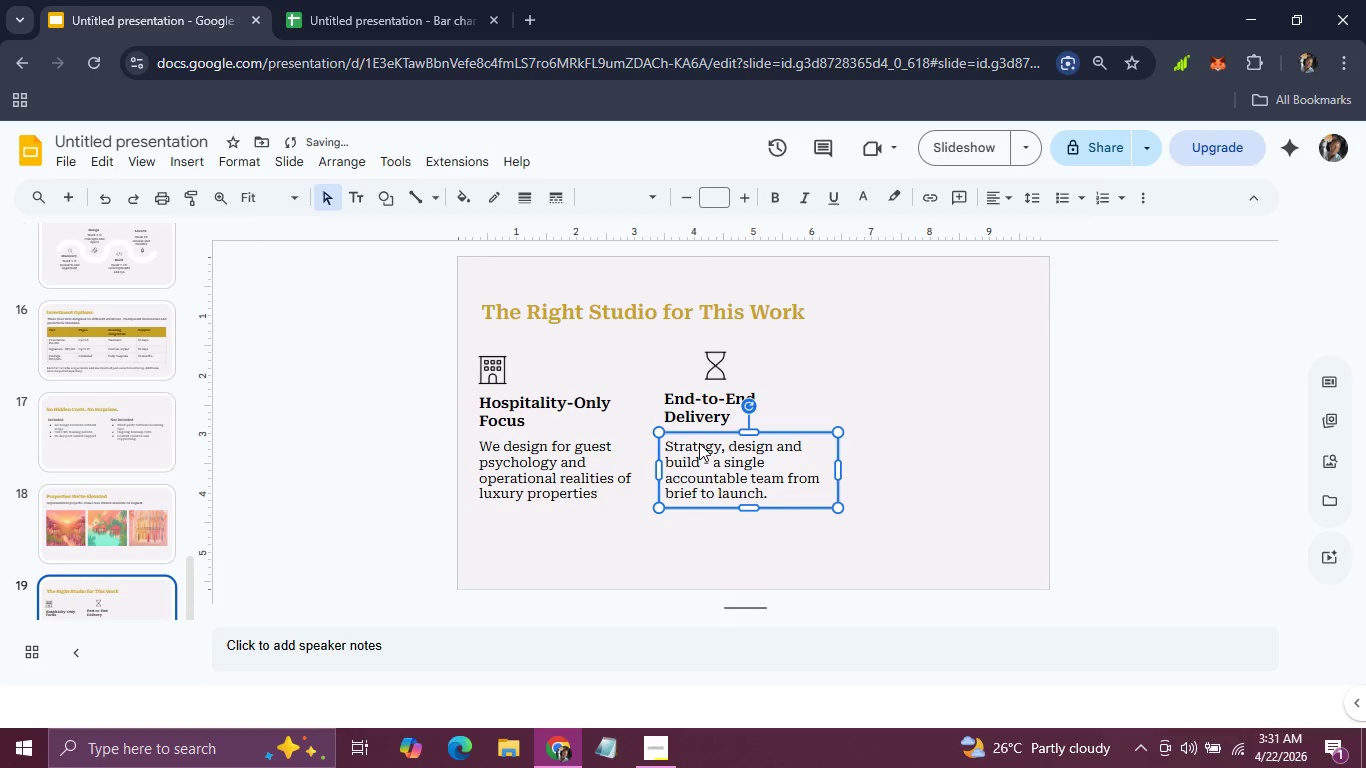 
hold_key(key=ArrowUp, duration=0.33)
 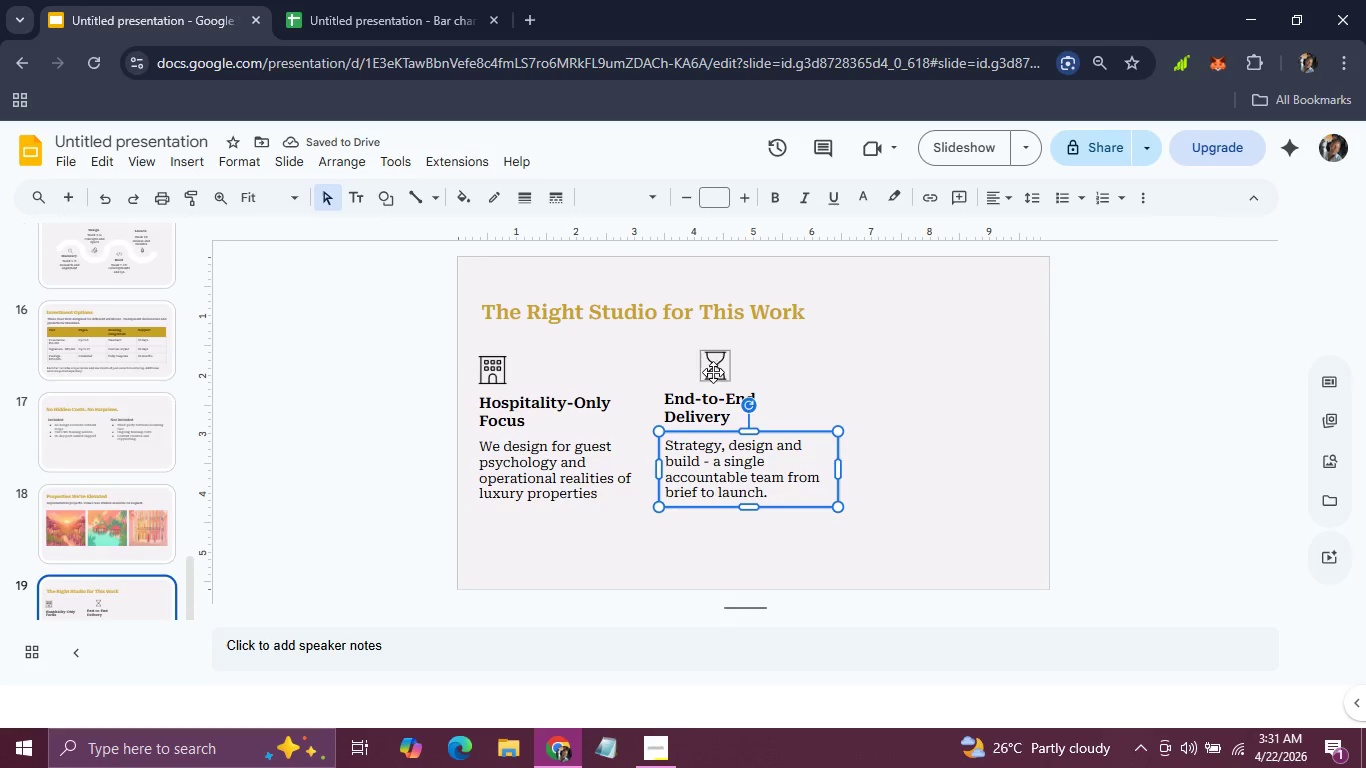 
left_click([713, 356])
 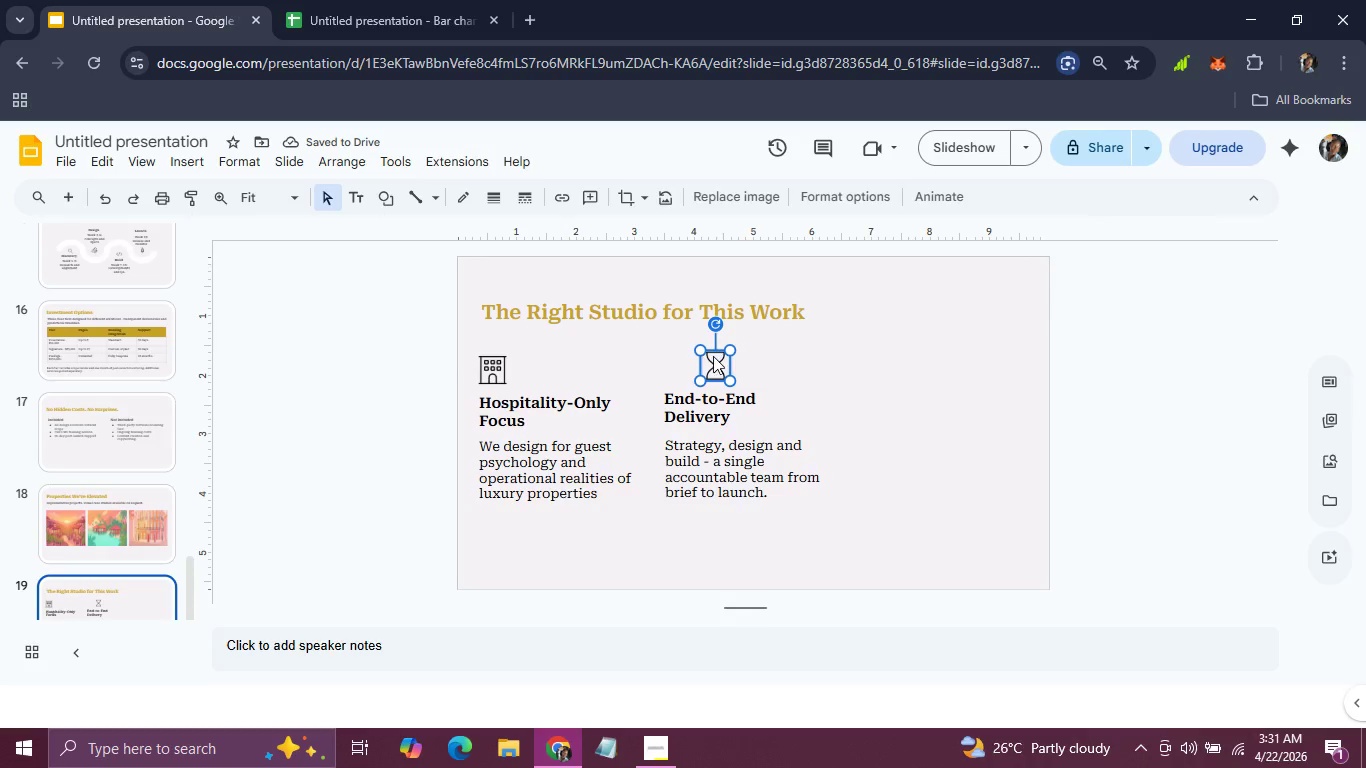 
hold_key(key=ArrowLeft, duration=1.52)
 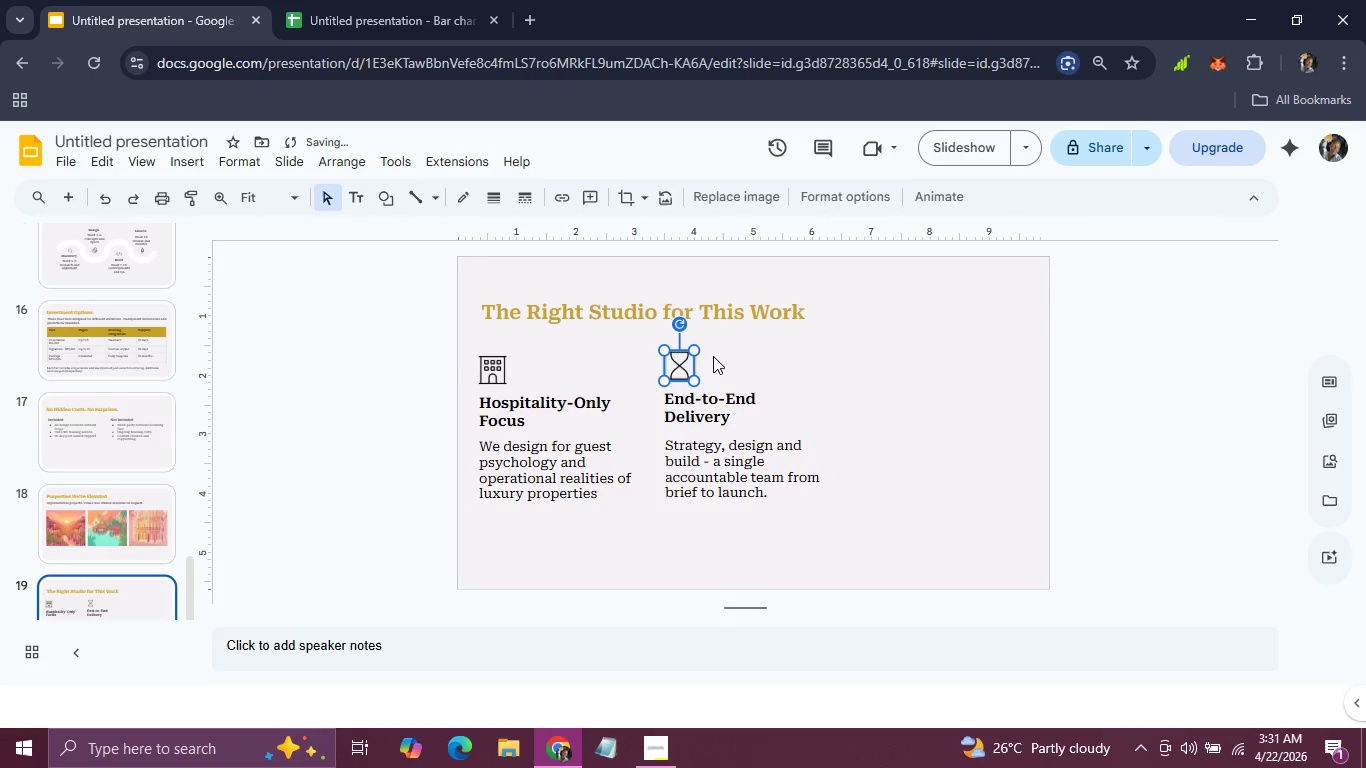 
hold_key(key=ArrowLeft, duration=0.66)
 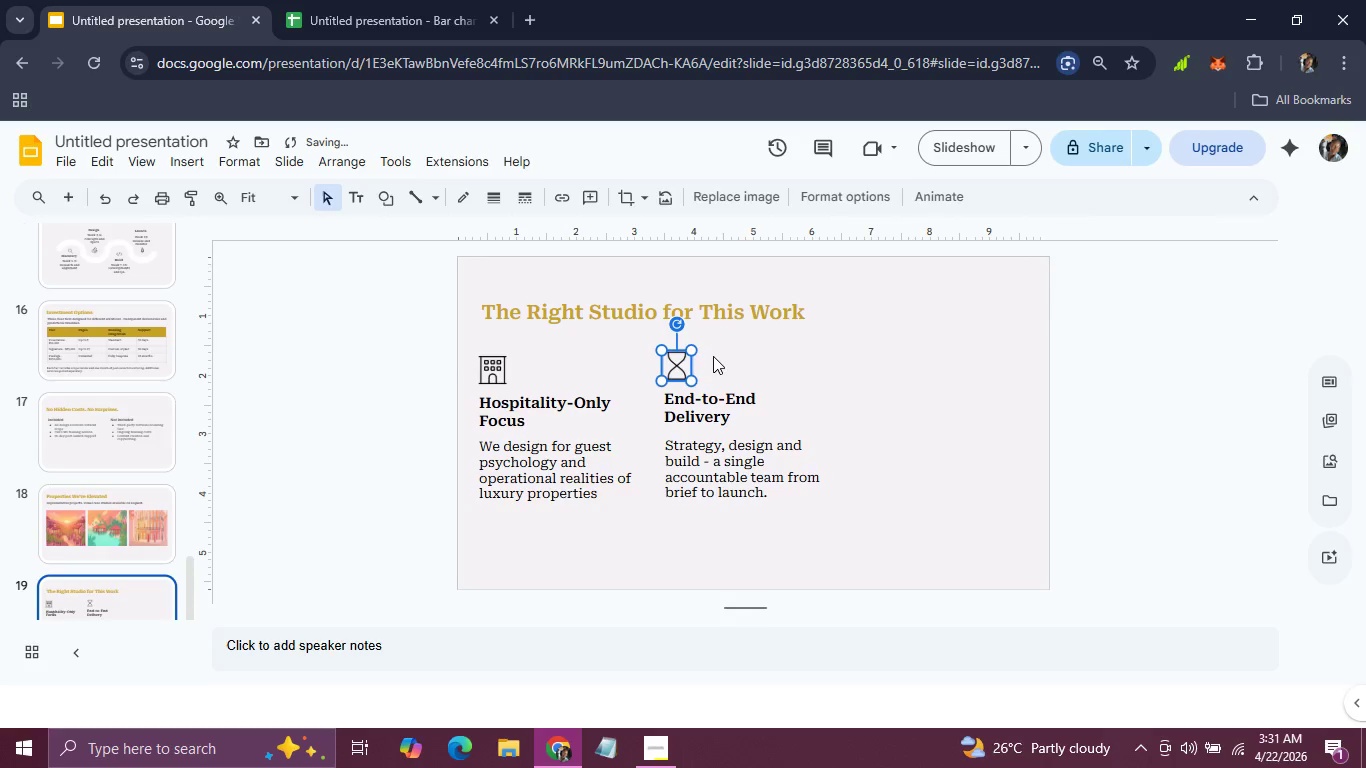 
key(ArrowLeft)
 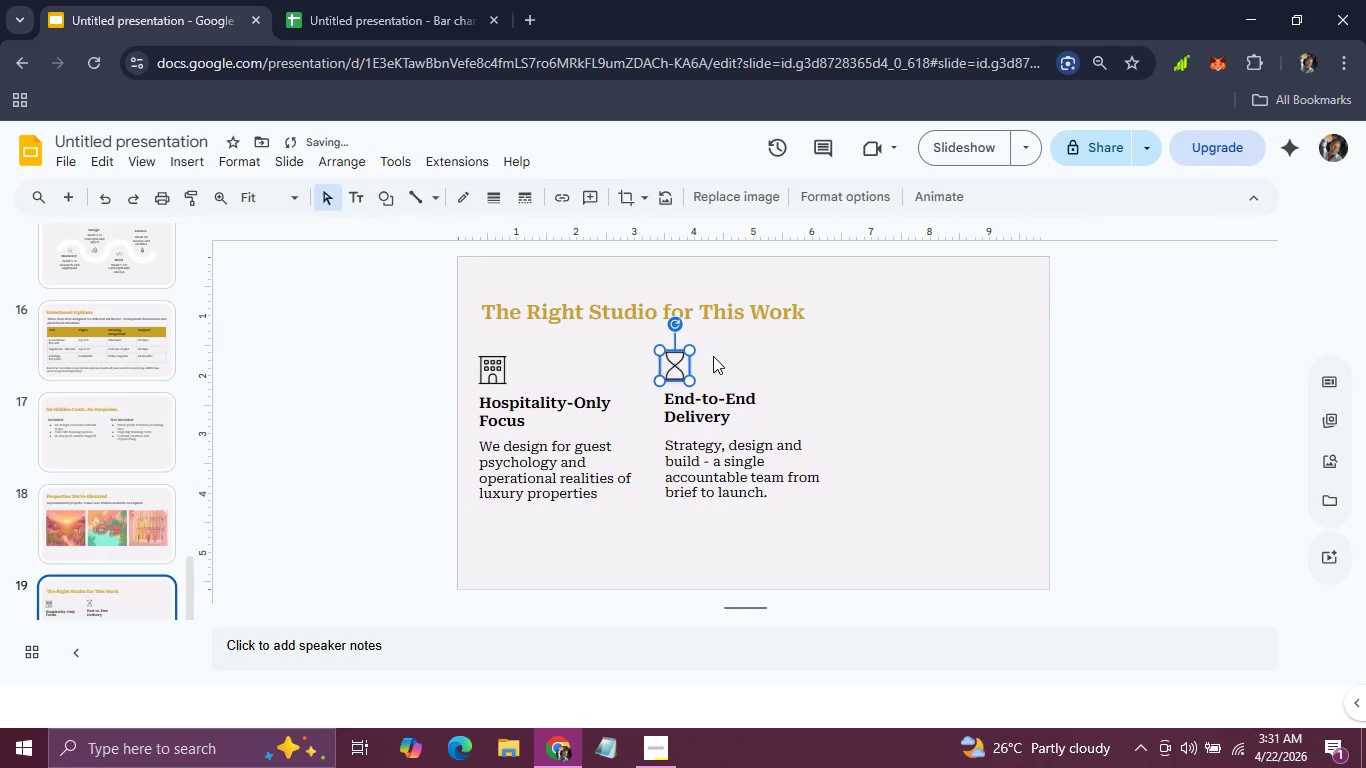 
key(ArrowLeft)
 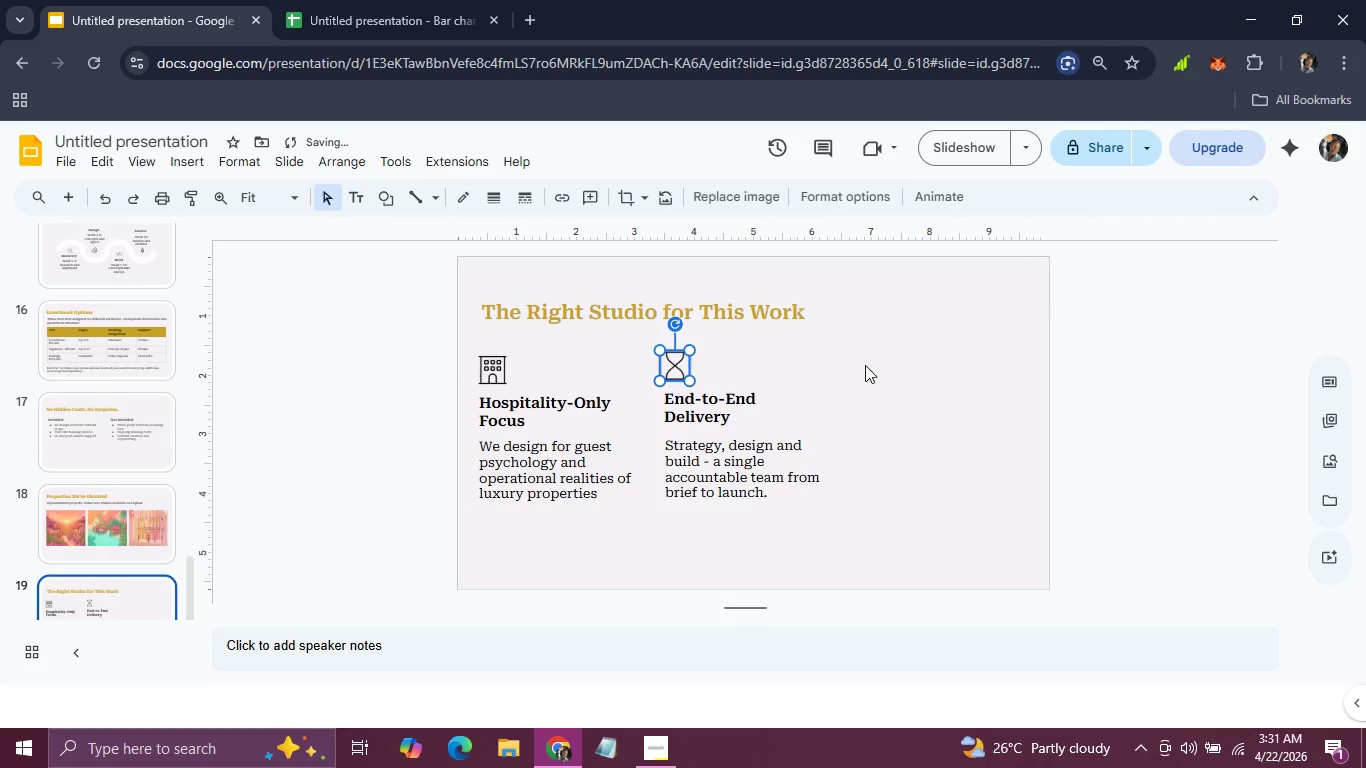 
left_click([866, 365])
 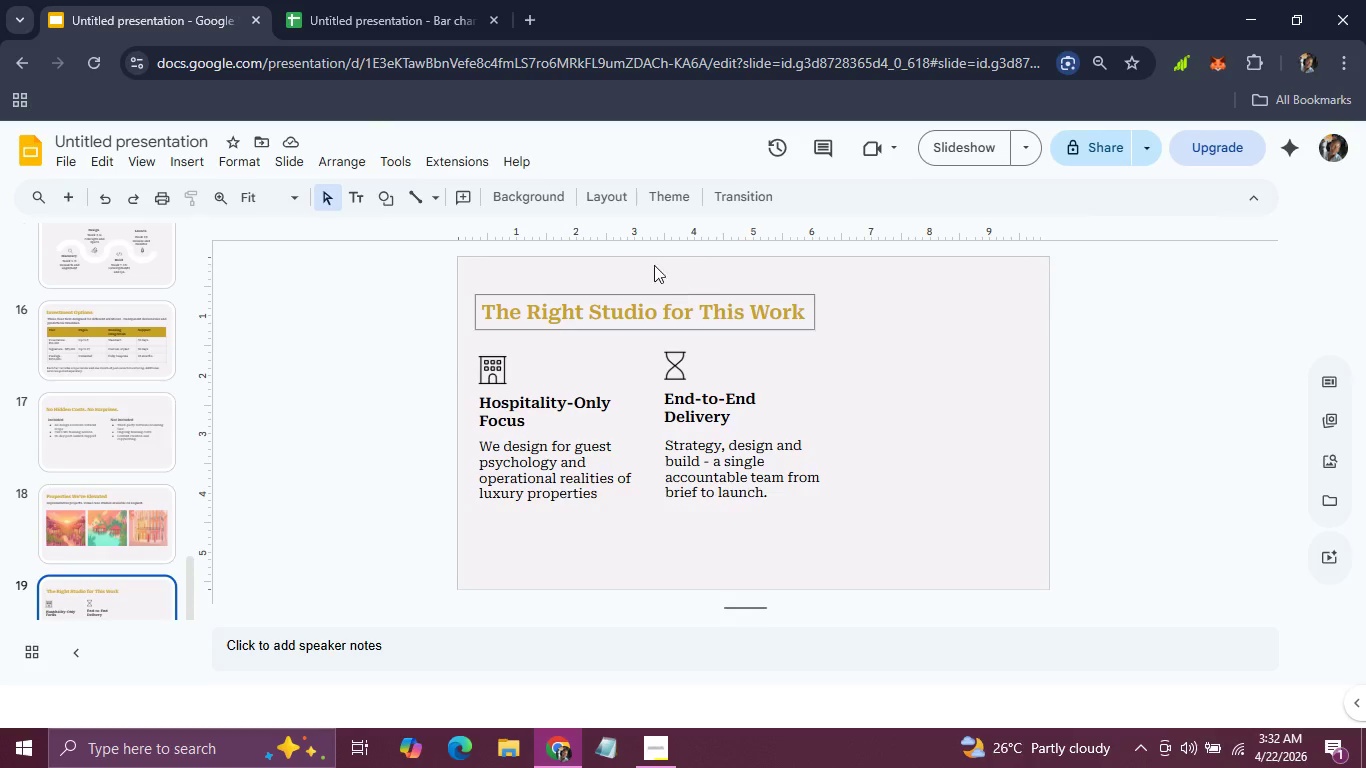 
wait(6.59)
 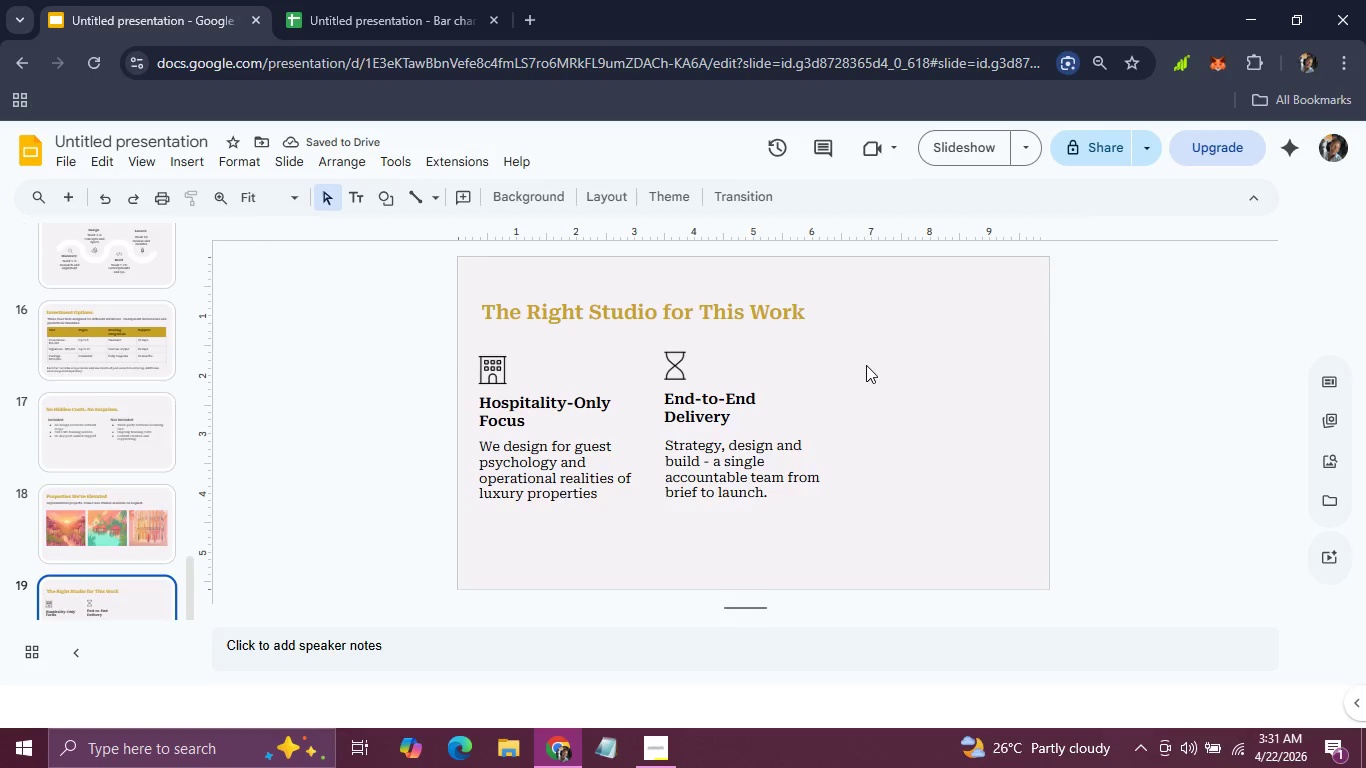 
left_click([191, 170])
 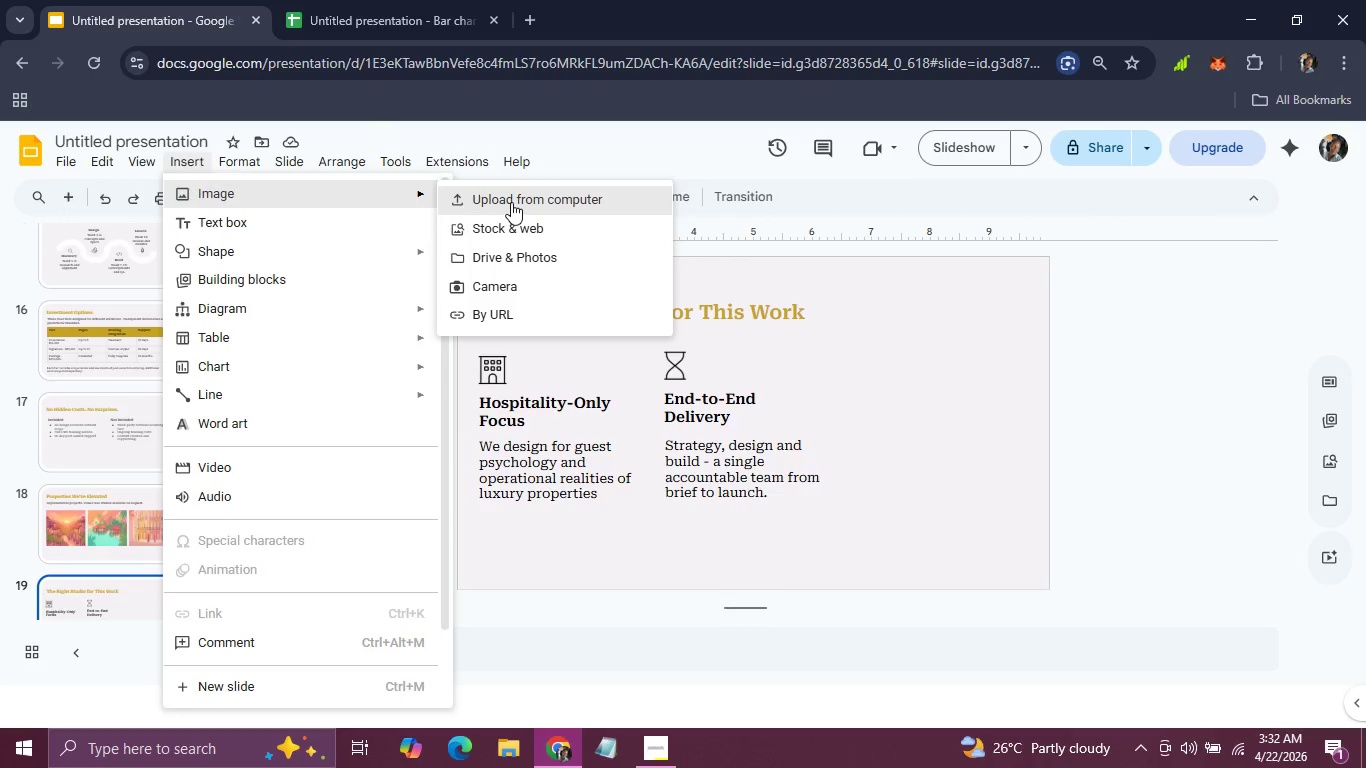 
left_click([511, 202])
 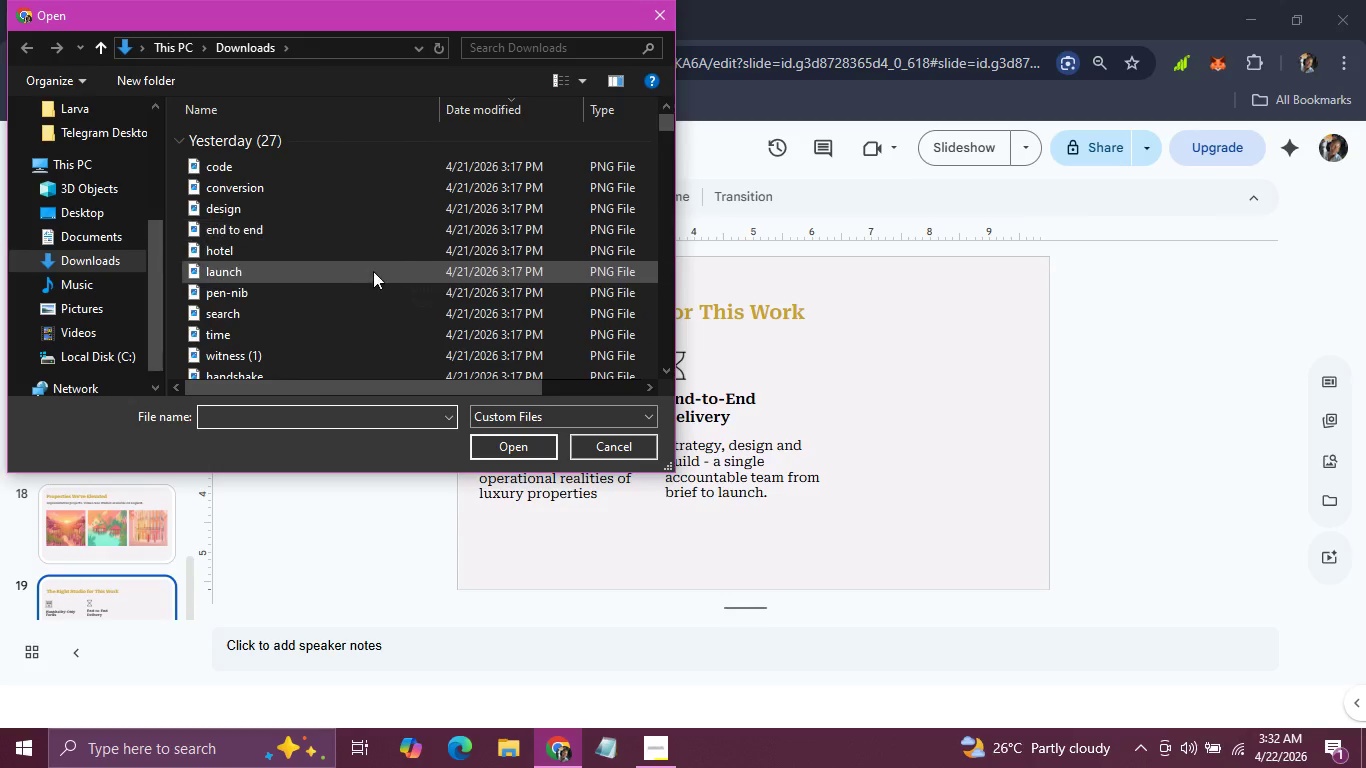 
mouse_move([369, 233])
 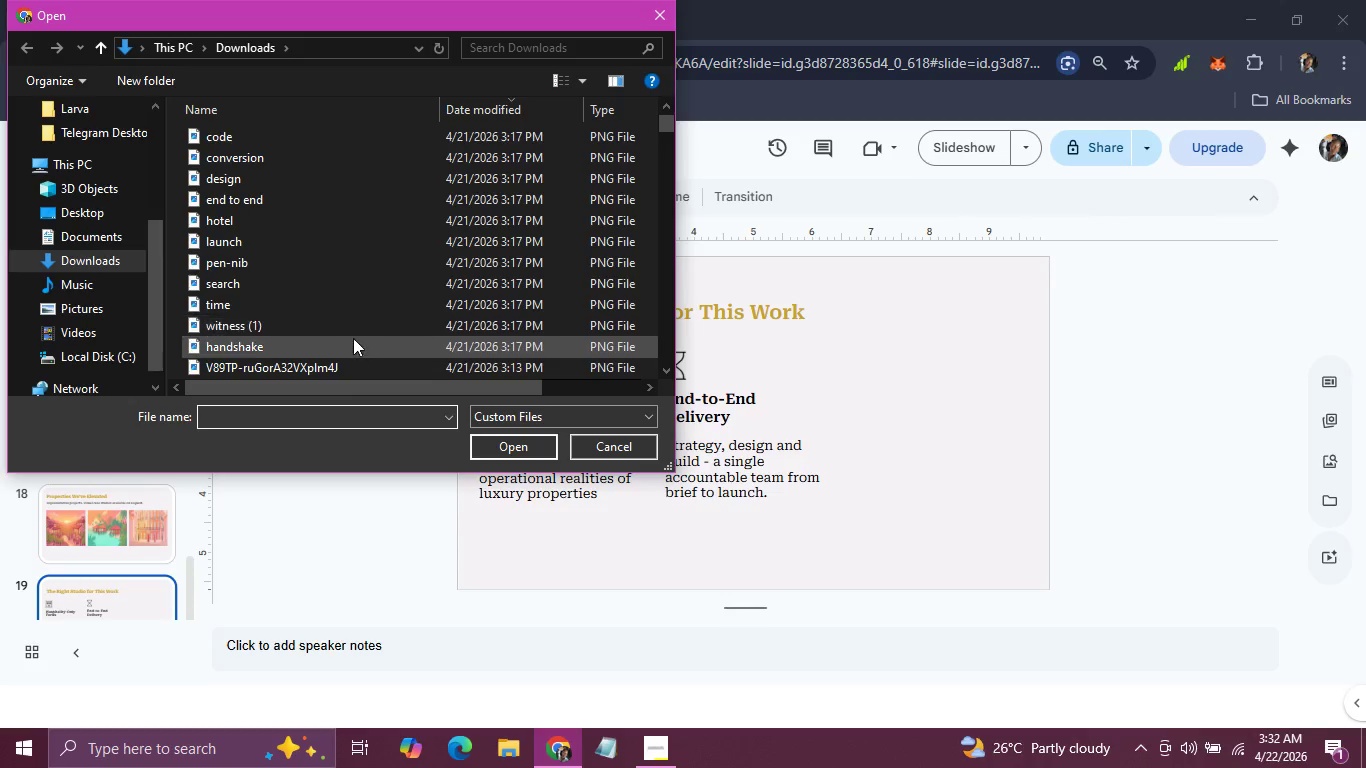 
left_click([353, 343])
 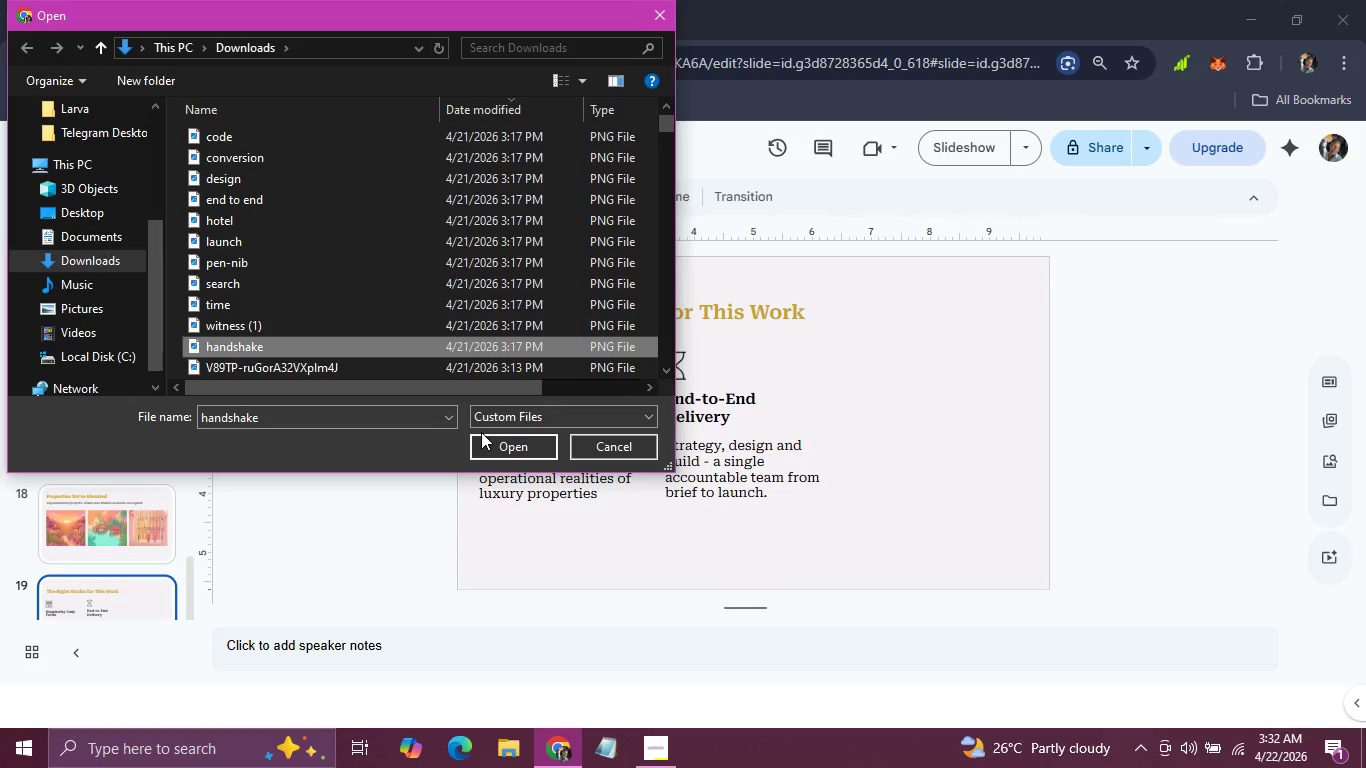 
left_click([486, 439])
 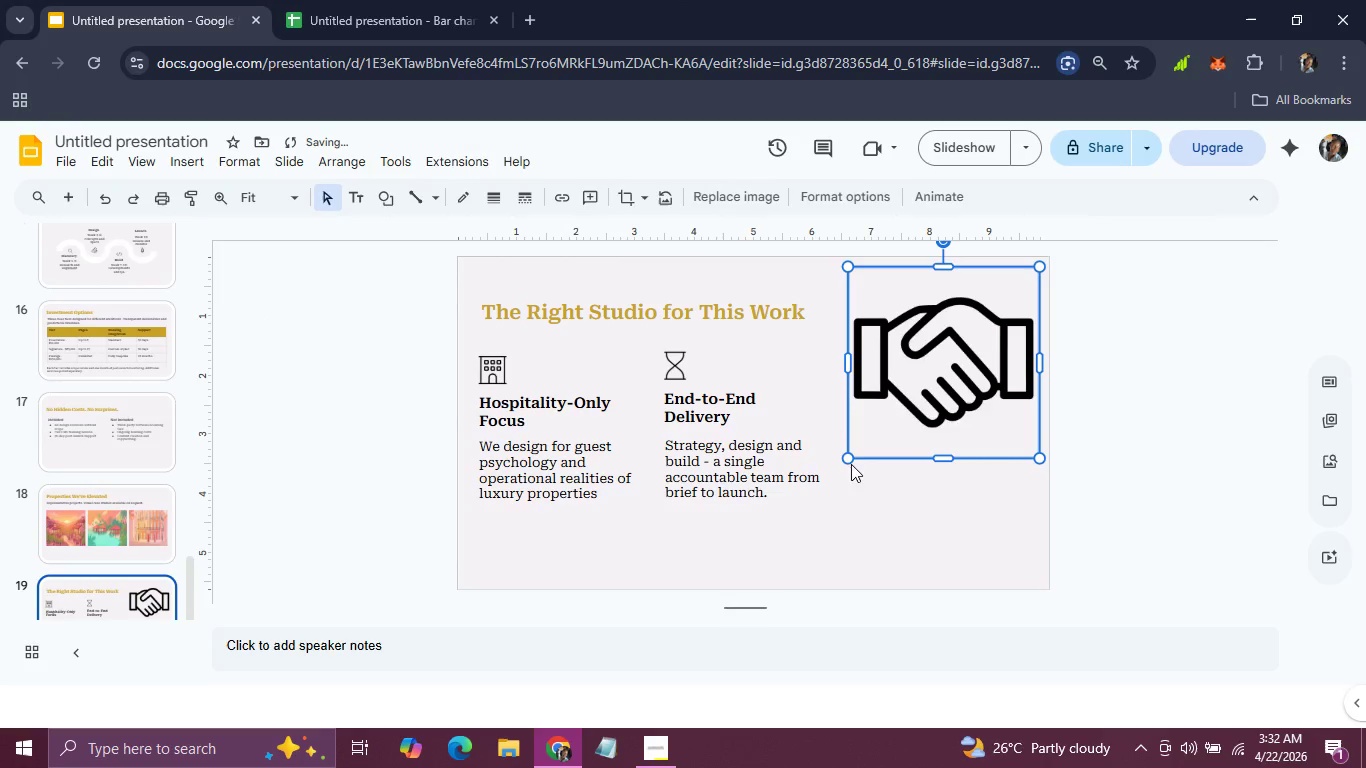 
left_click_drag(start_coordinate=[847, 459], to_coordinate=[1007, 277])
 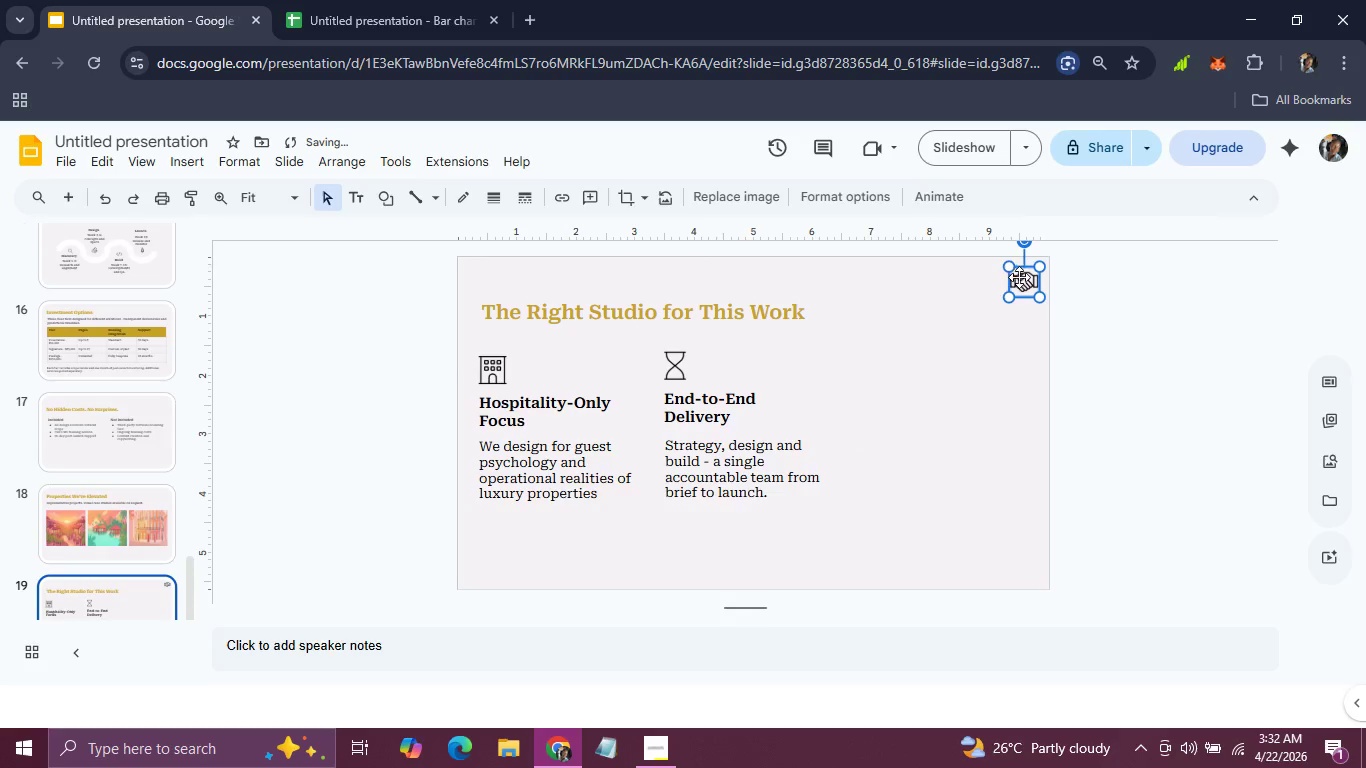 
left_click_drag(start_coordinate=[1021, 277], to_coordinate=[852, 355])
 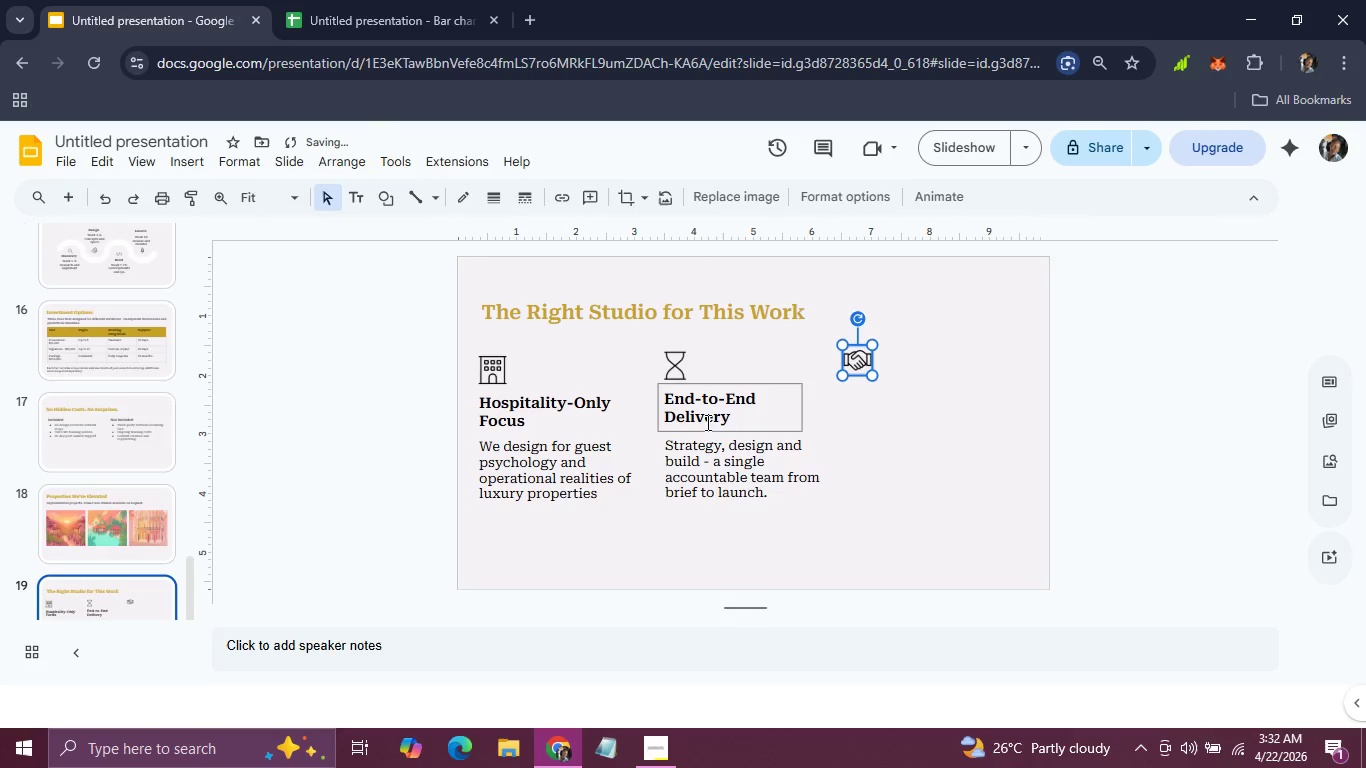 
left_click([713, 416])
 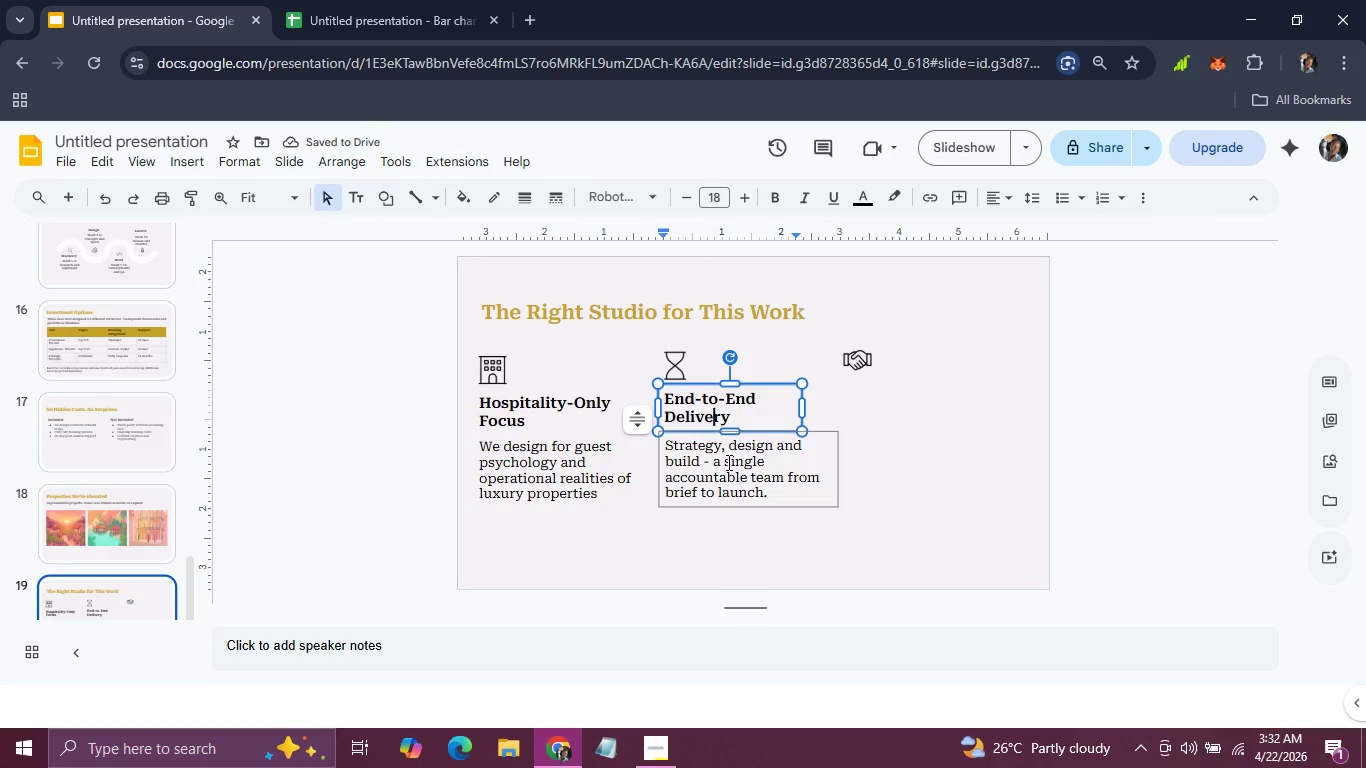 
hold_key(key=ShiftLeft, duration=0.59)
left_click([727, 464])
 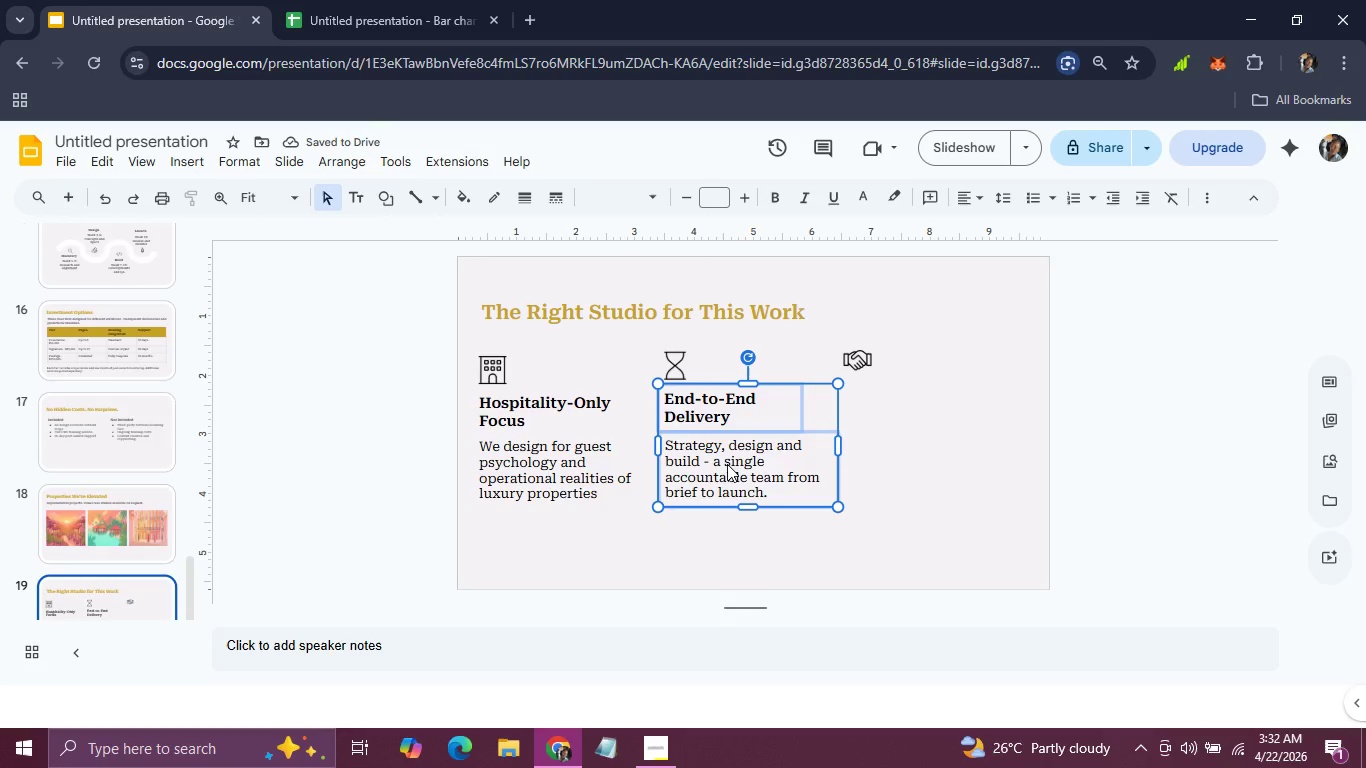 
key(Control+D)
 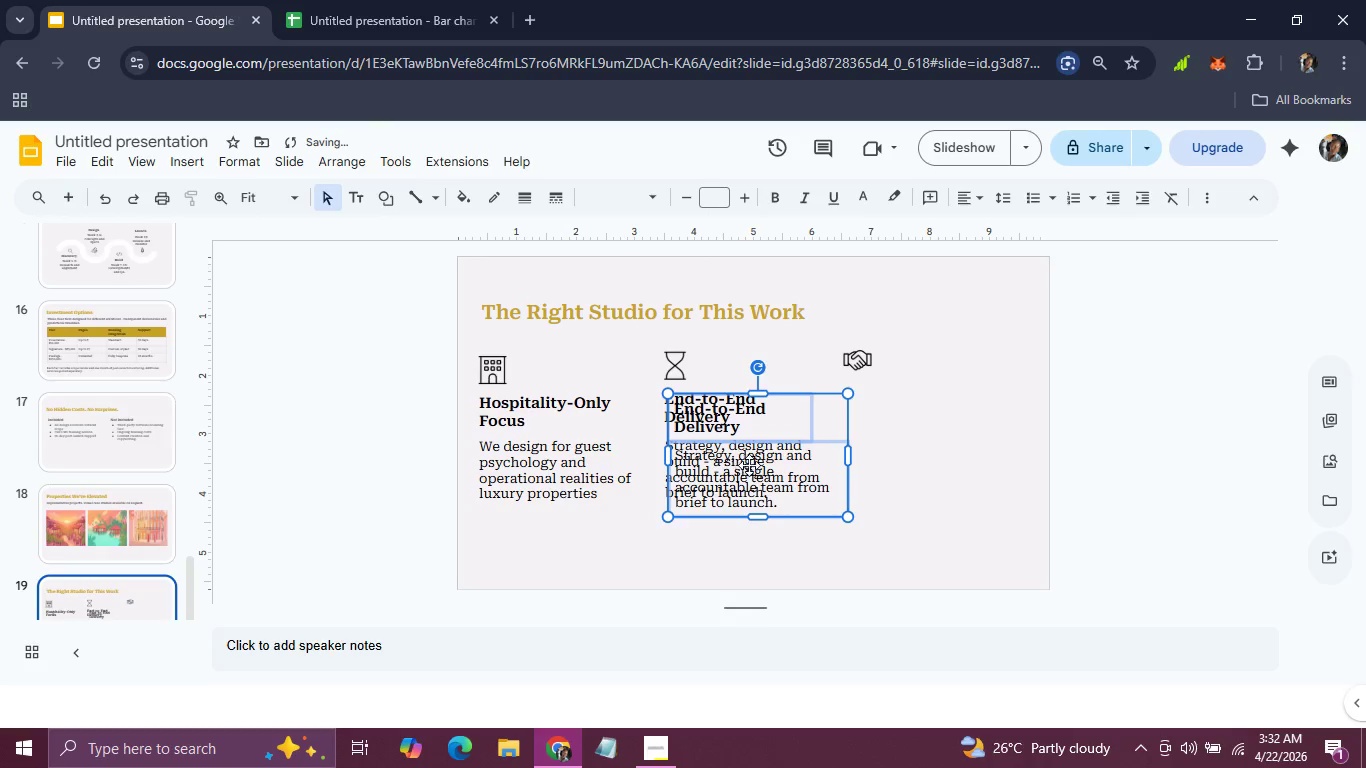 
left_click_drag(start_coordinate=[750, 464], to_coordinate=[912, 464])
 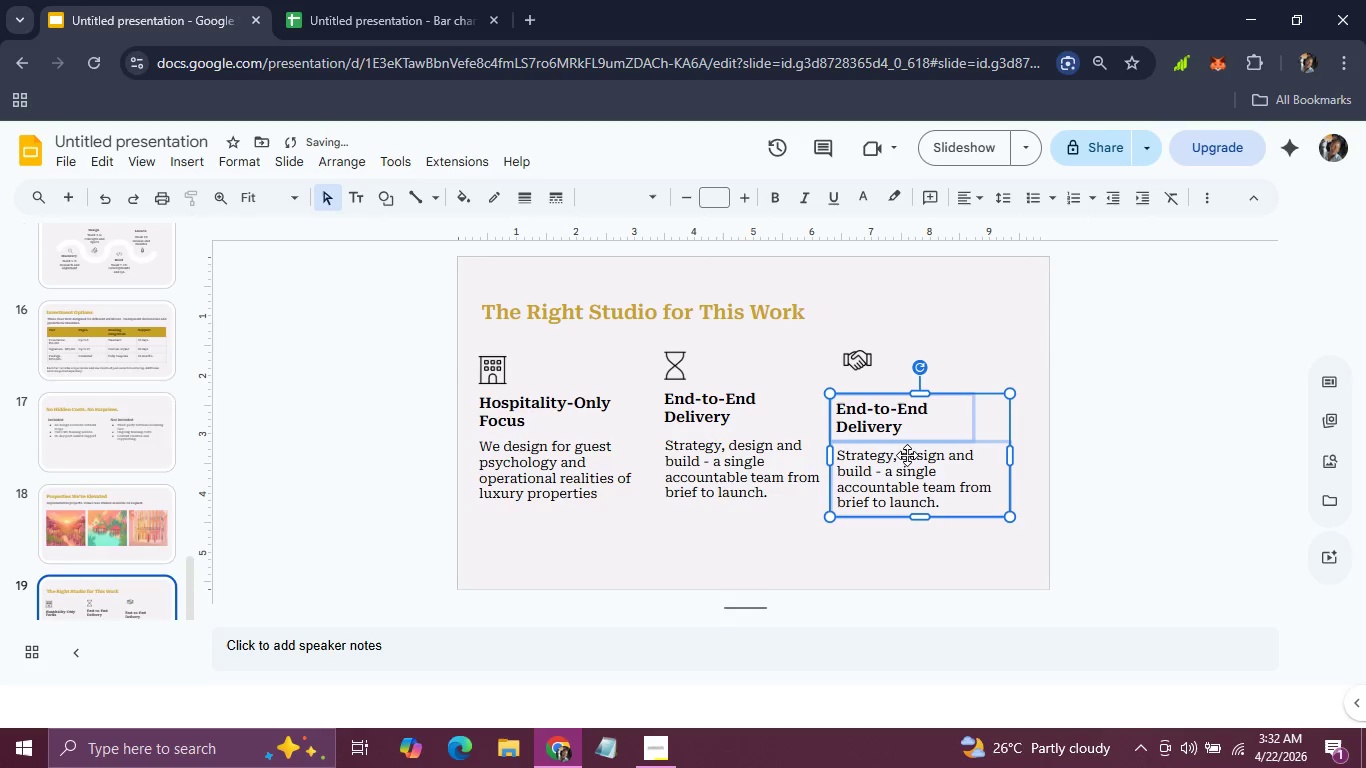 
left_click_drag(start_coordinate=[905, 454], to_coordinate=[902, 444])
 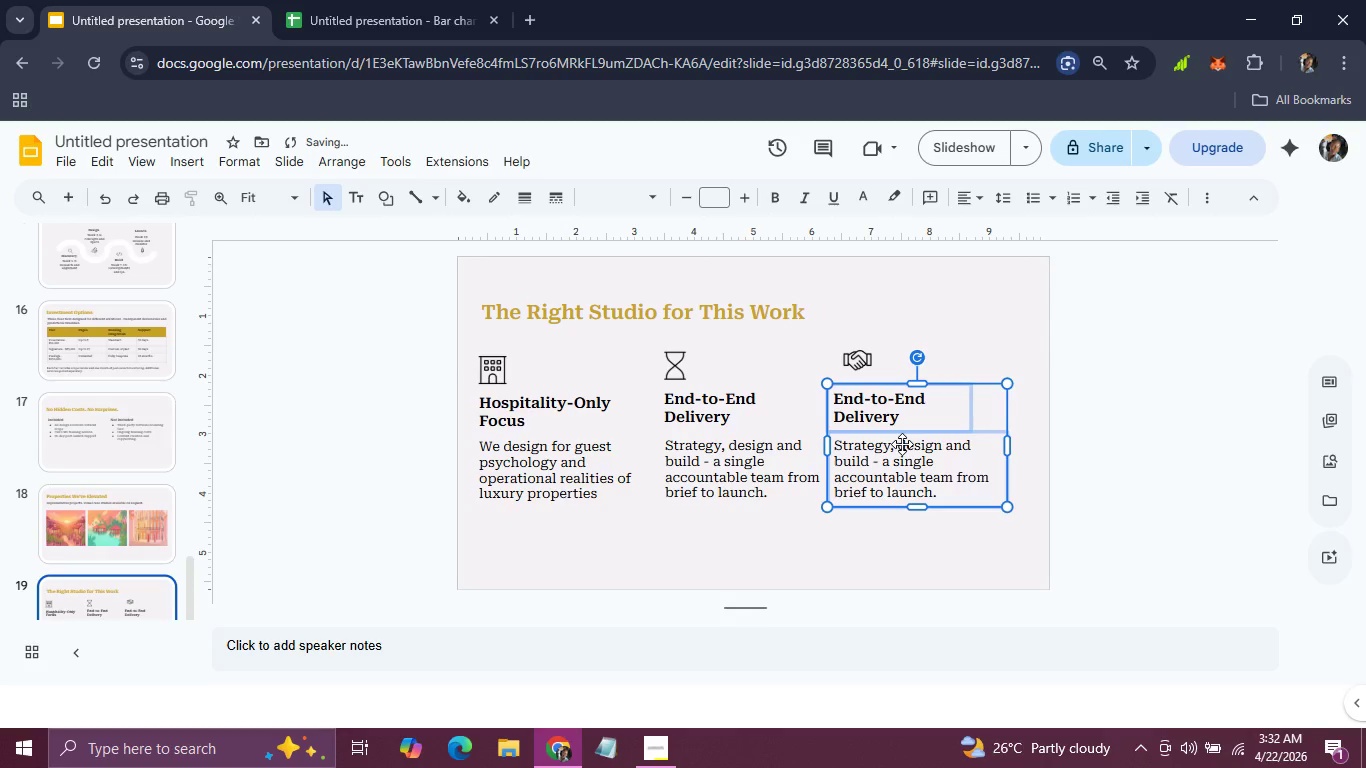 
key(ArrowUp)
 